 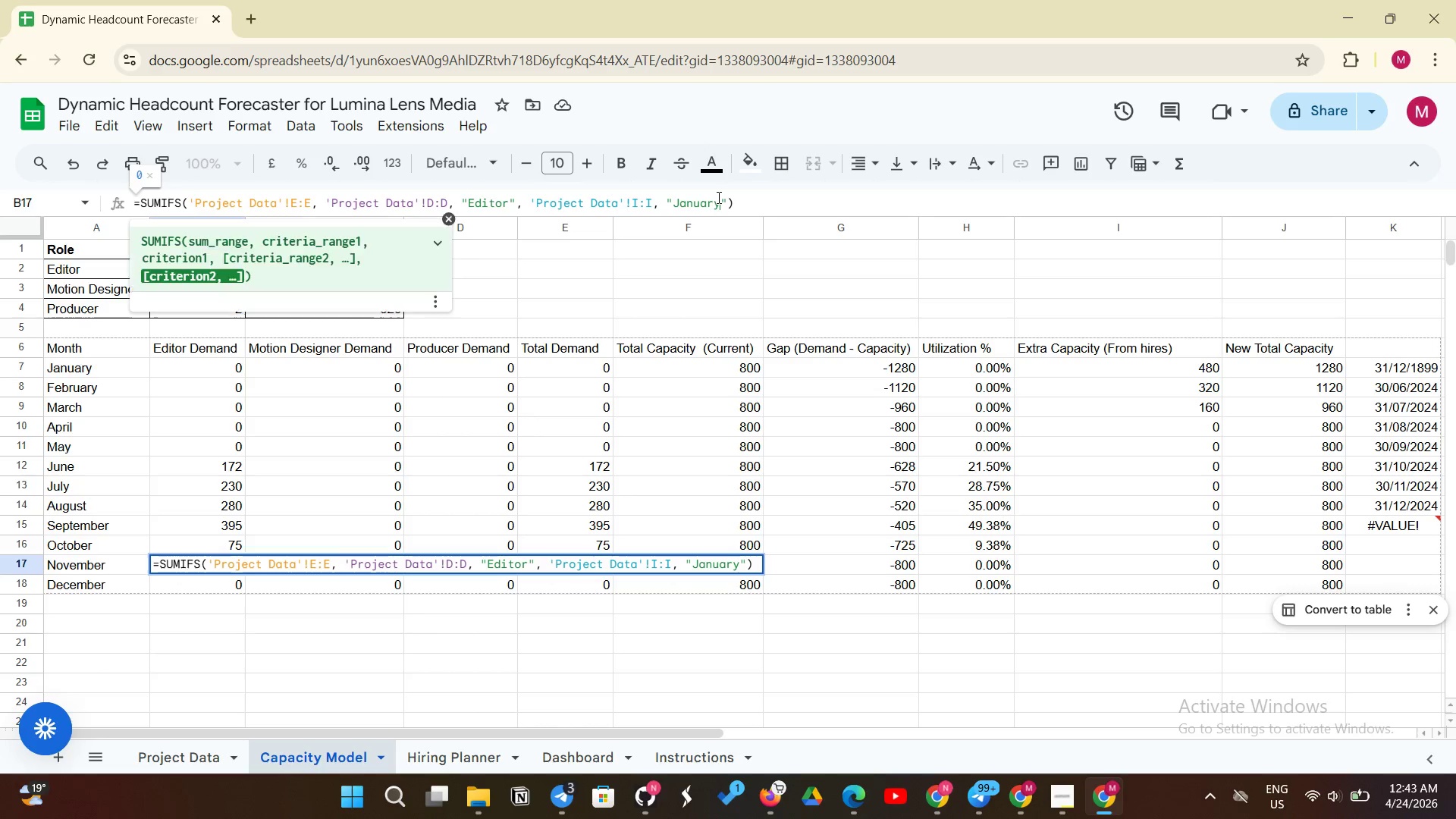 
key(Backspace)
key(Backspace)
key(Backspace)
key(Backspace)
key(Backspace)
key(Backspace)
key(Backspace)
type(November)
 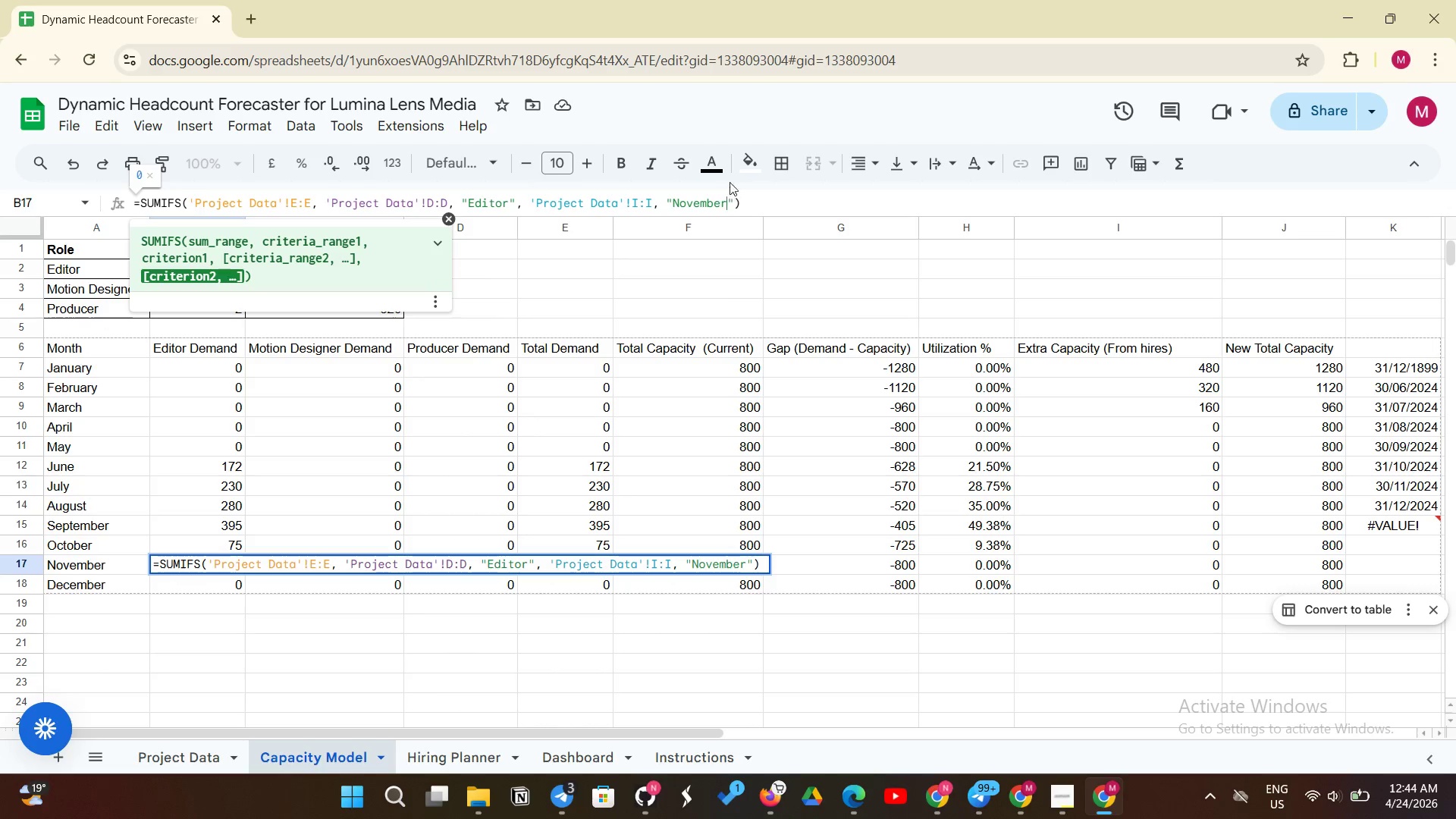 
key(Enter)
 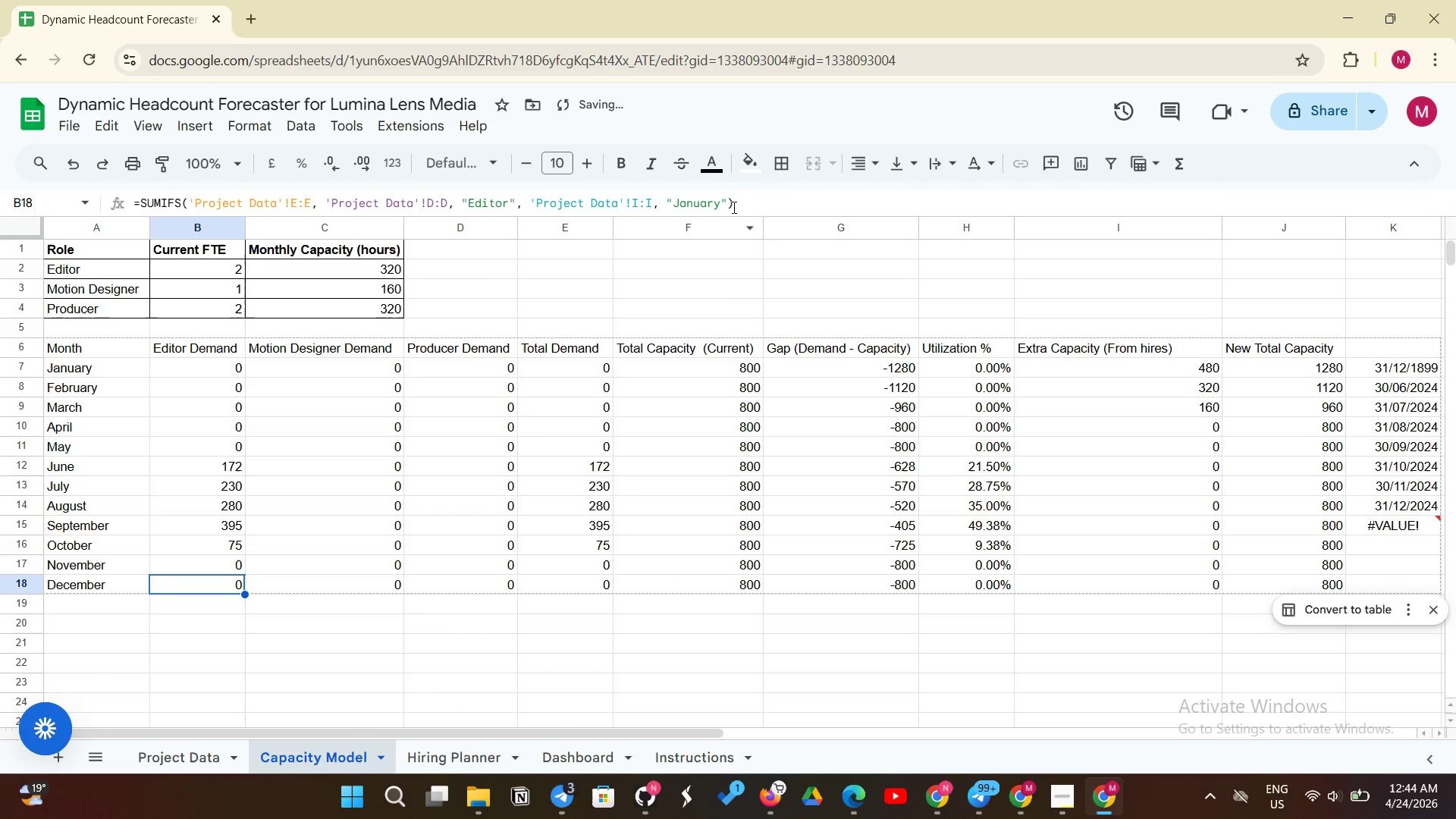 
left_click([717, 204])
 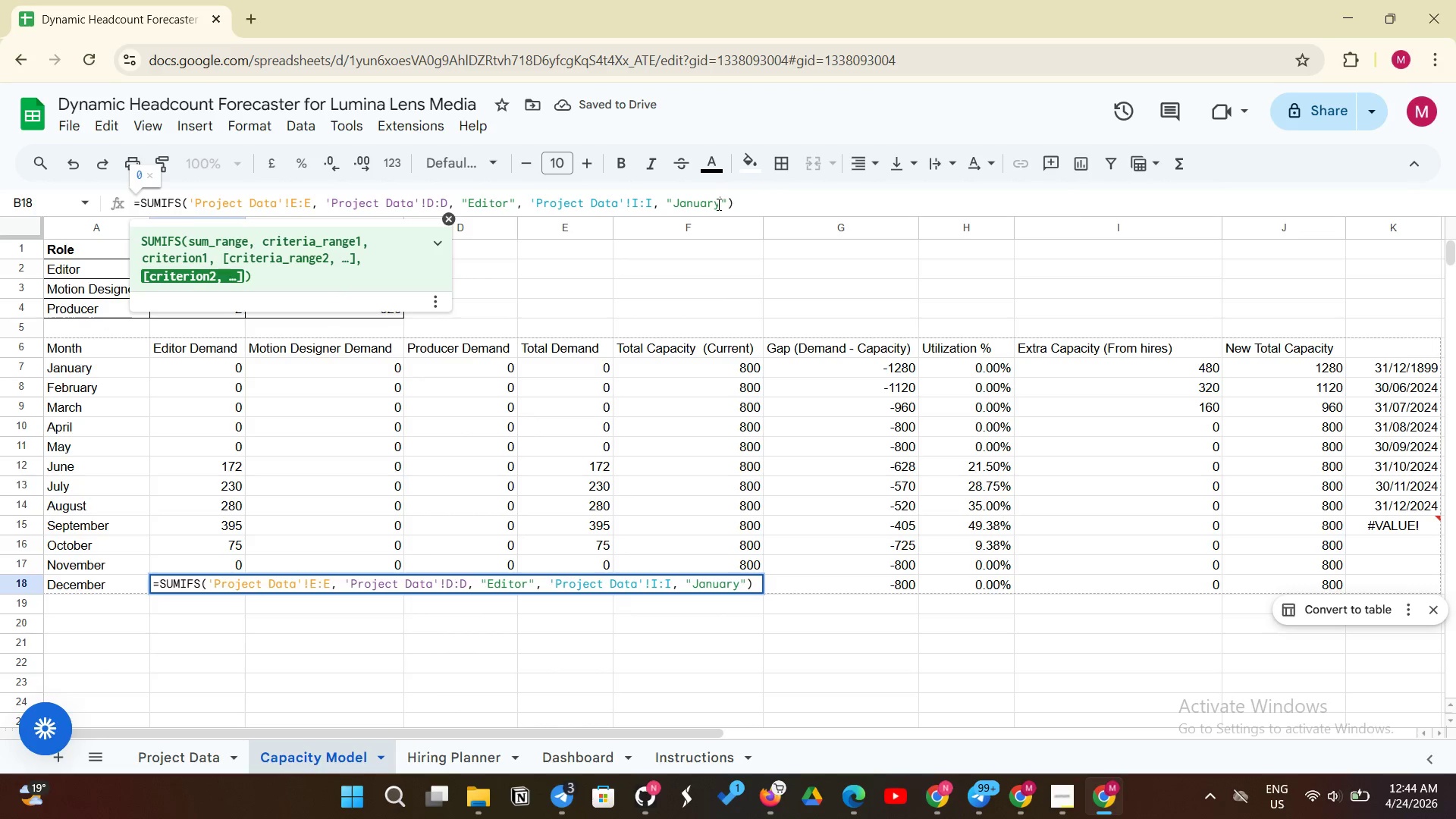 
key(Backspace)
key(Backspace)
key(Backspace)
key(Backspace)
key(Backspace)
key(Backspace)
key(Backspace)
type(December)
 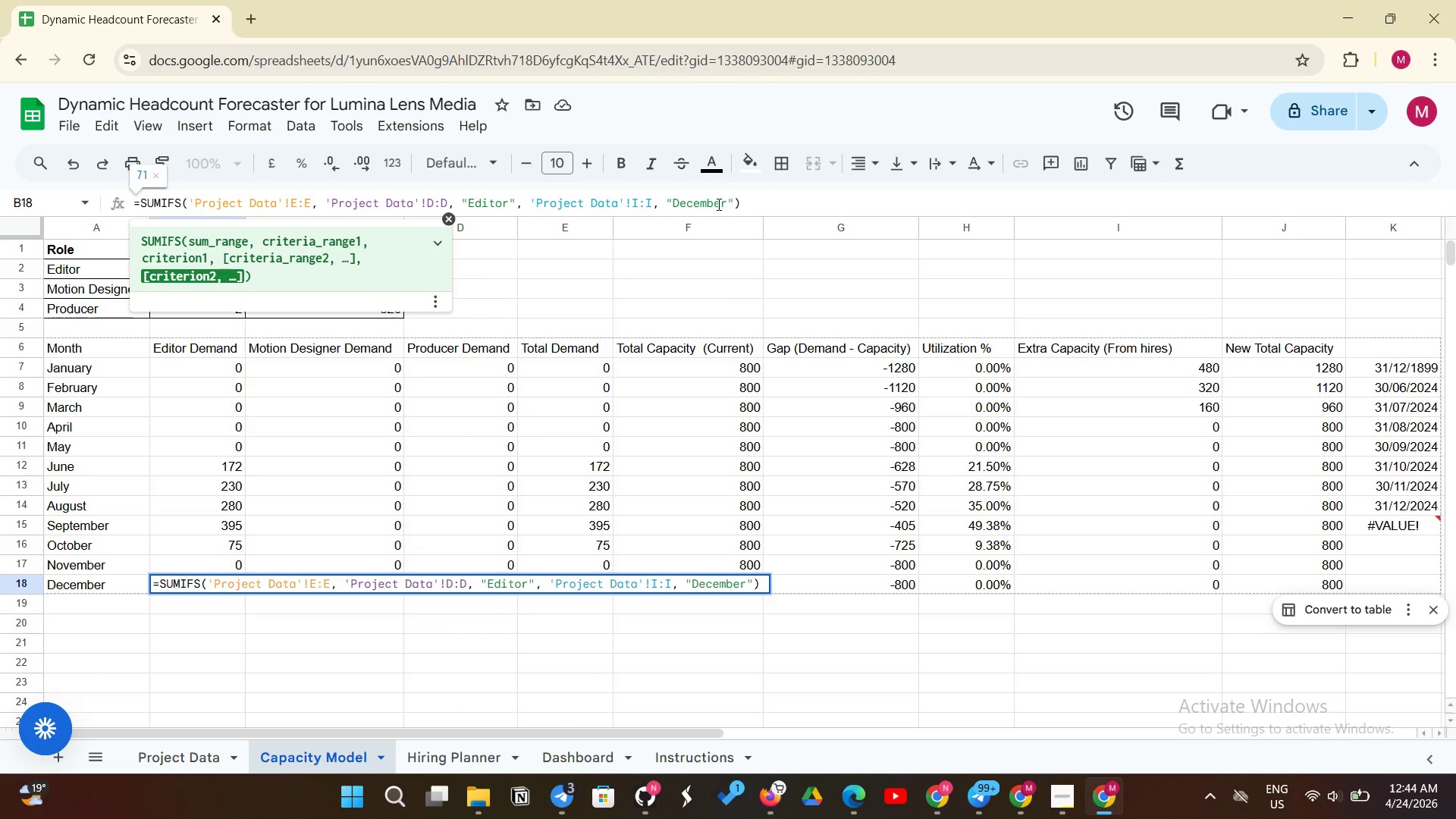 
key(Enter)
 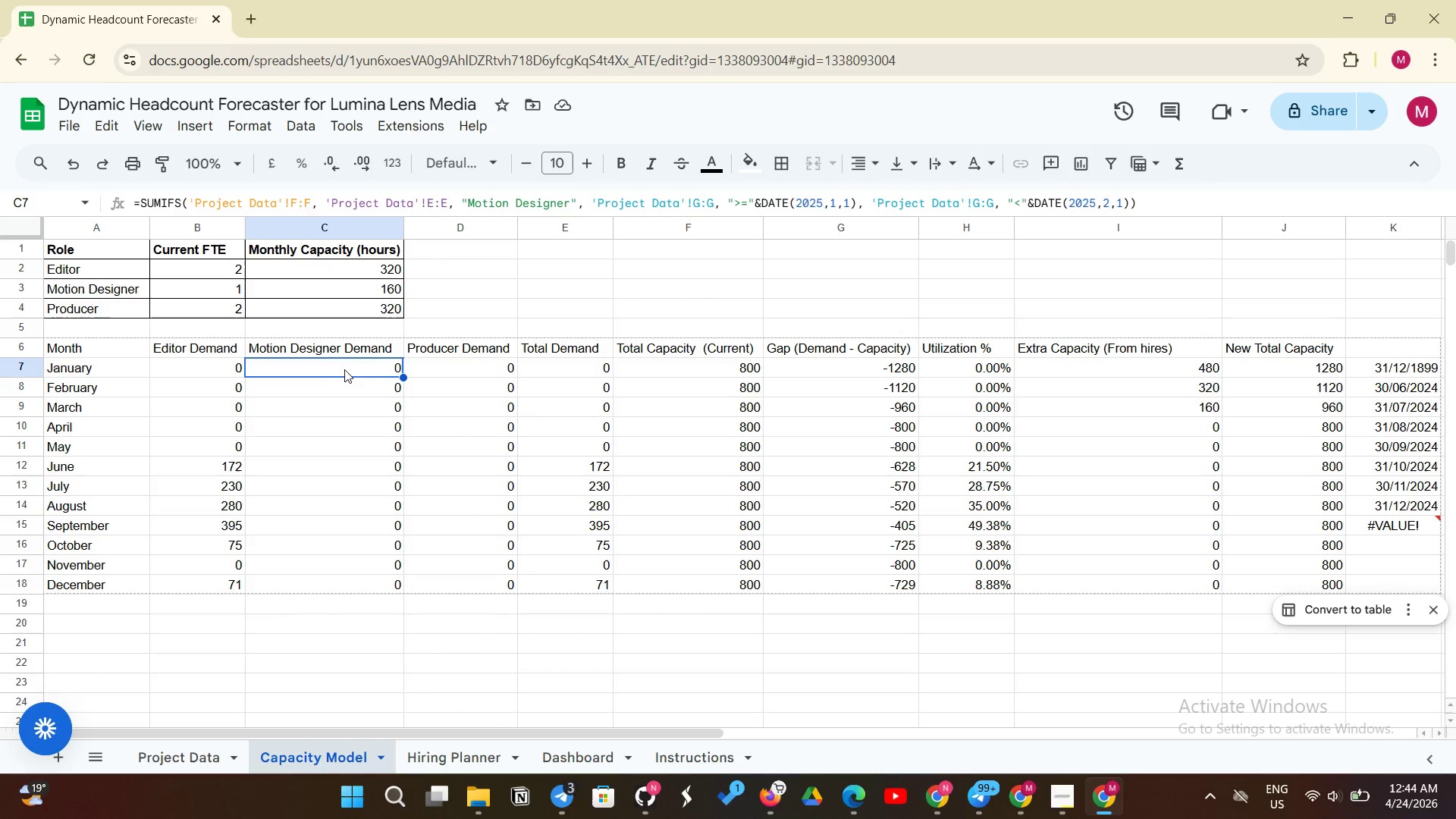 
wait(7.55)
 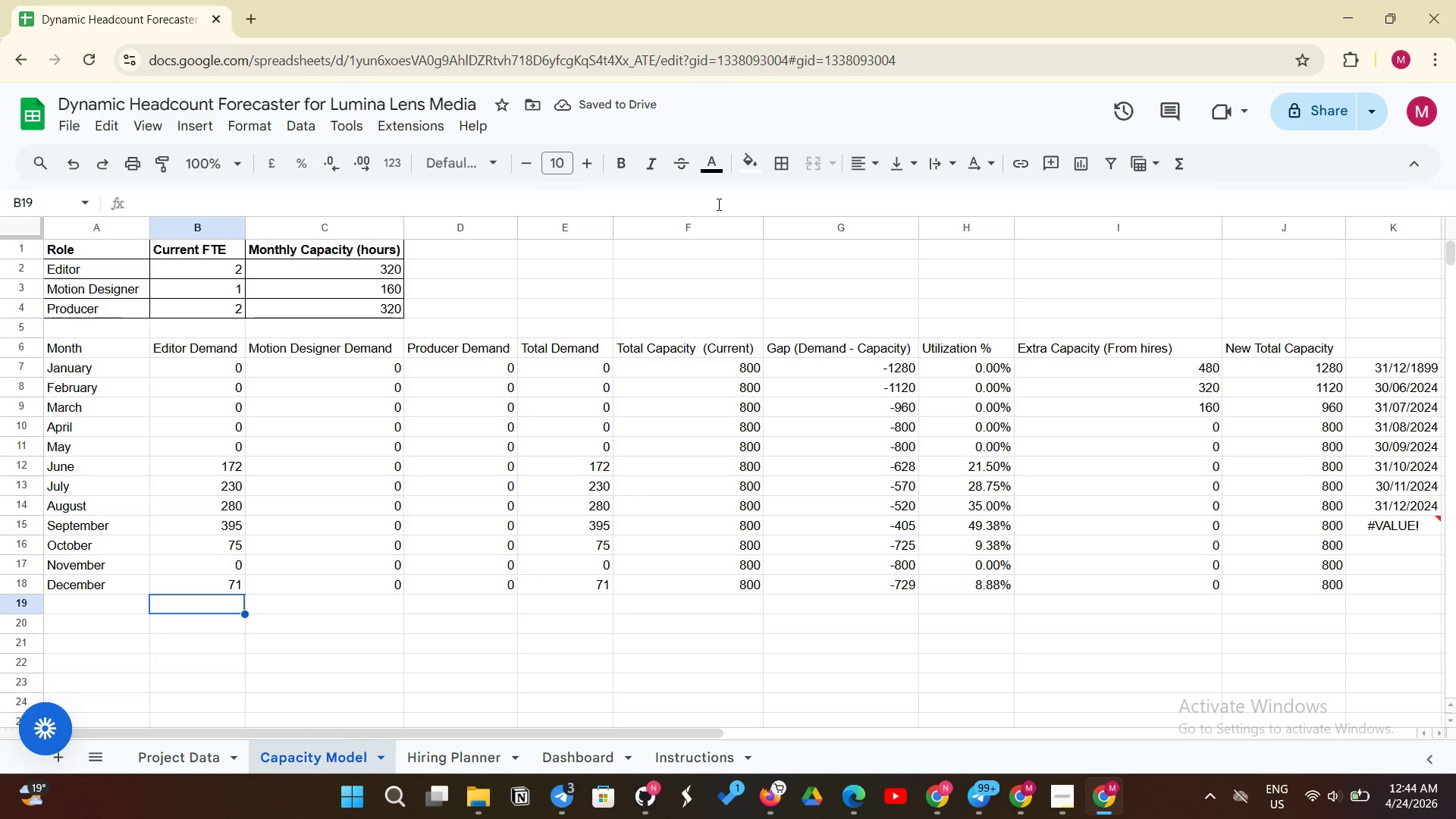 
left_click([222, 363])
 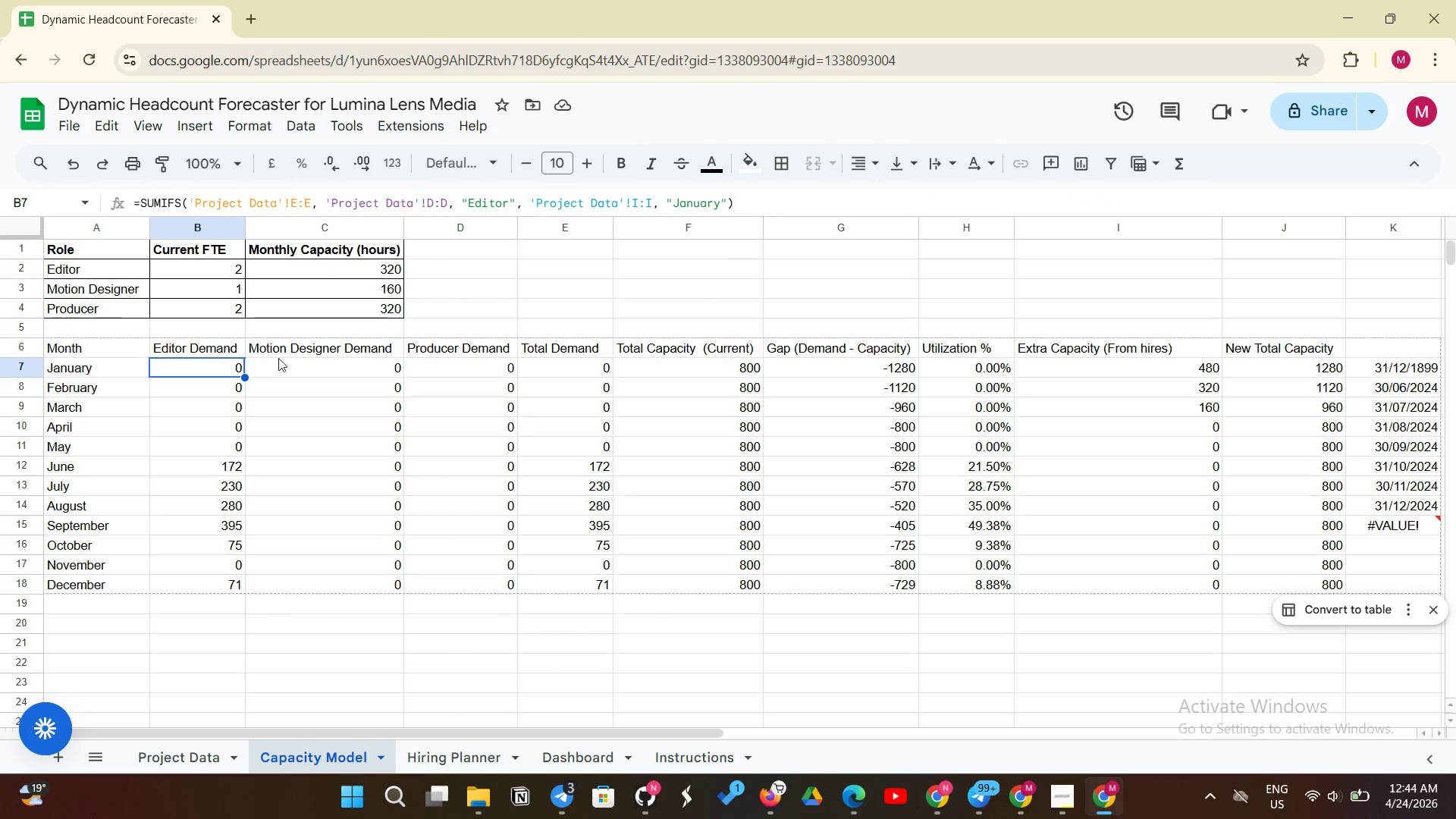 
left_click([291, 359])
 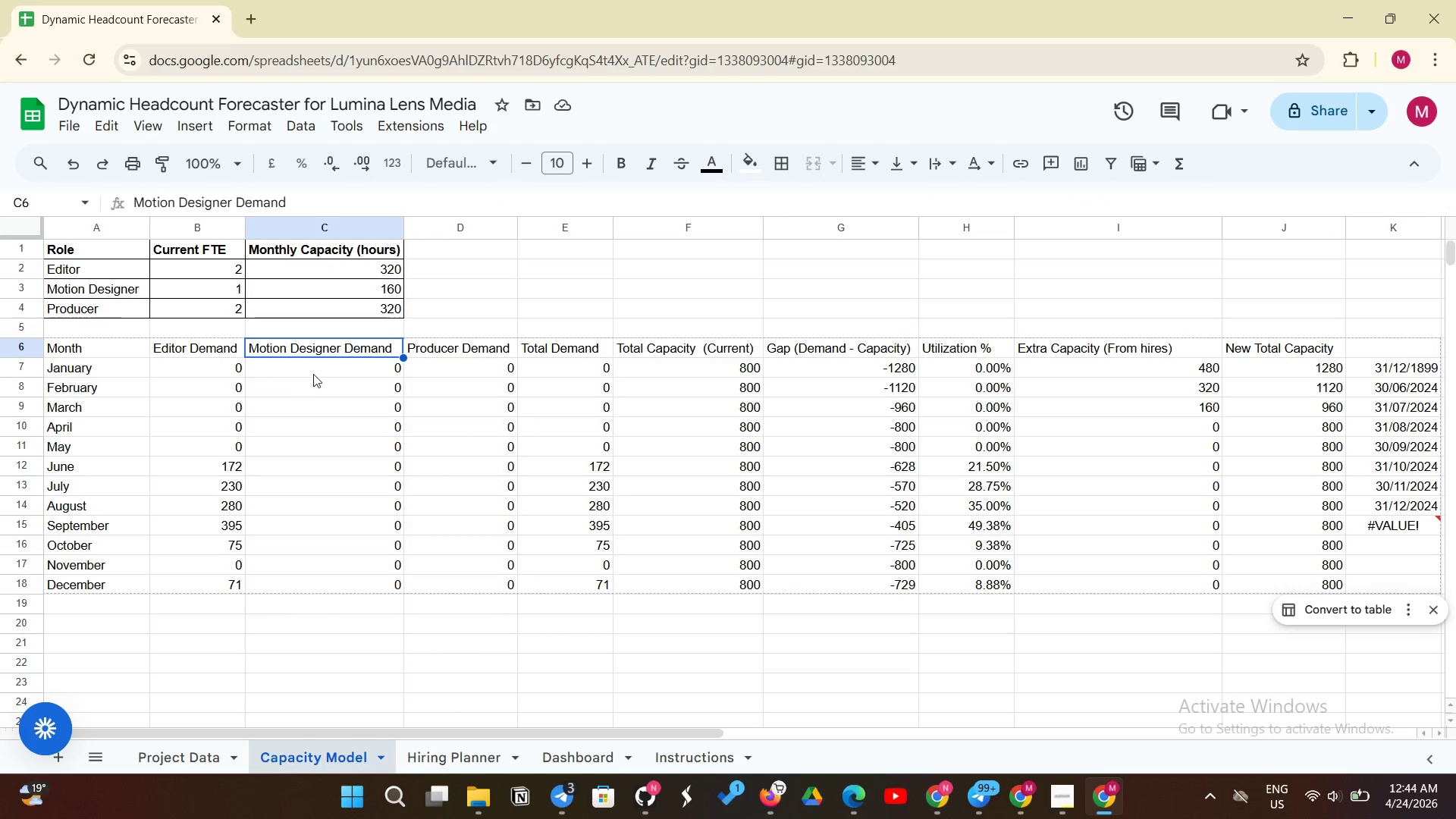 
left_click([328, 367])
 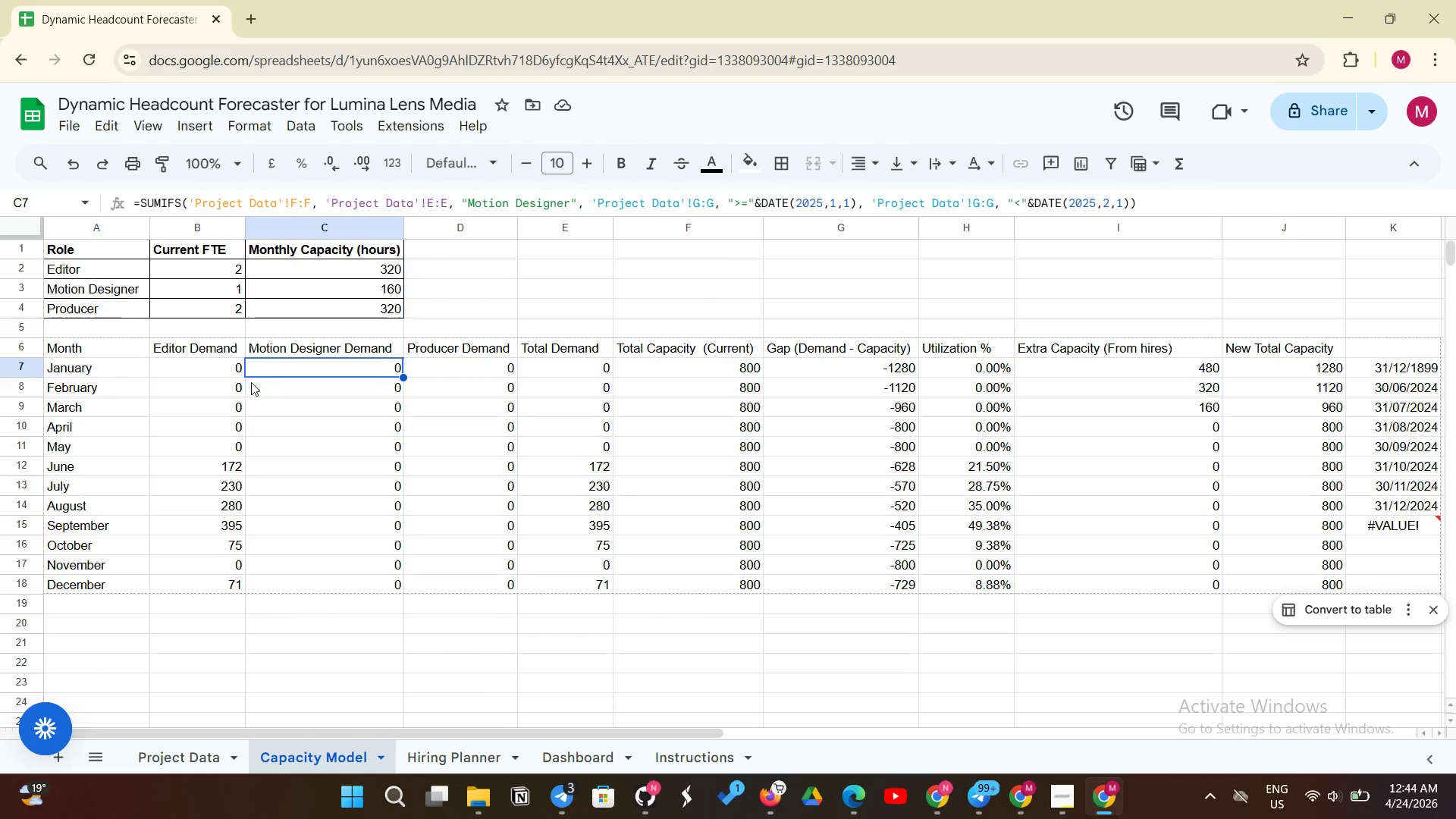 
left_click_drag(start_coordinate=[225, 372], to_coordinate=[214, 577])
 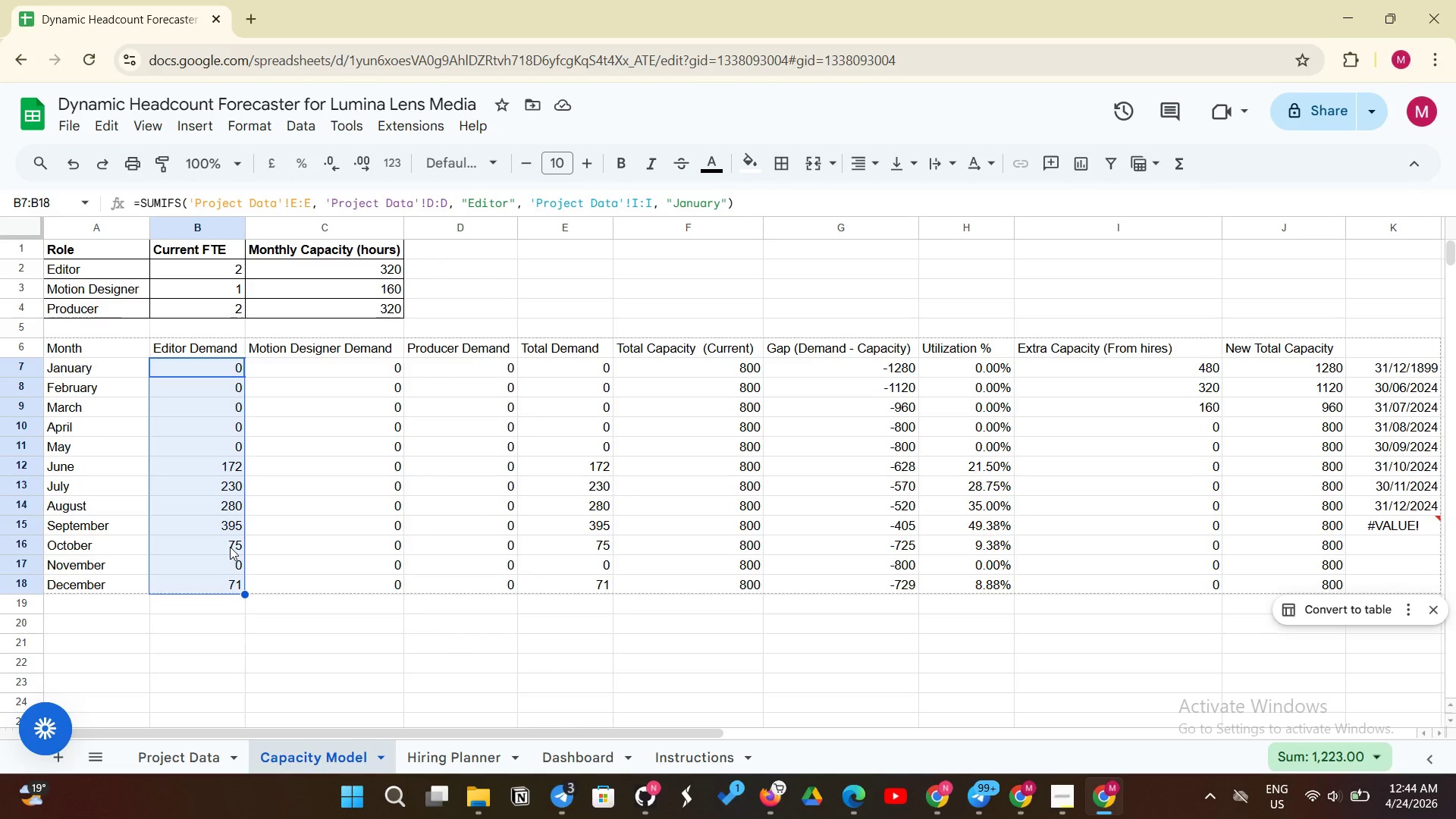 
key(Control+C)
 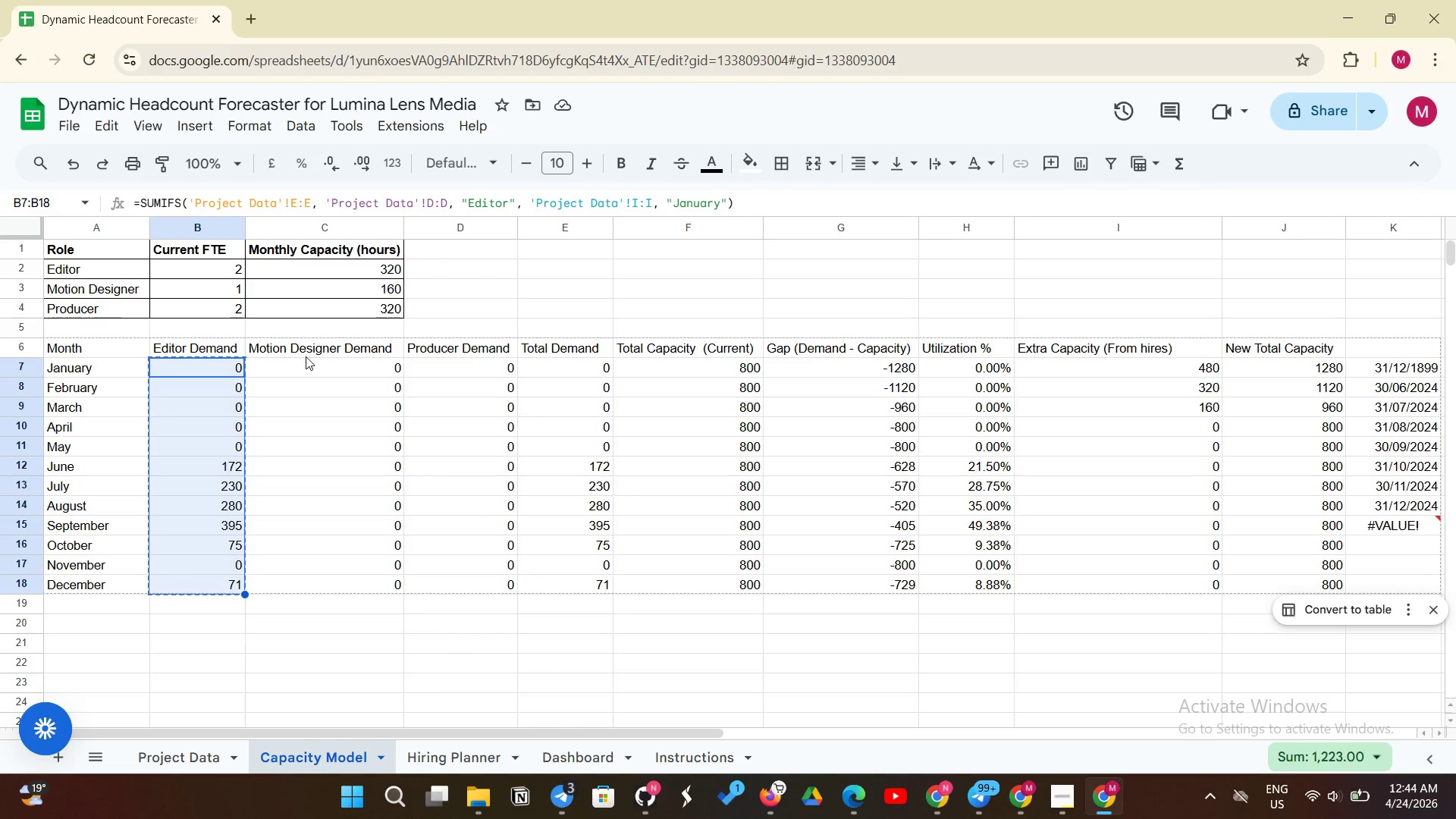 
left_click([303, 369])
 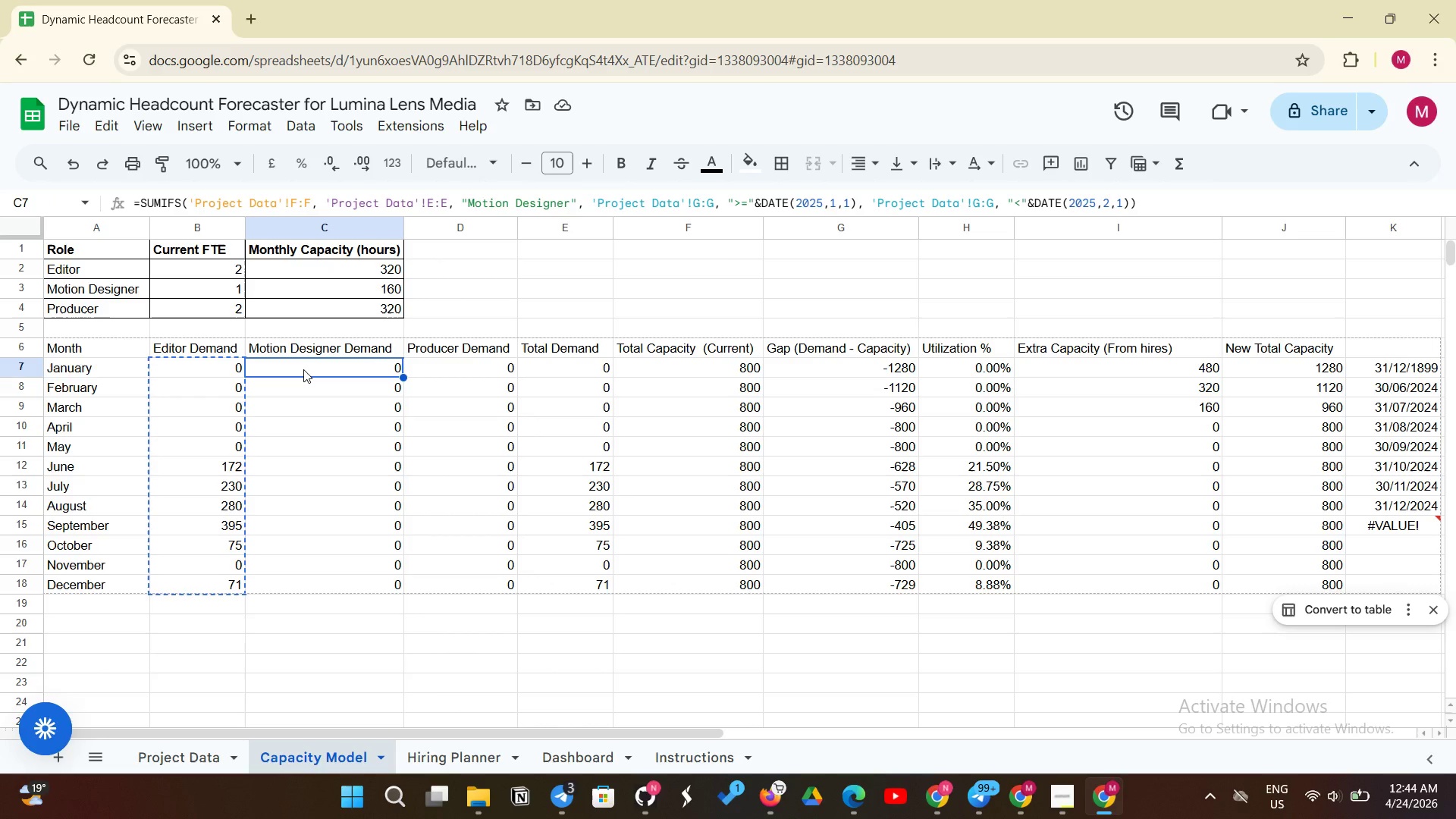 
left_click_drag(start_coordinate=[303, 369], to_coordinate=[340, 586])
 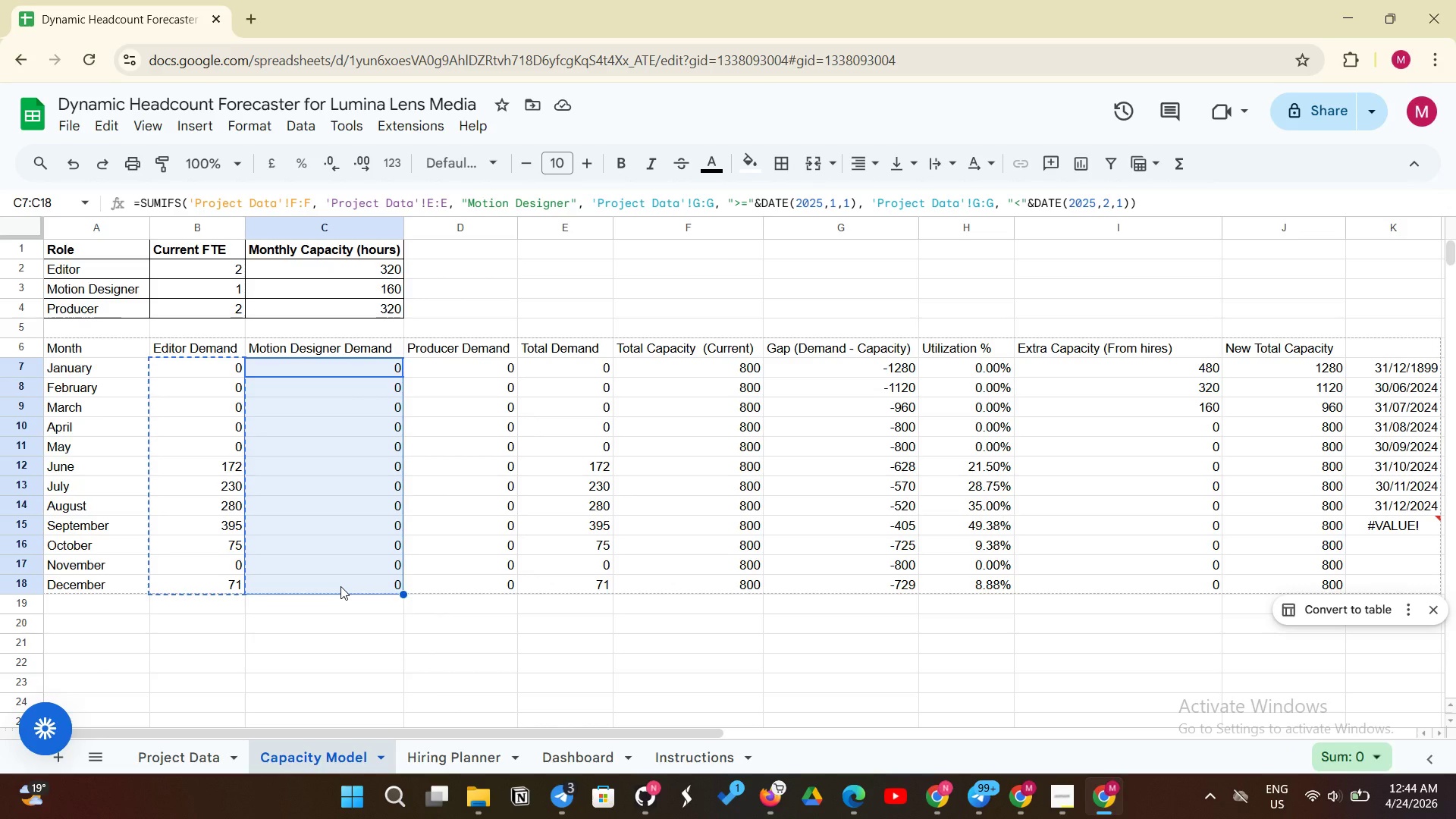 
key(Control+V)
 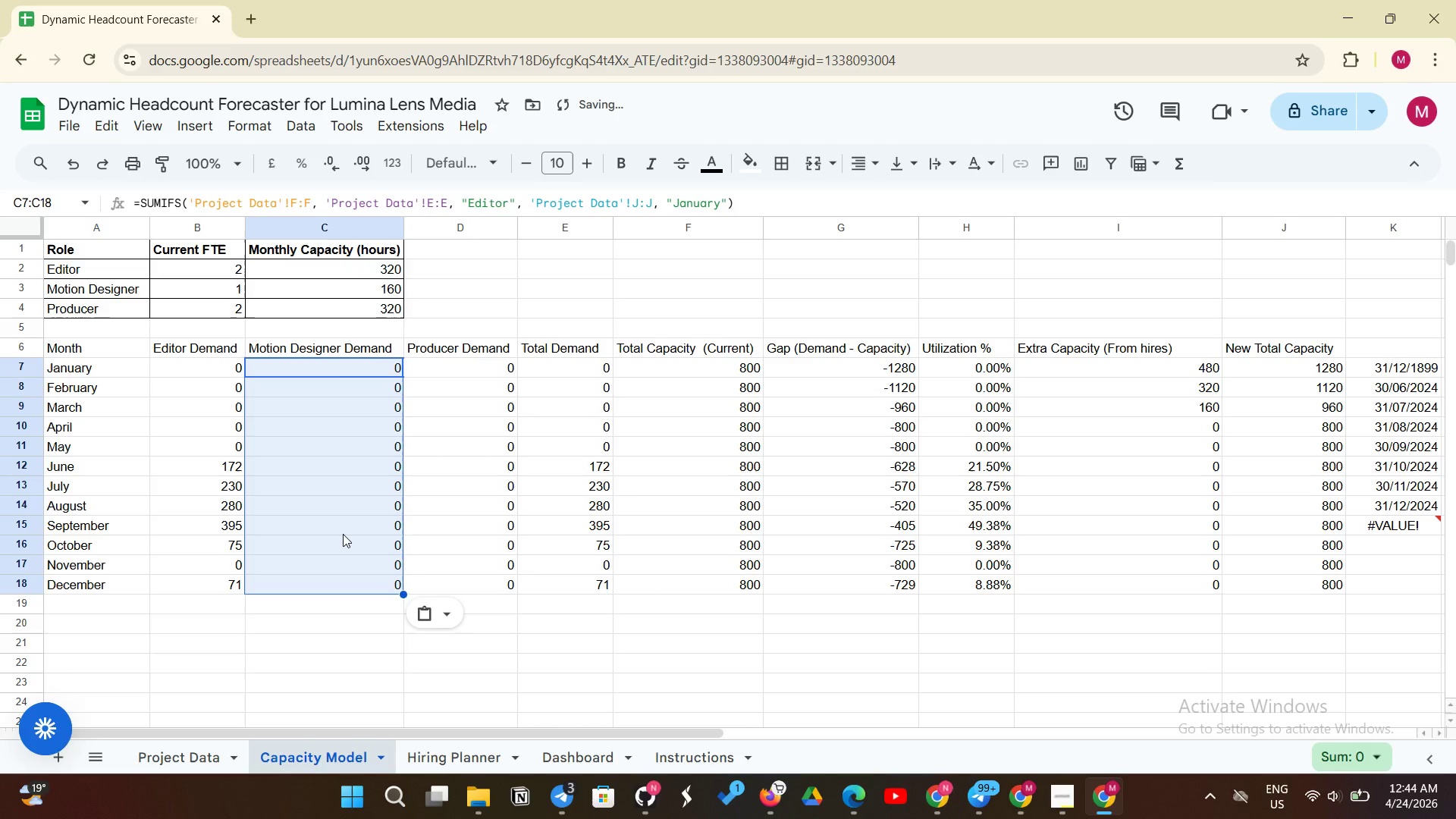 
left_click([343, 534])
 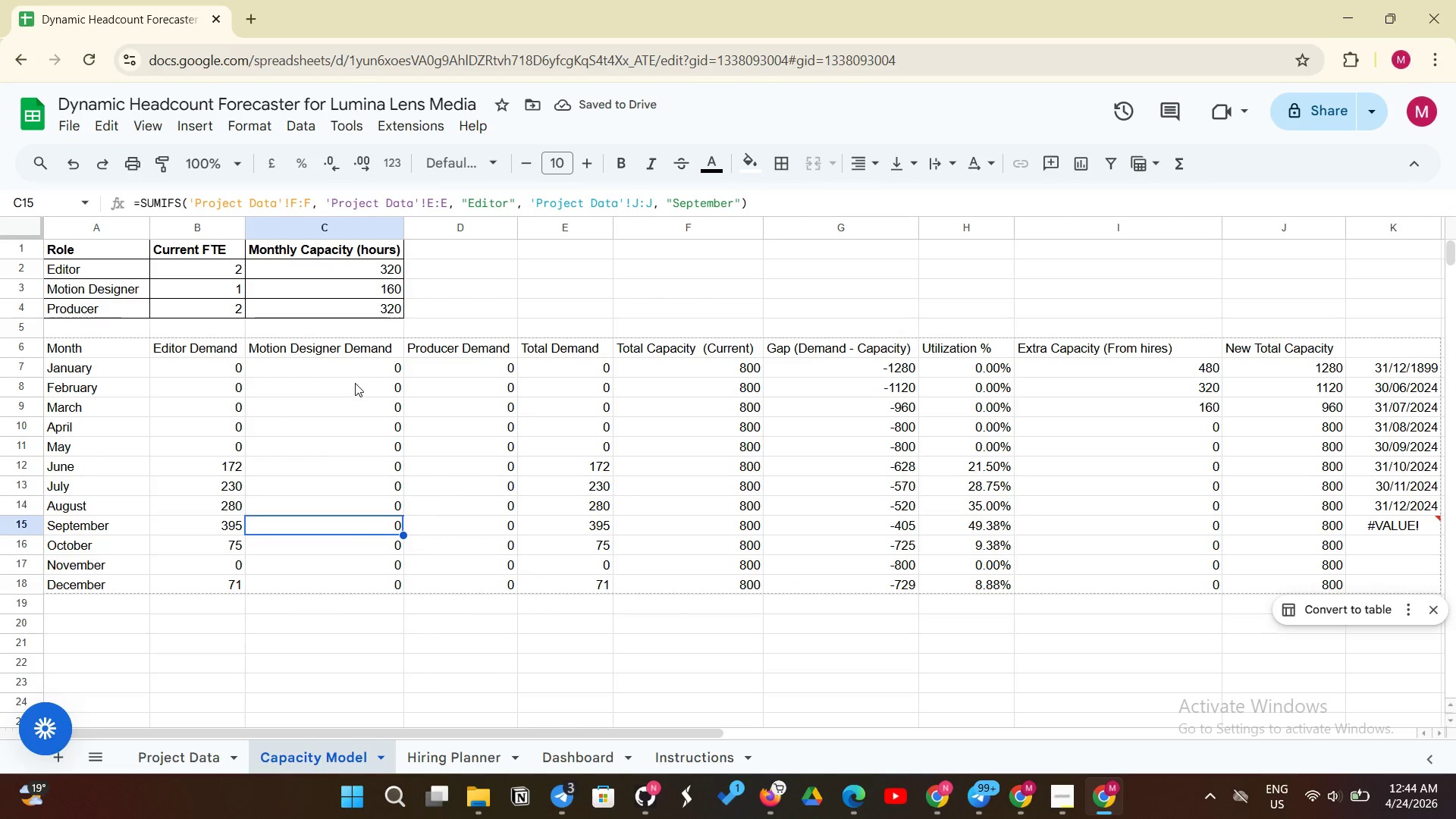 
left_click([355, 383])
 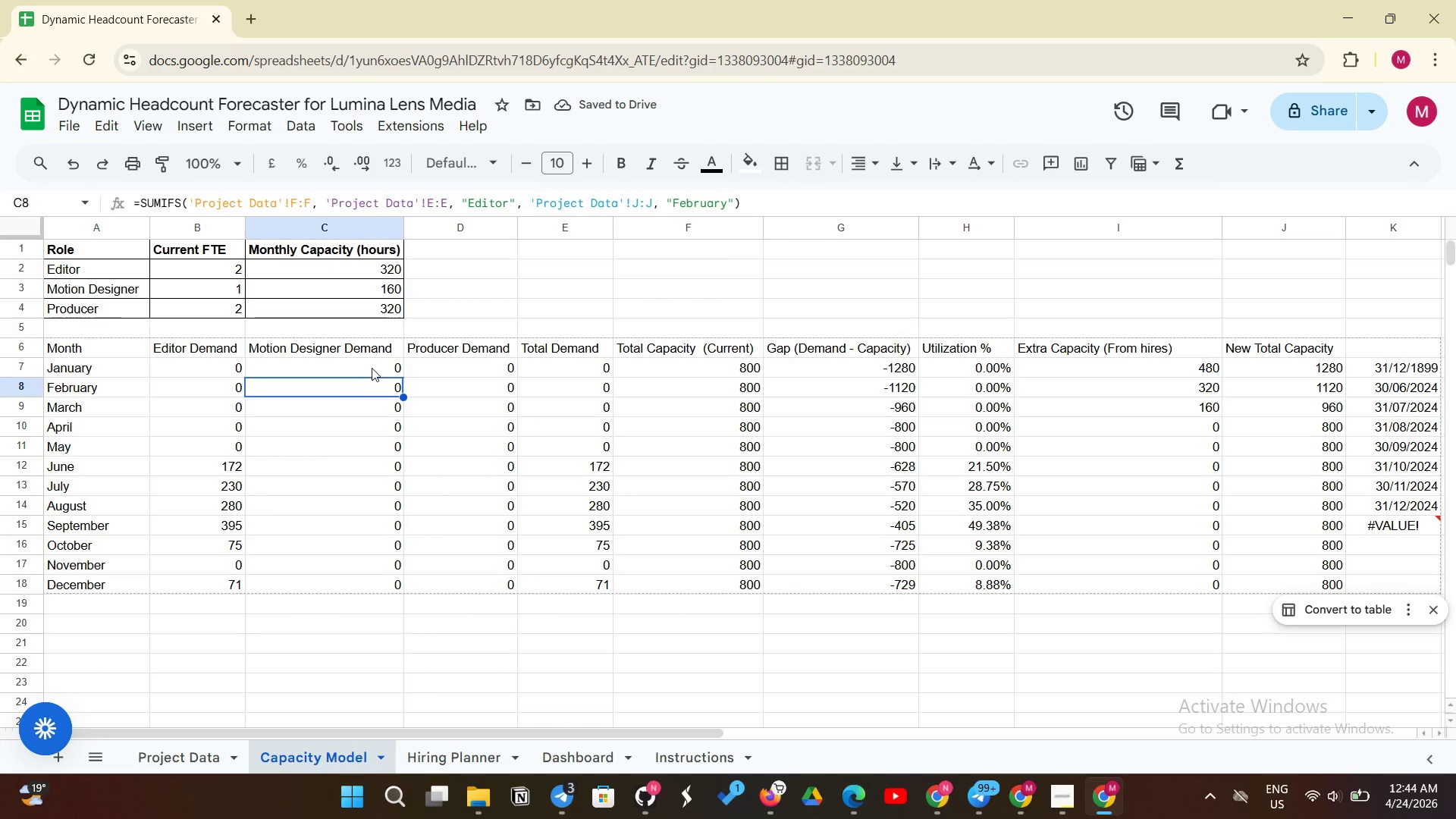 
left_click([372, 368])
 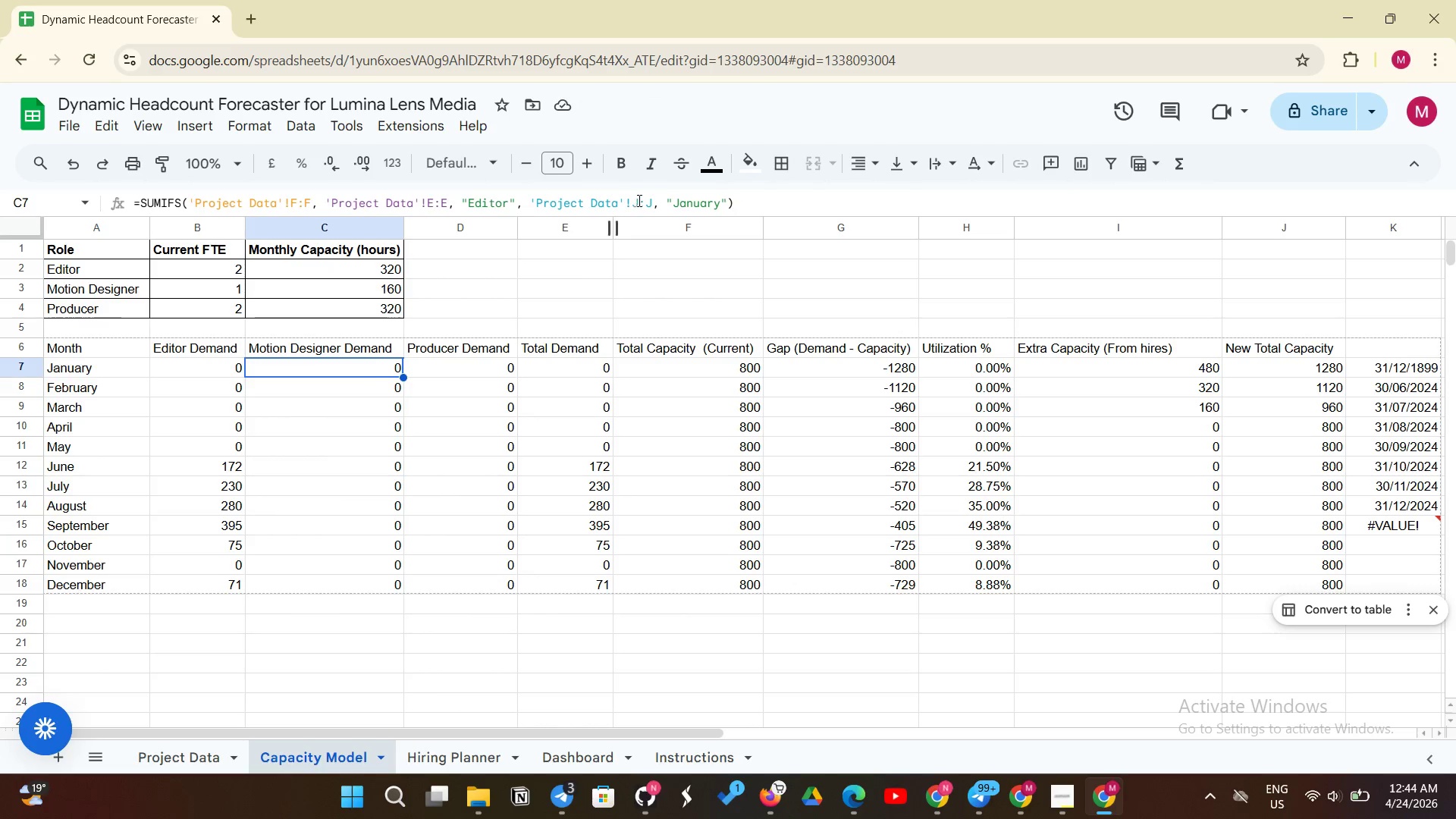 
left_click([639, 199])
 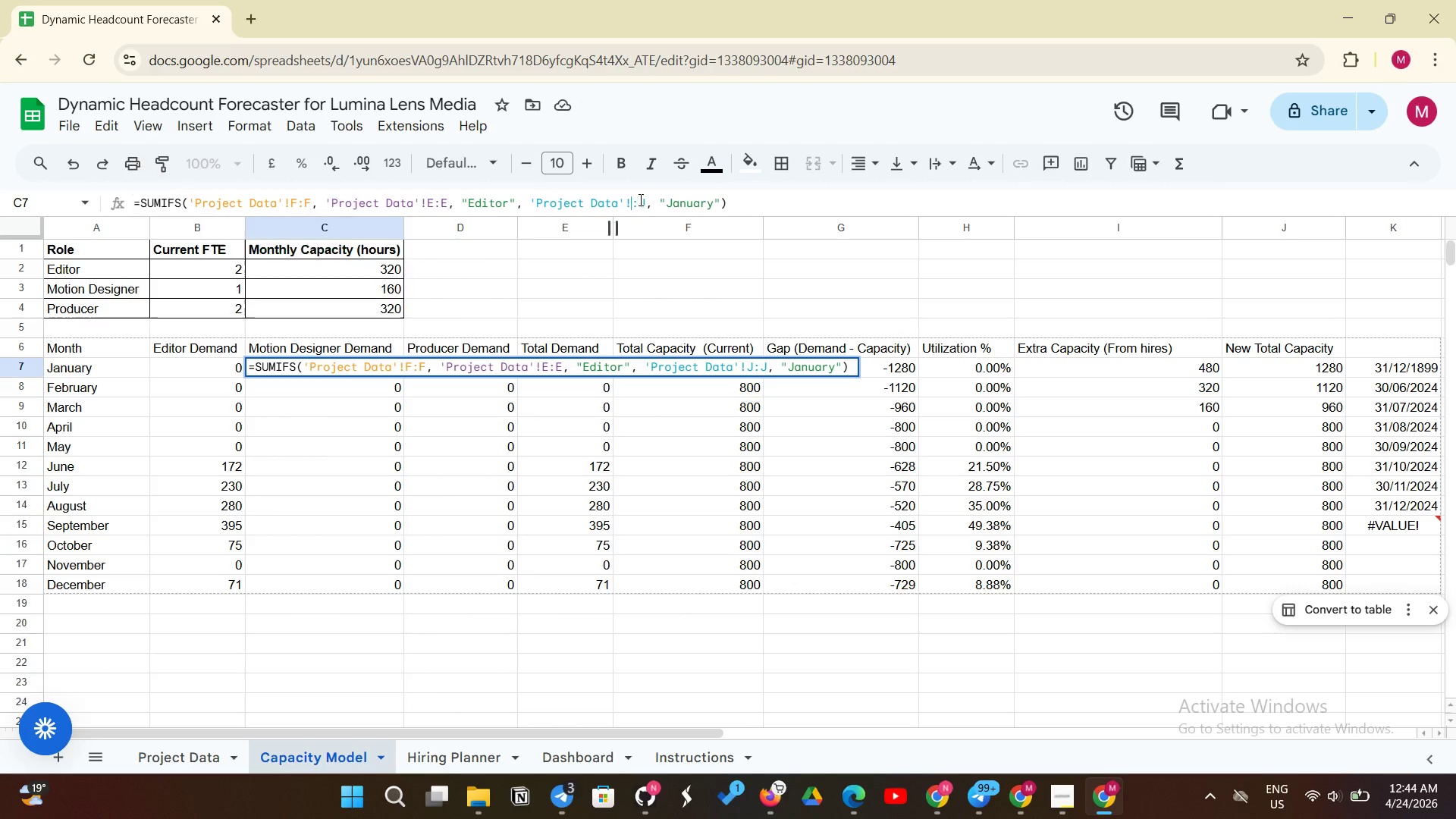 
key(Backspace)
 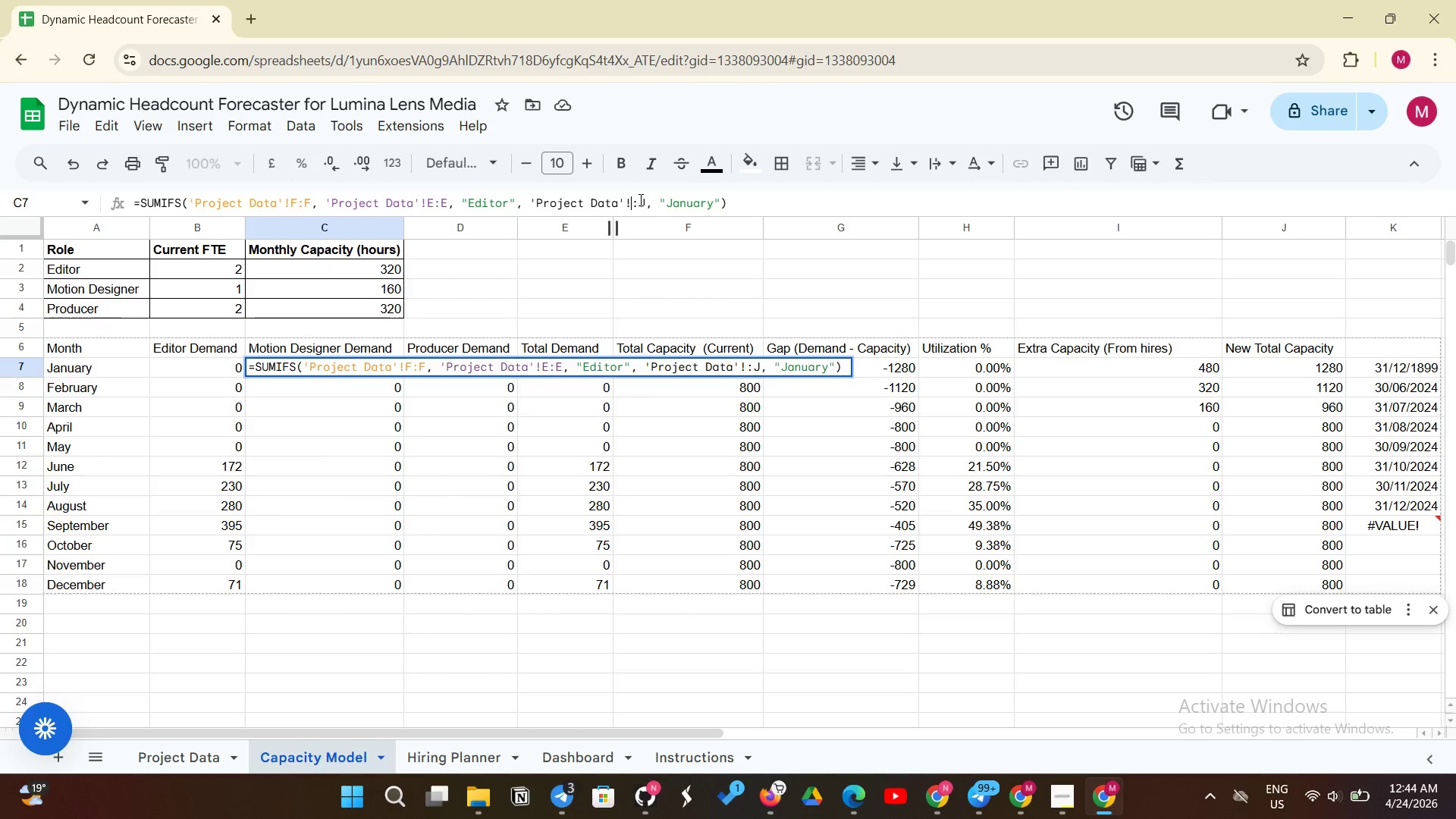 
key(Shift+I)
 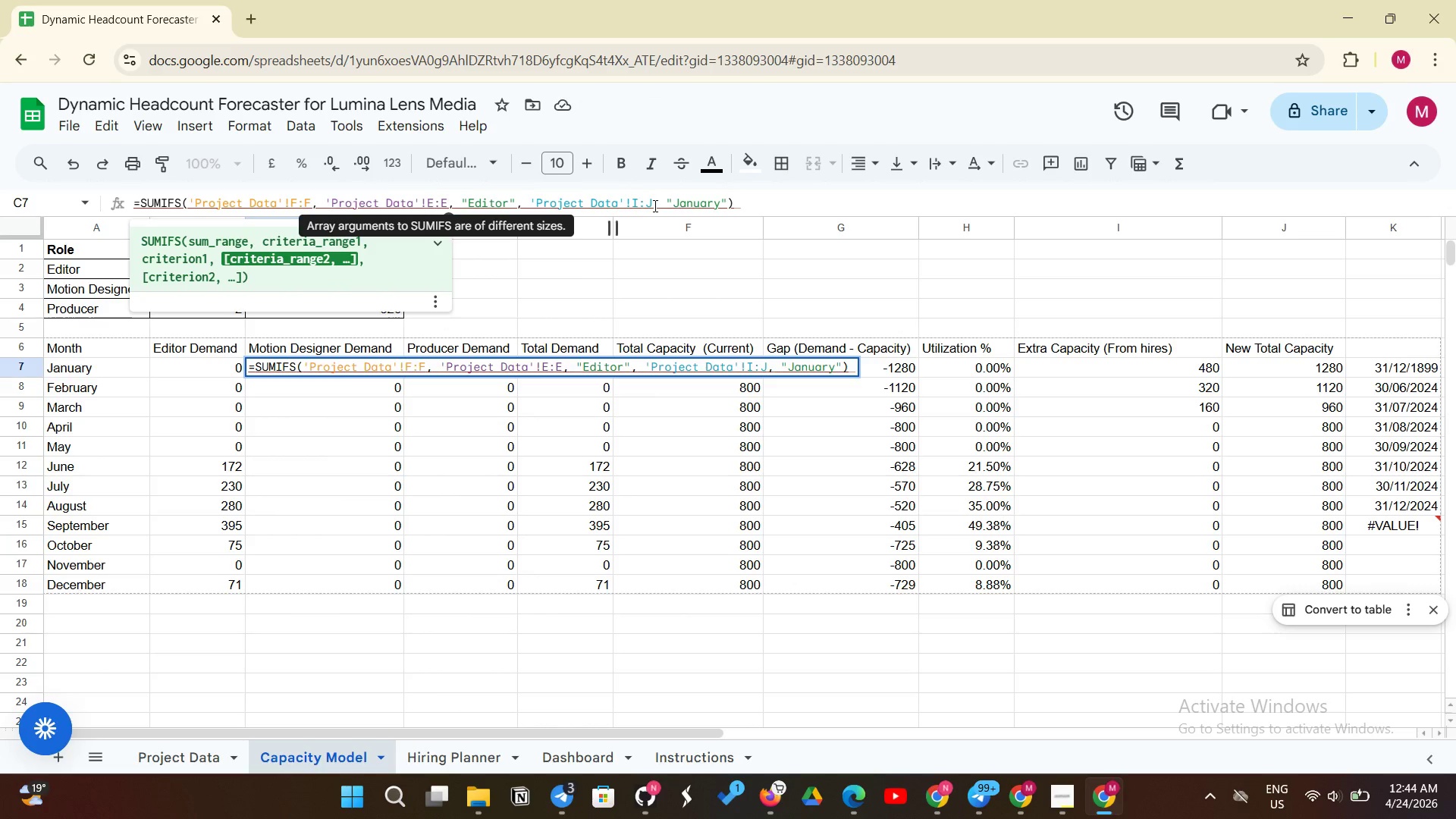 
left_click([654, 207])
 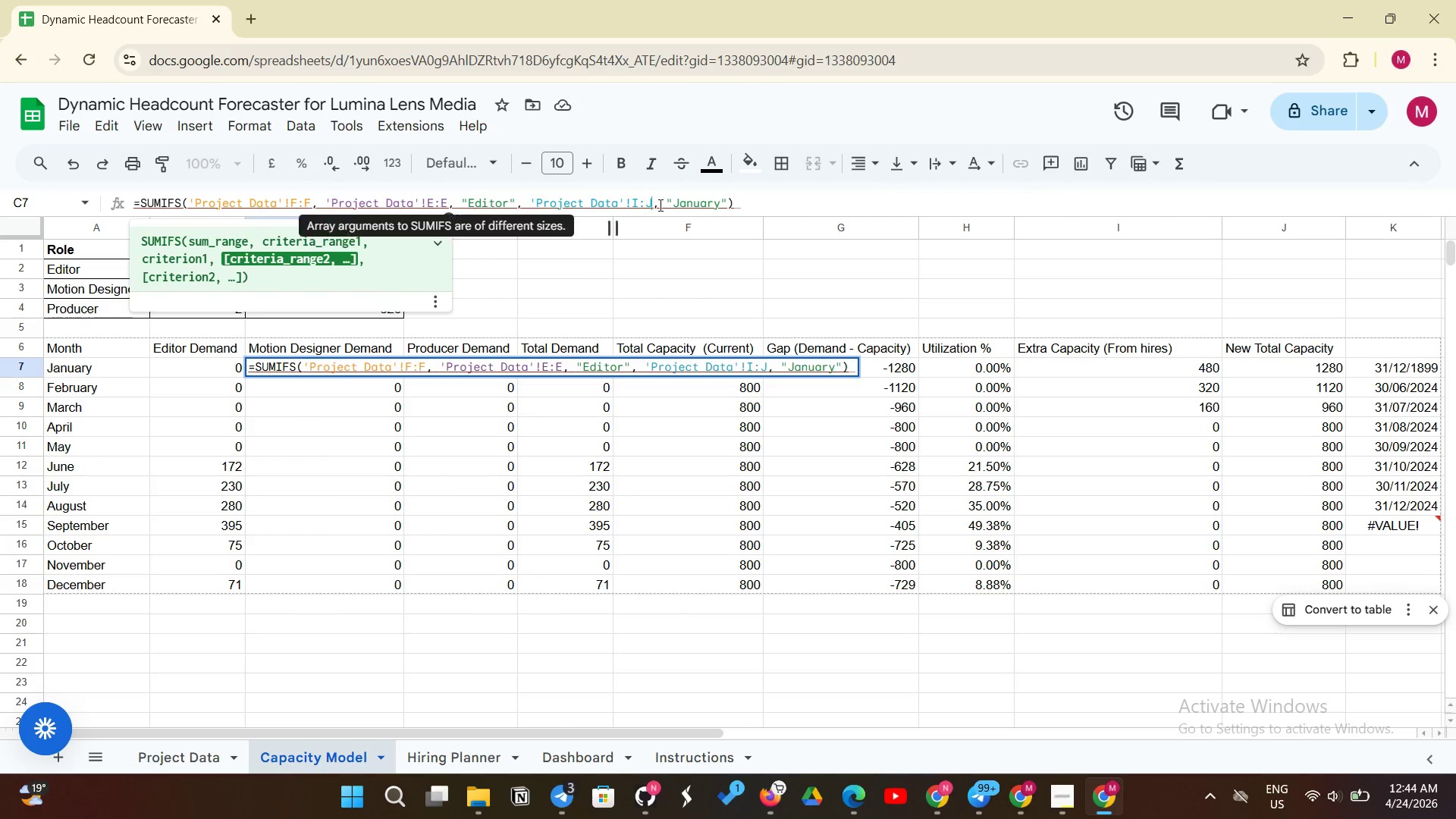 
key(Backspace)
 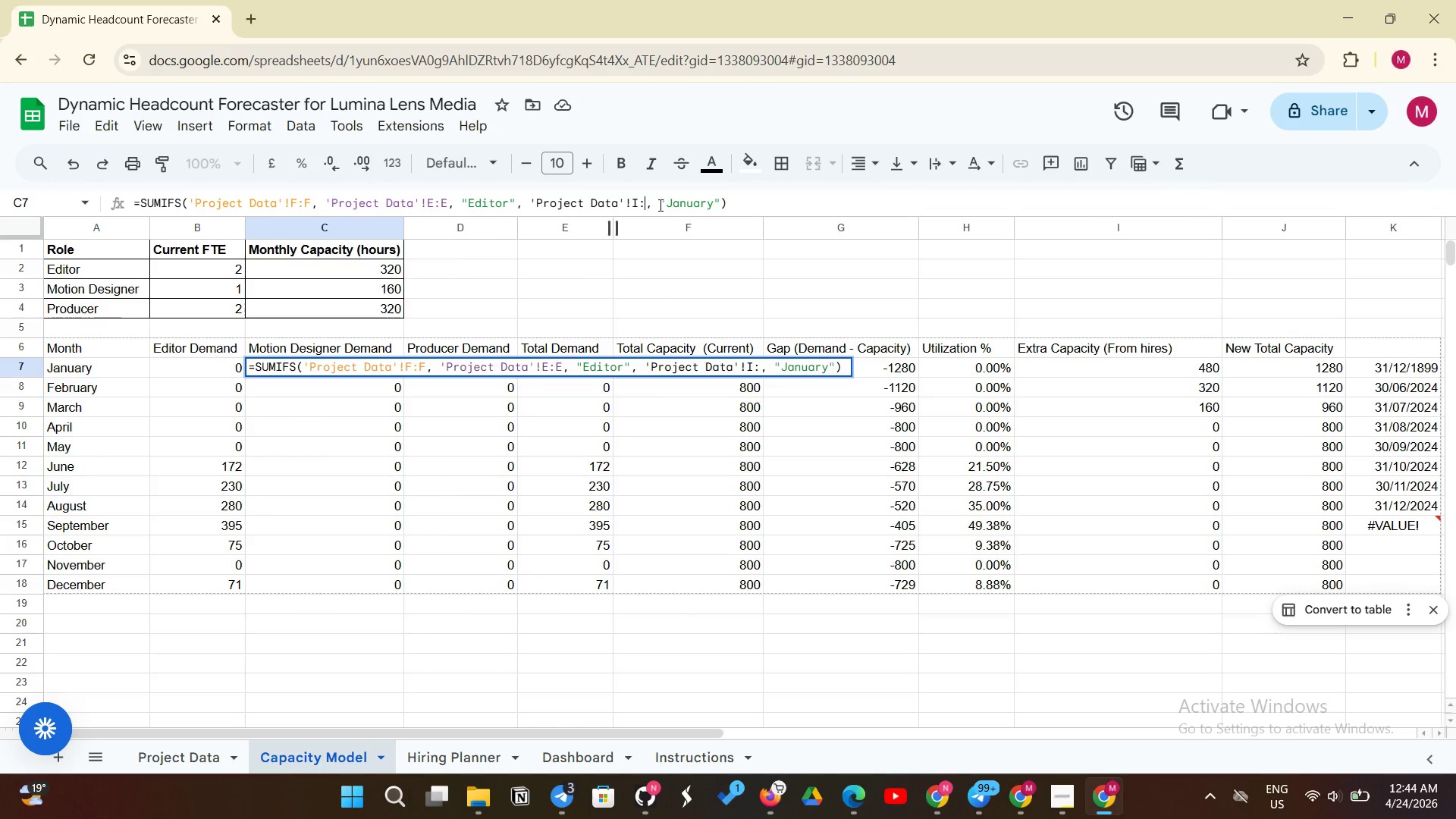 
key(Shift+I)
 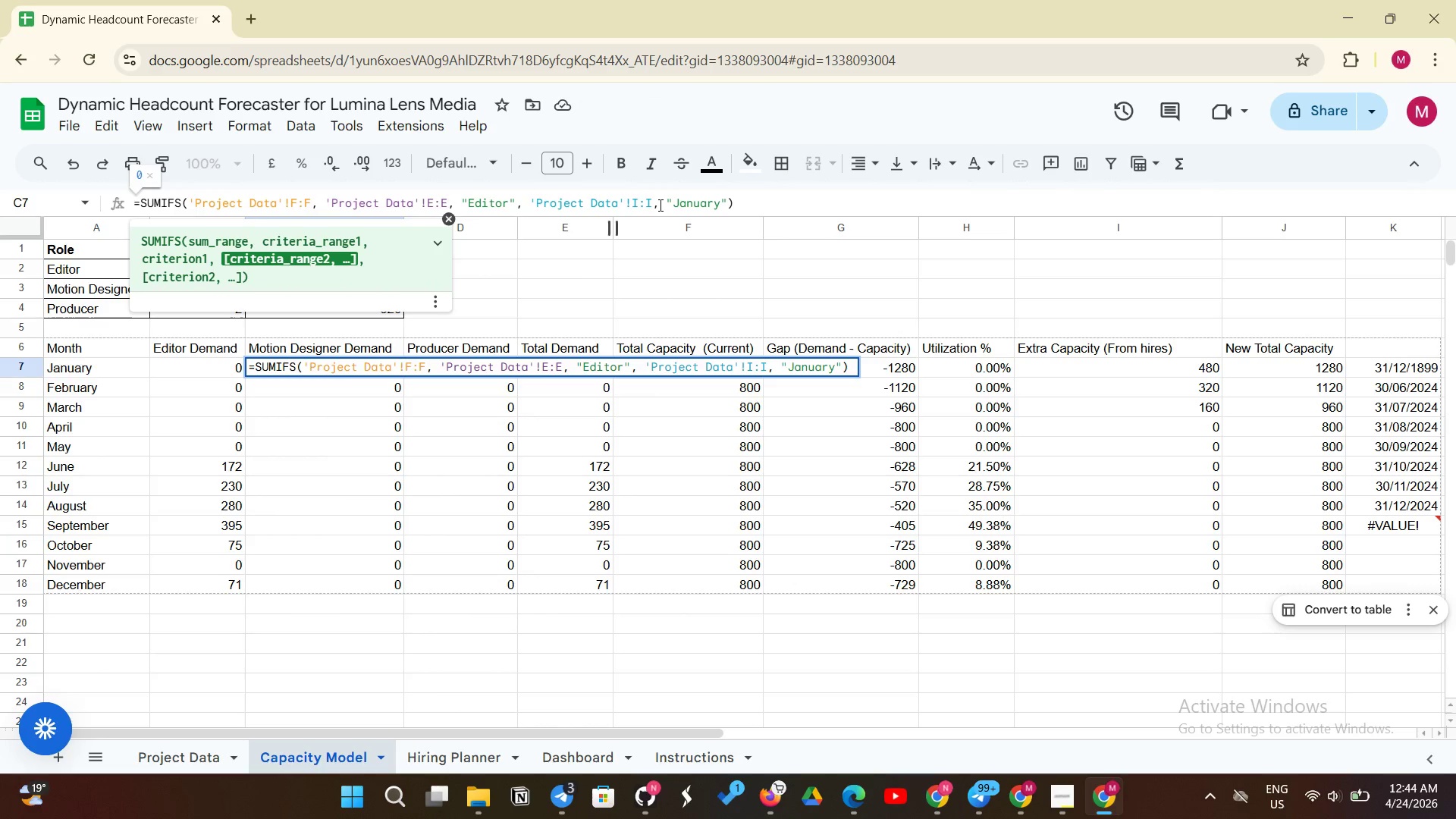 
key(Enter)
 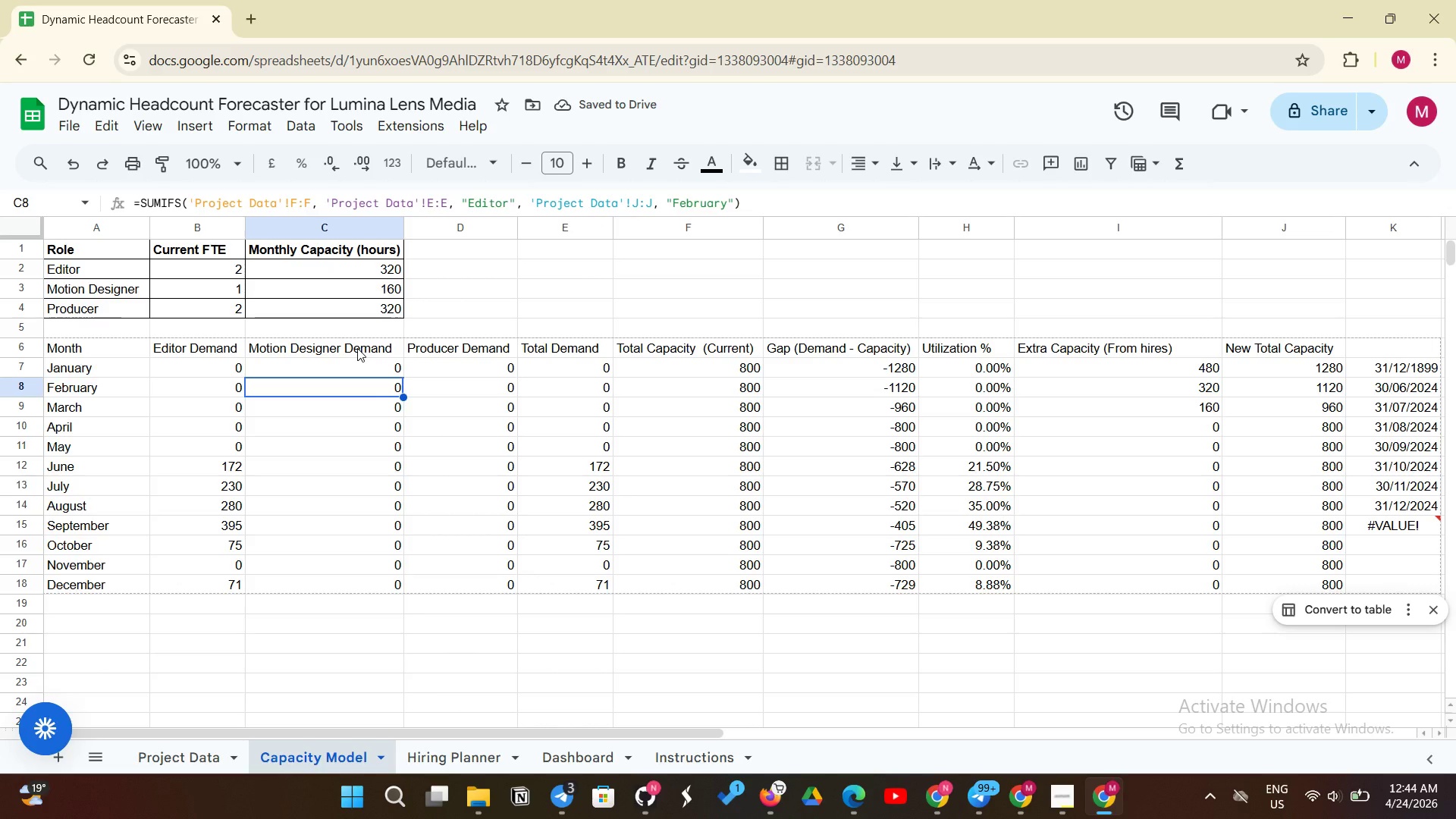 
left_click([340, 346])
 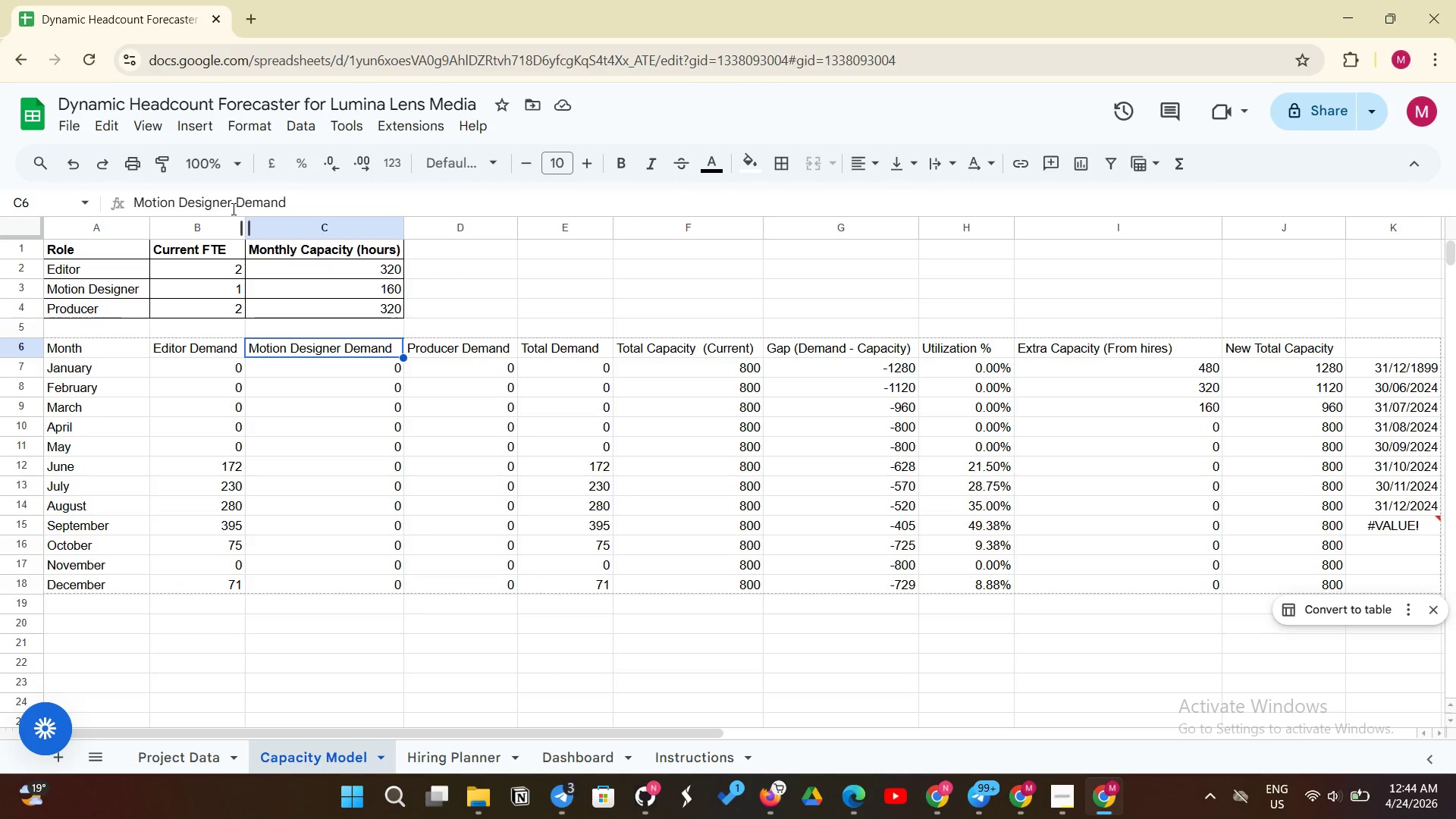 
left_click_drag(start_coordinate=[232, 209], to_coordinate=[136, 203])
 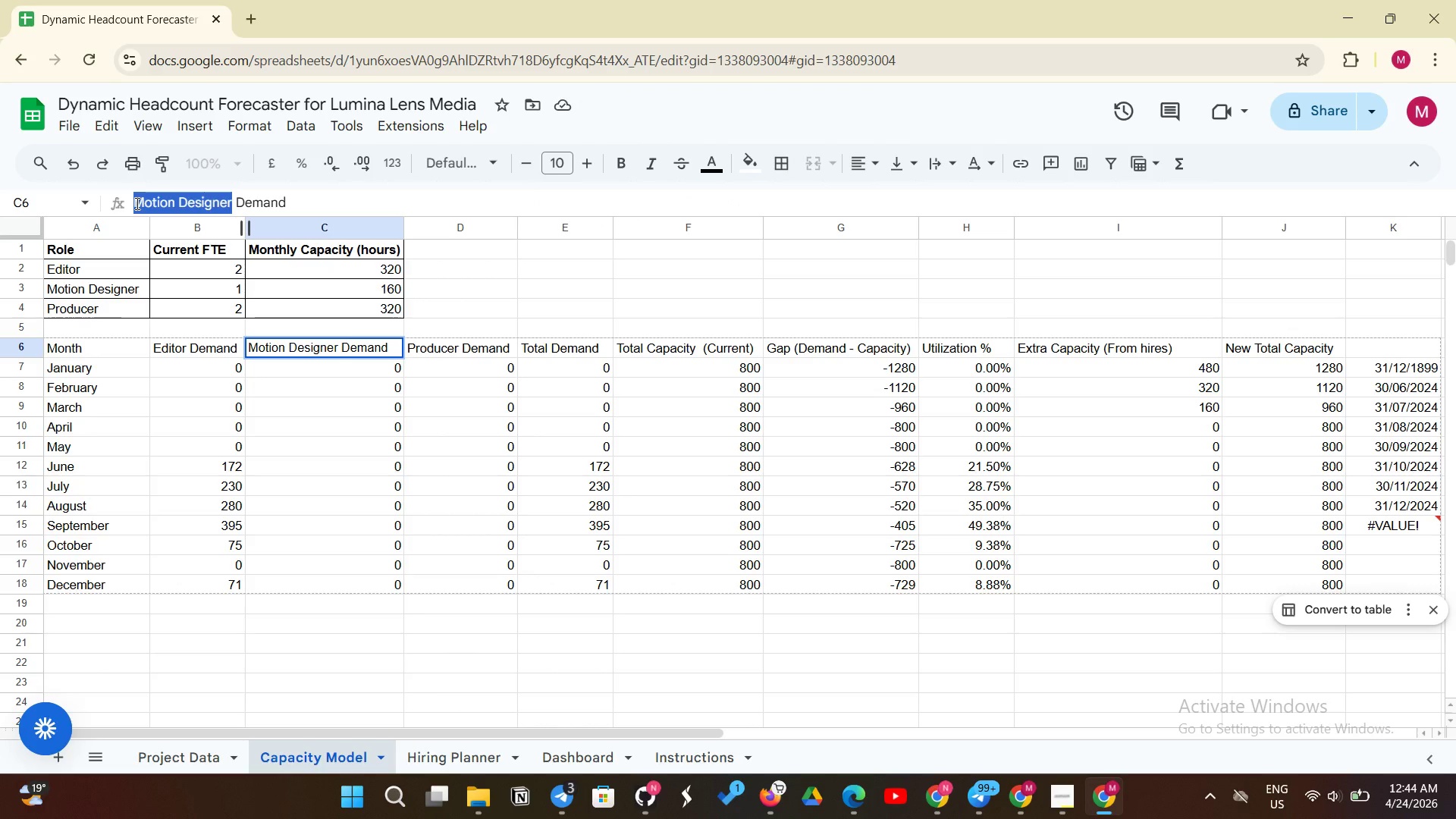 
key(Control+C)
 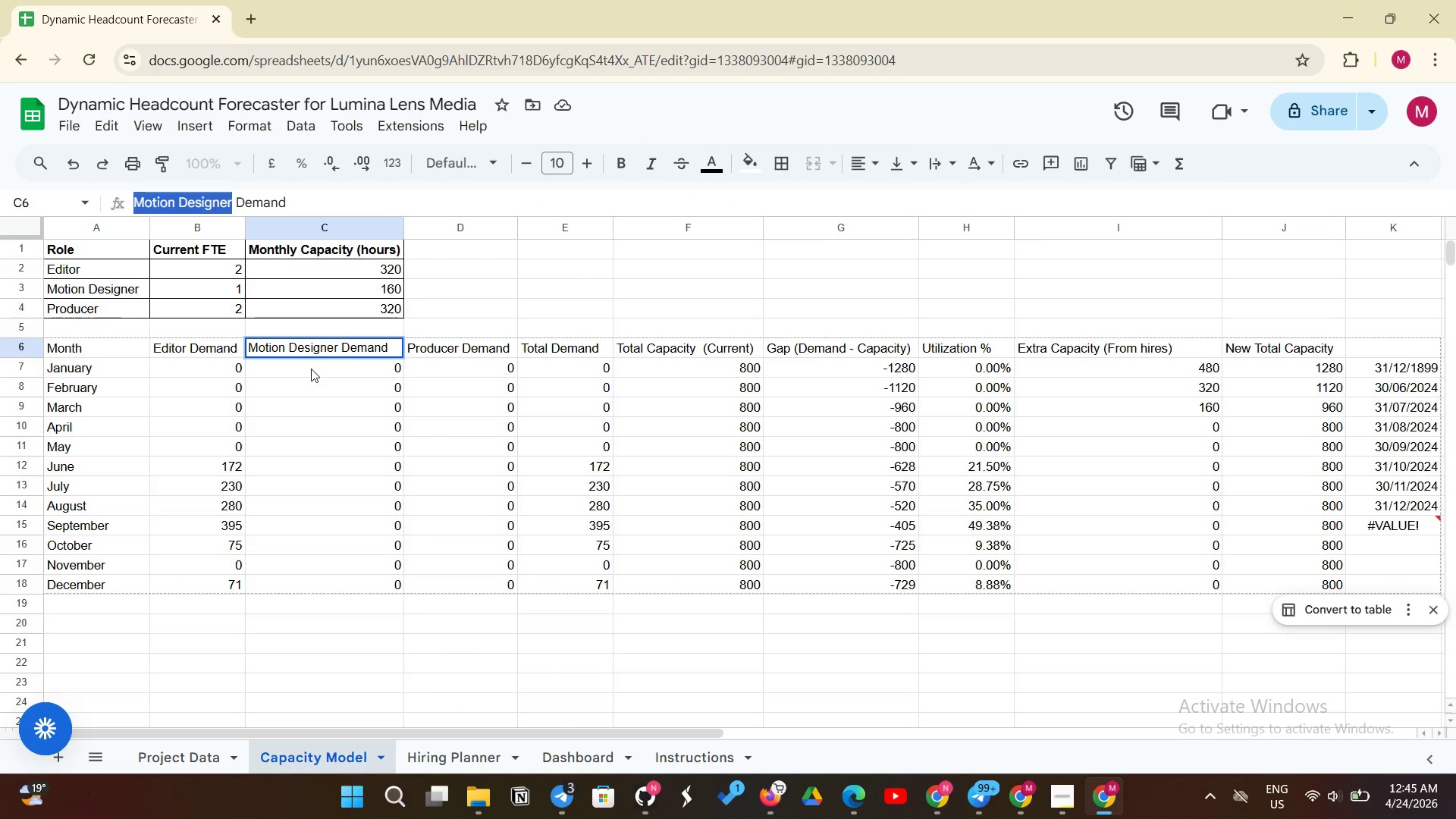 
left_click([312, 369])
 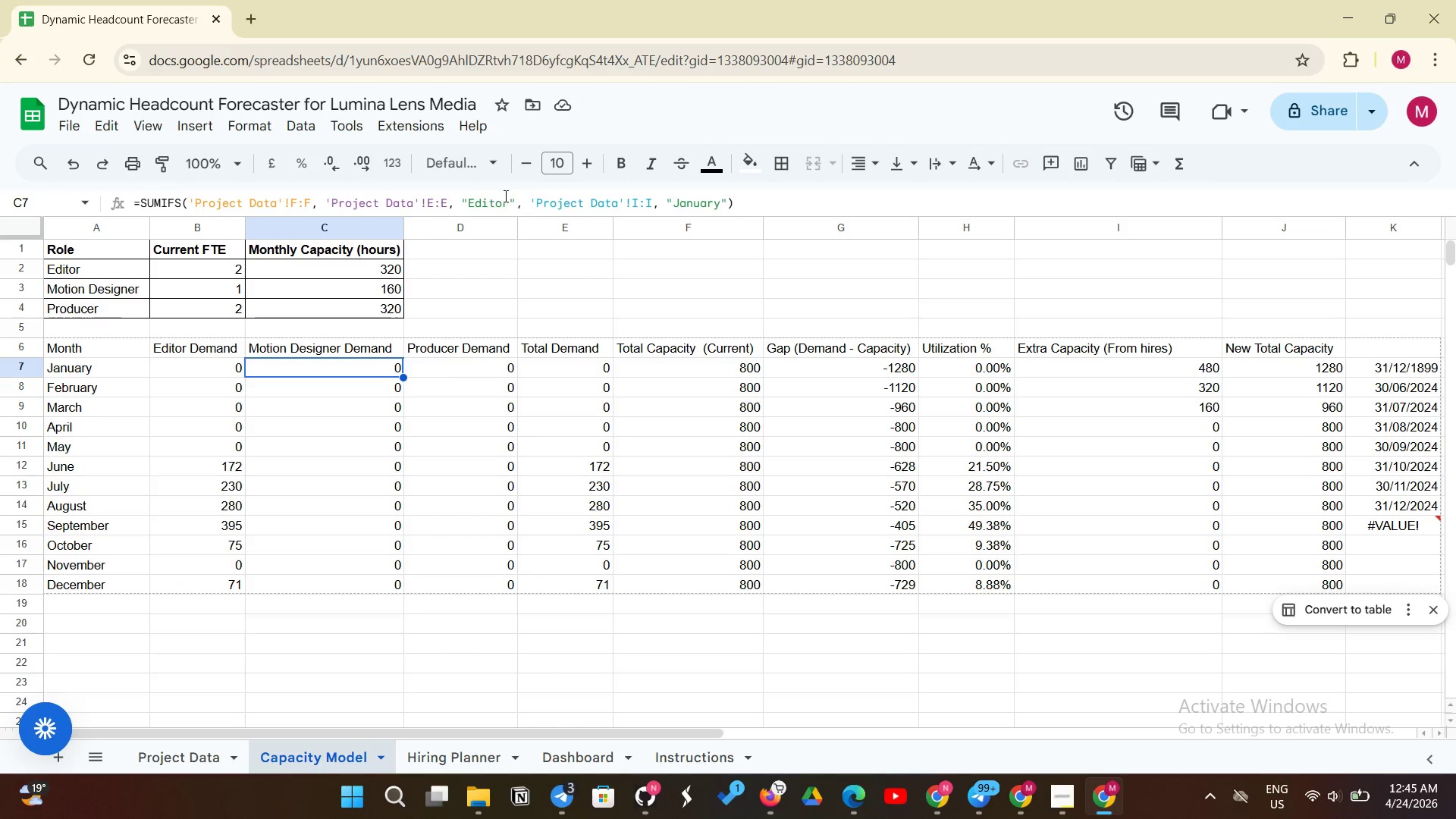 
left_click([508, 200])
 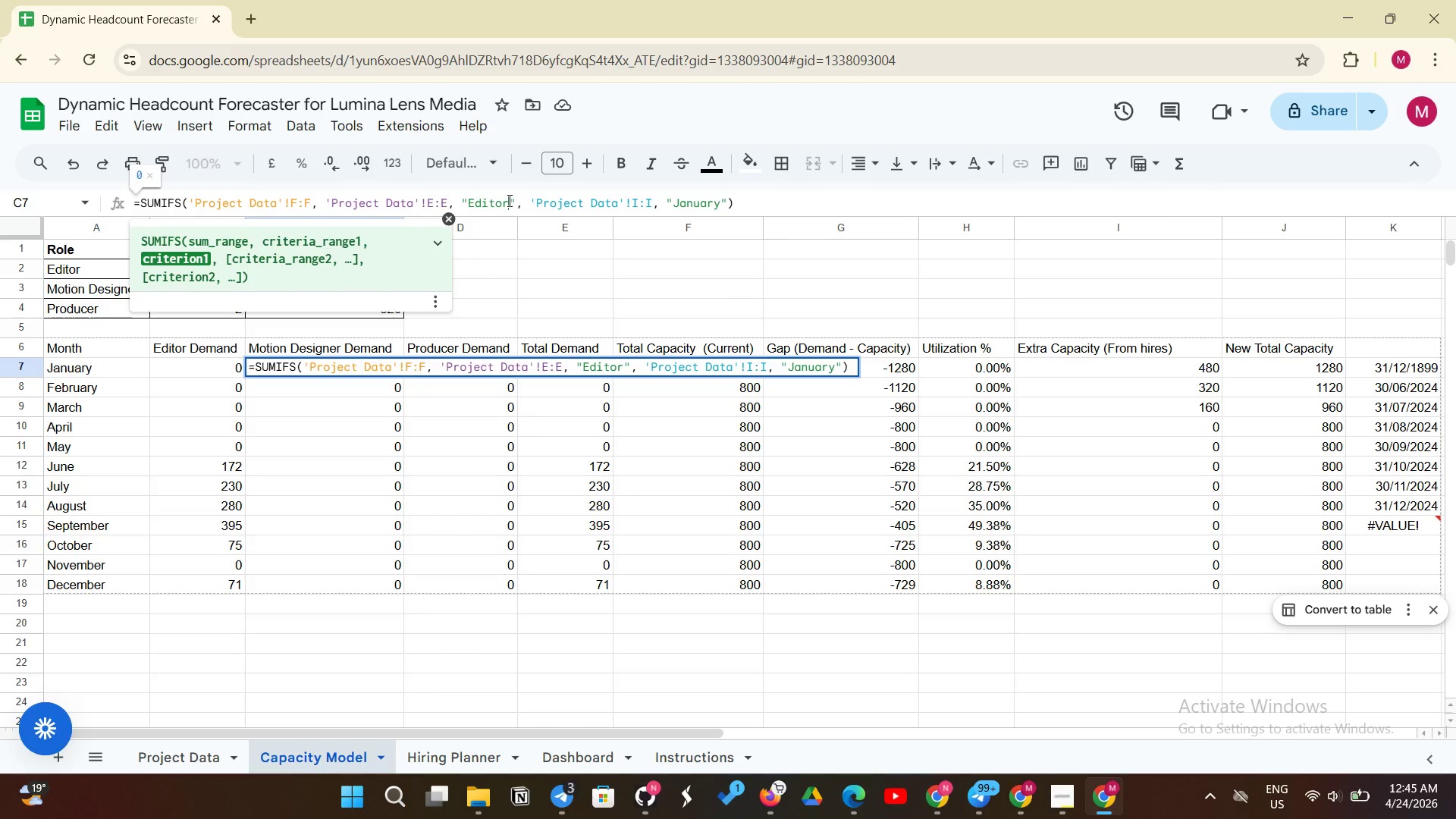 
key(Backspace)
 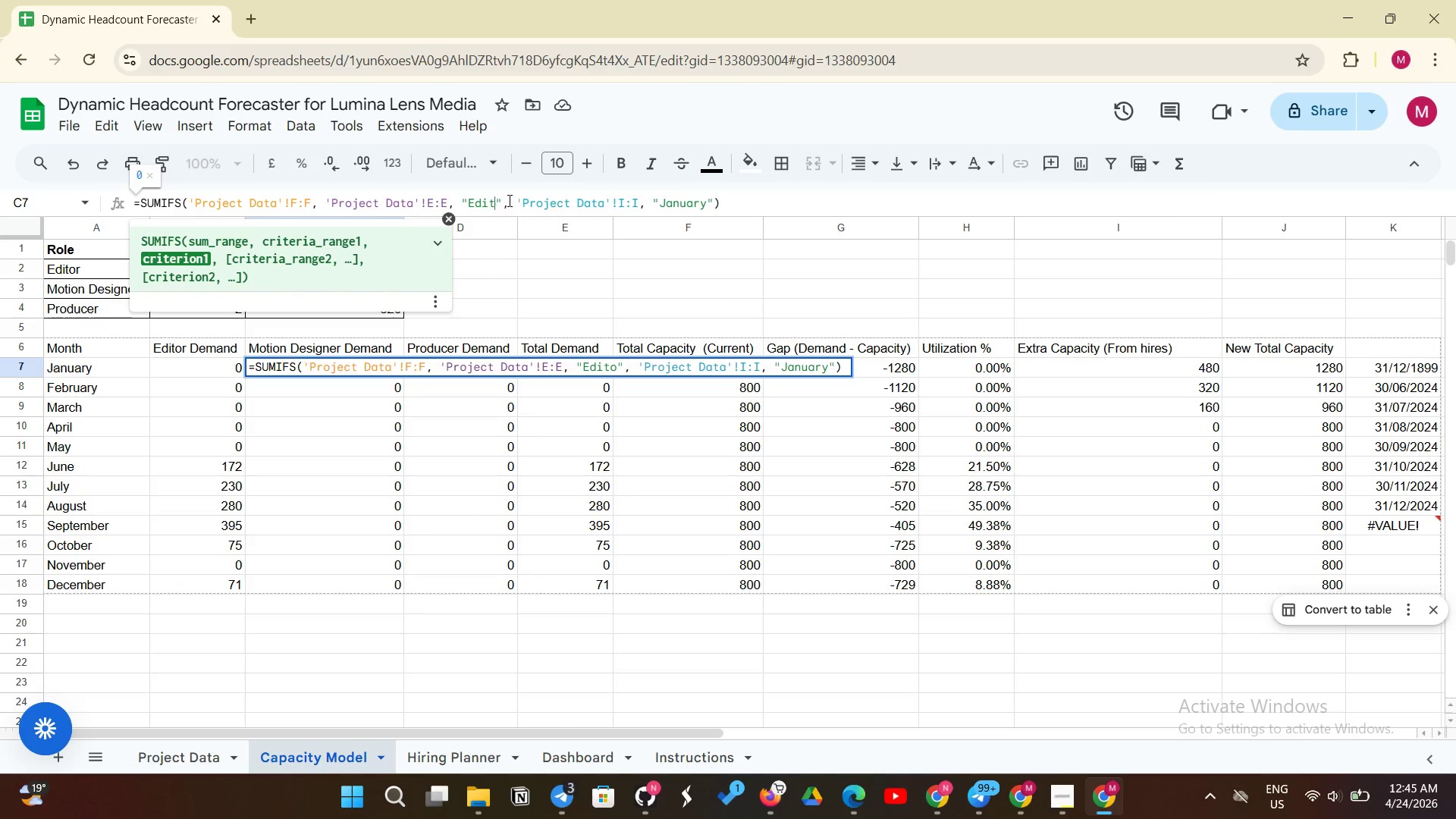 
key(Backspace)
 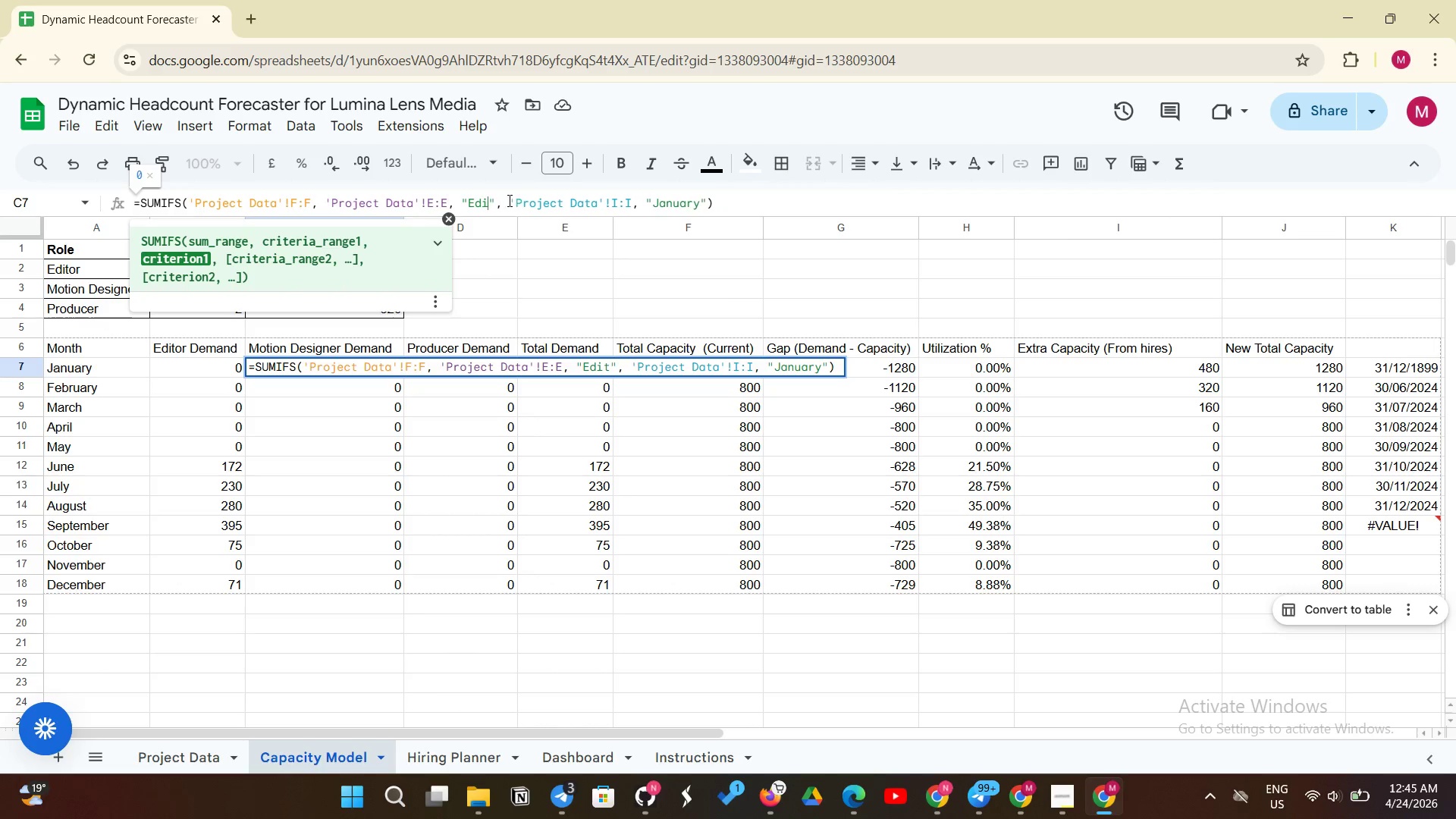 
key(Backspace)
 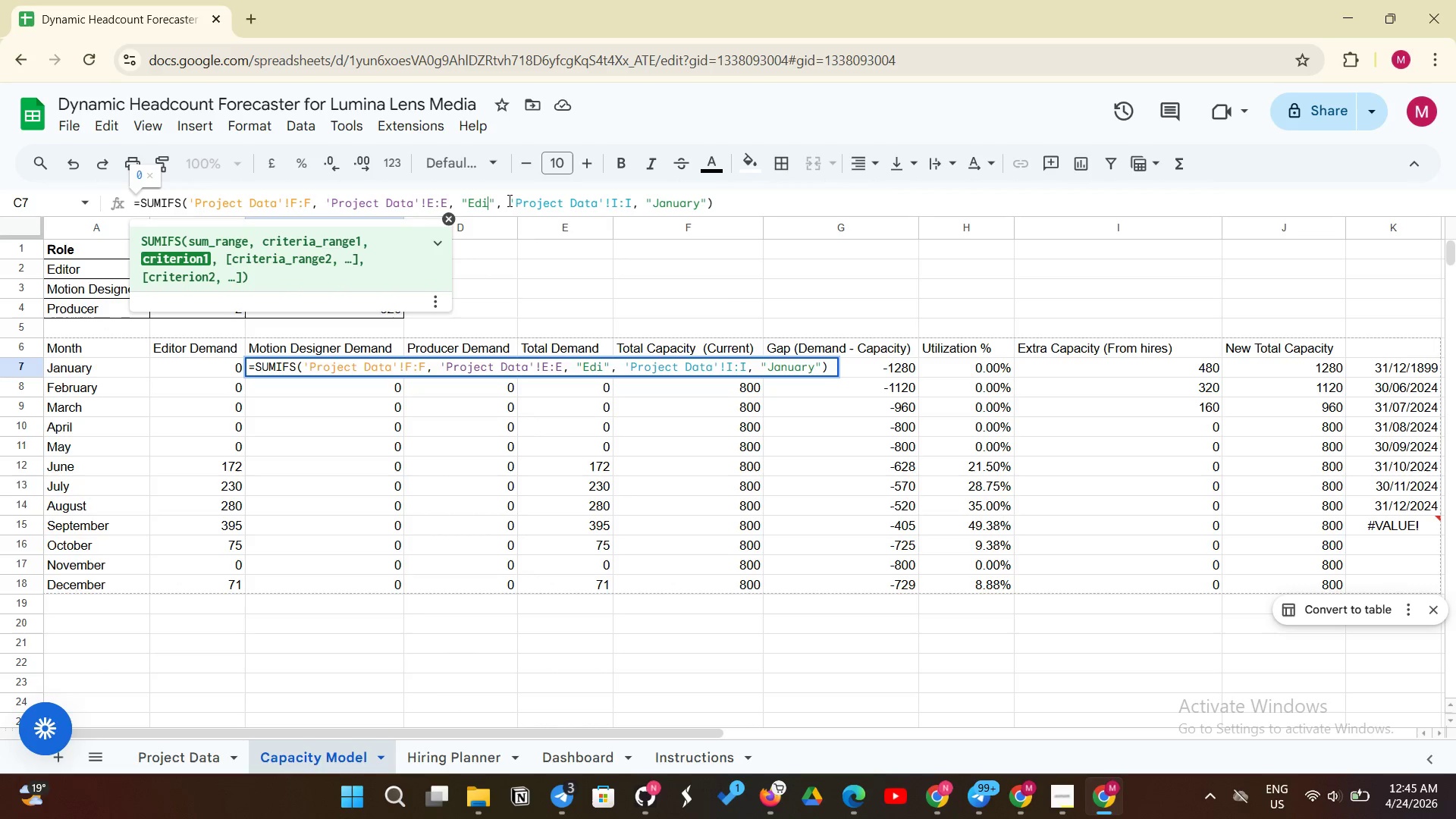 
key(Backspace)
 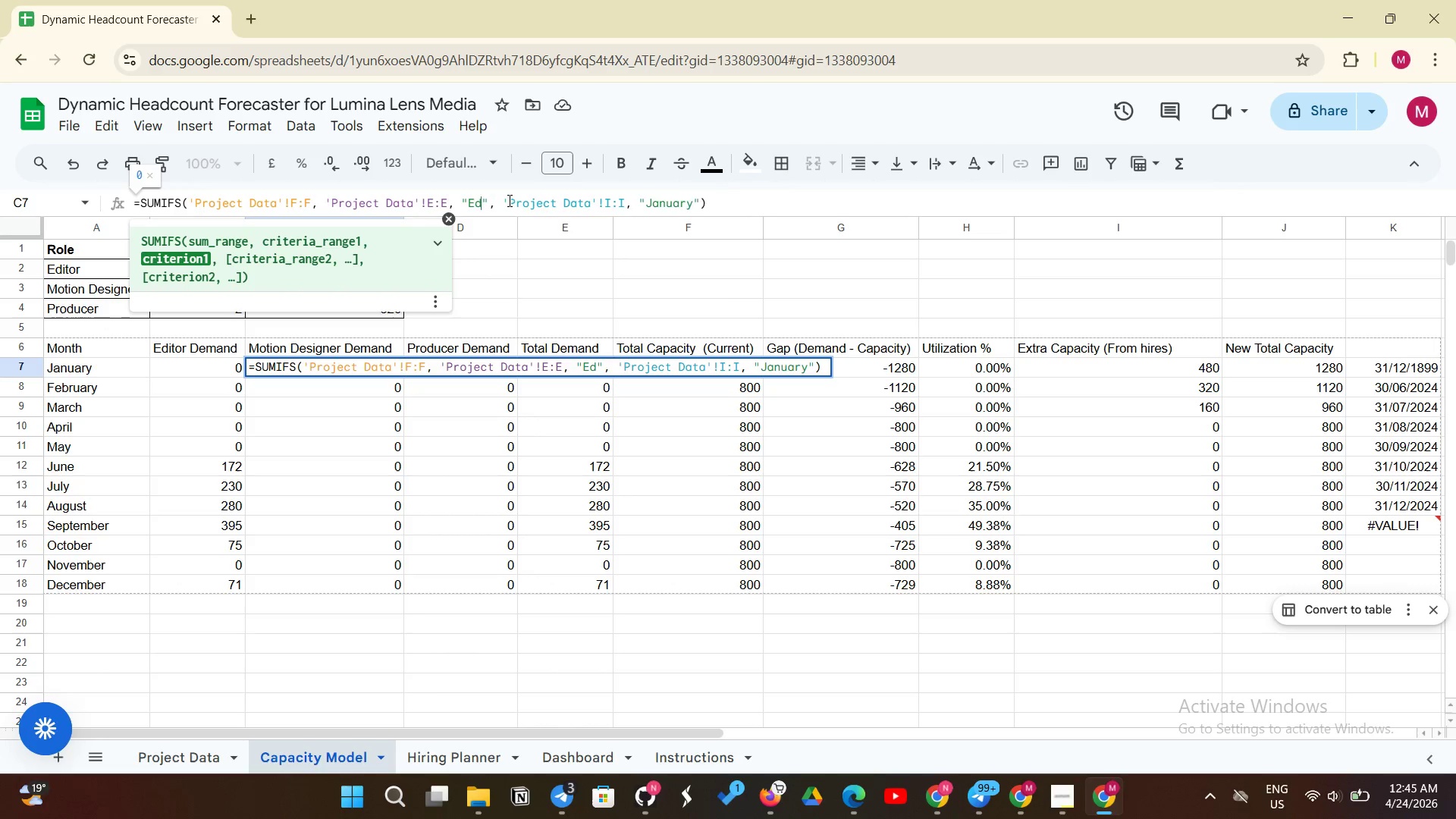 
key(Backspace)
 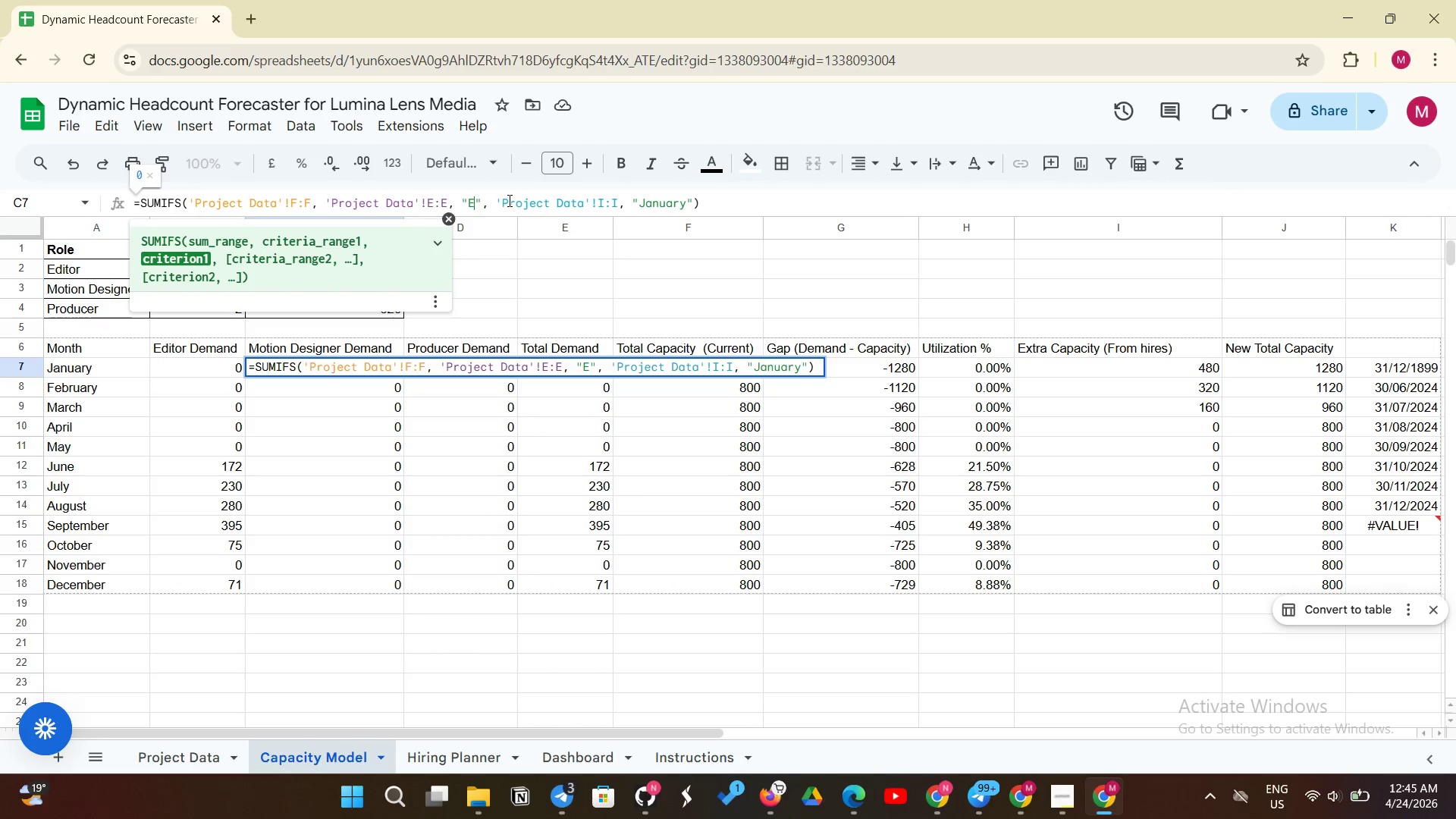 
key(Backspace)
 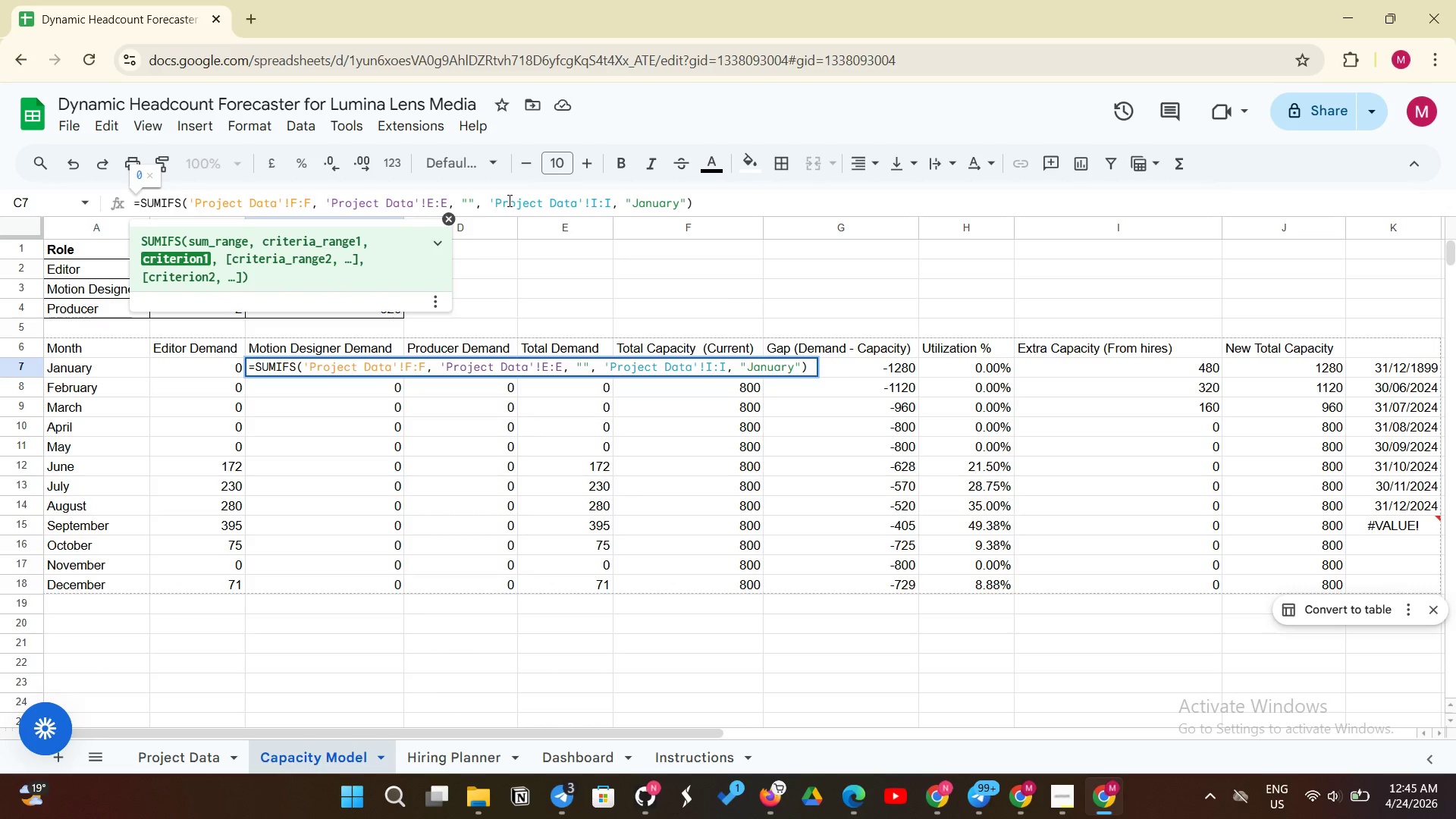 
key(Control+V)
 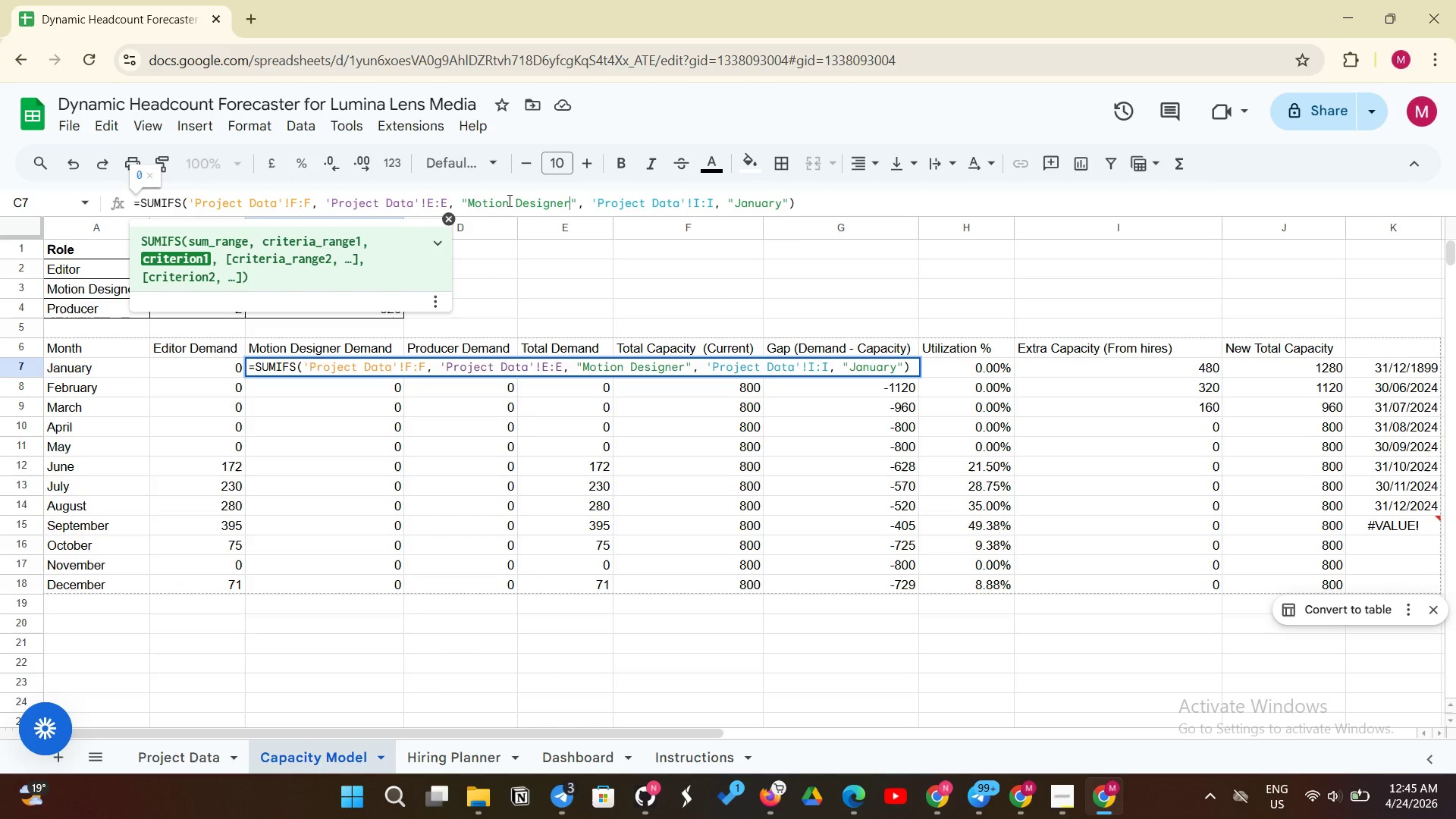 
key(Enter)
 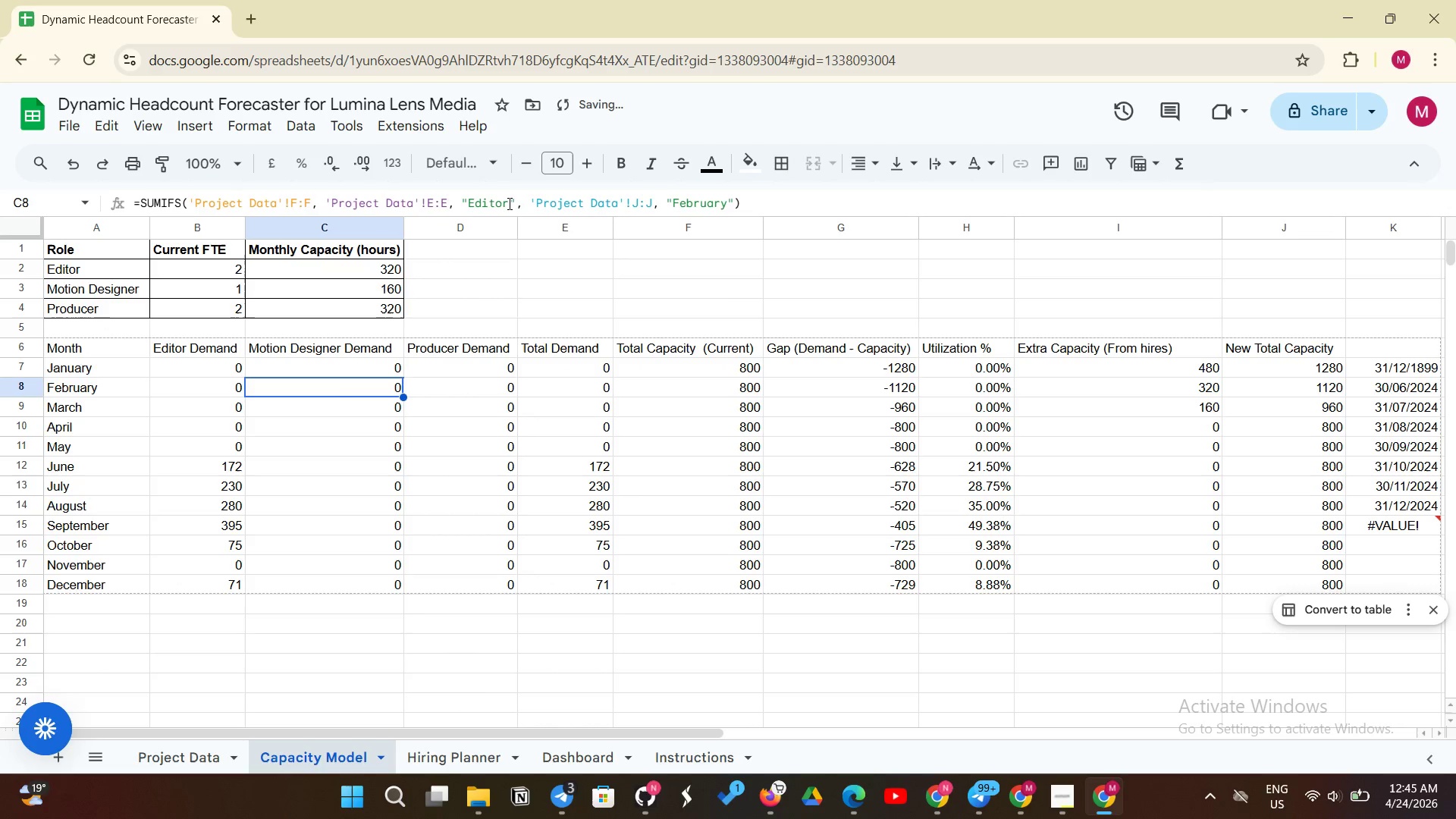 
left_click([508, 204])
 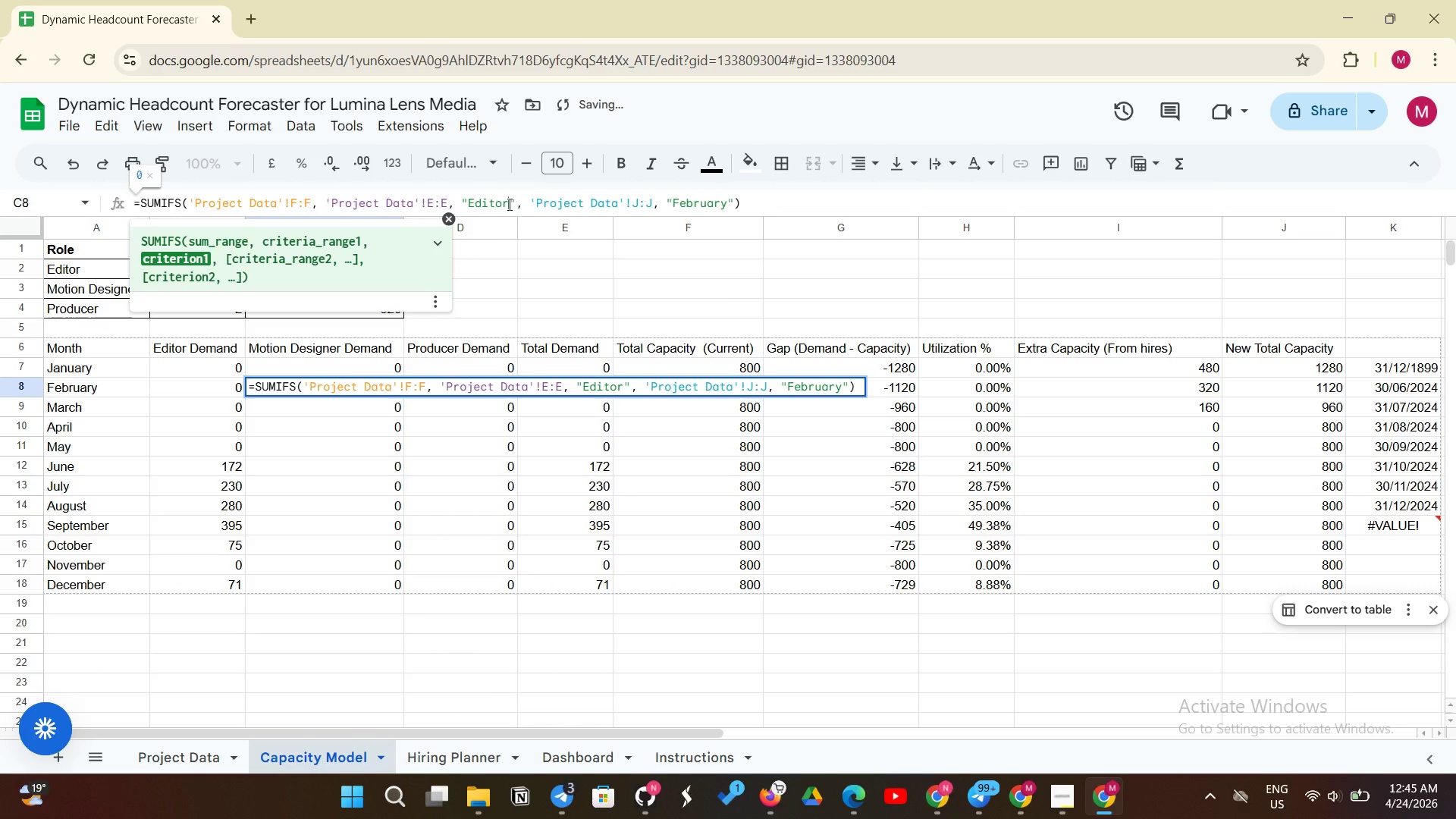 
key(Backspace)
 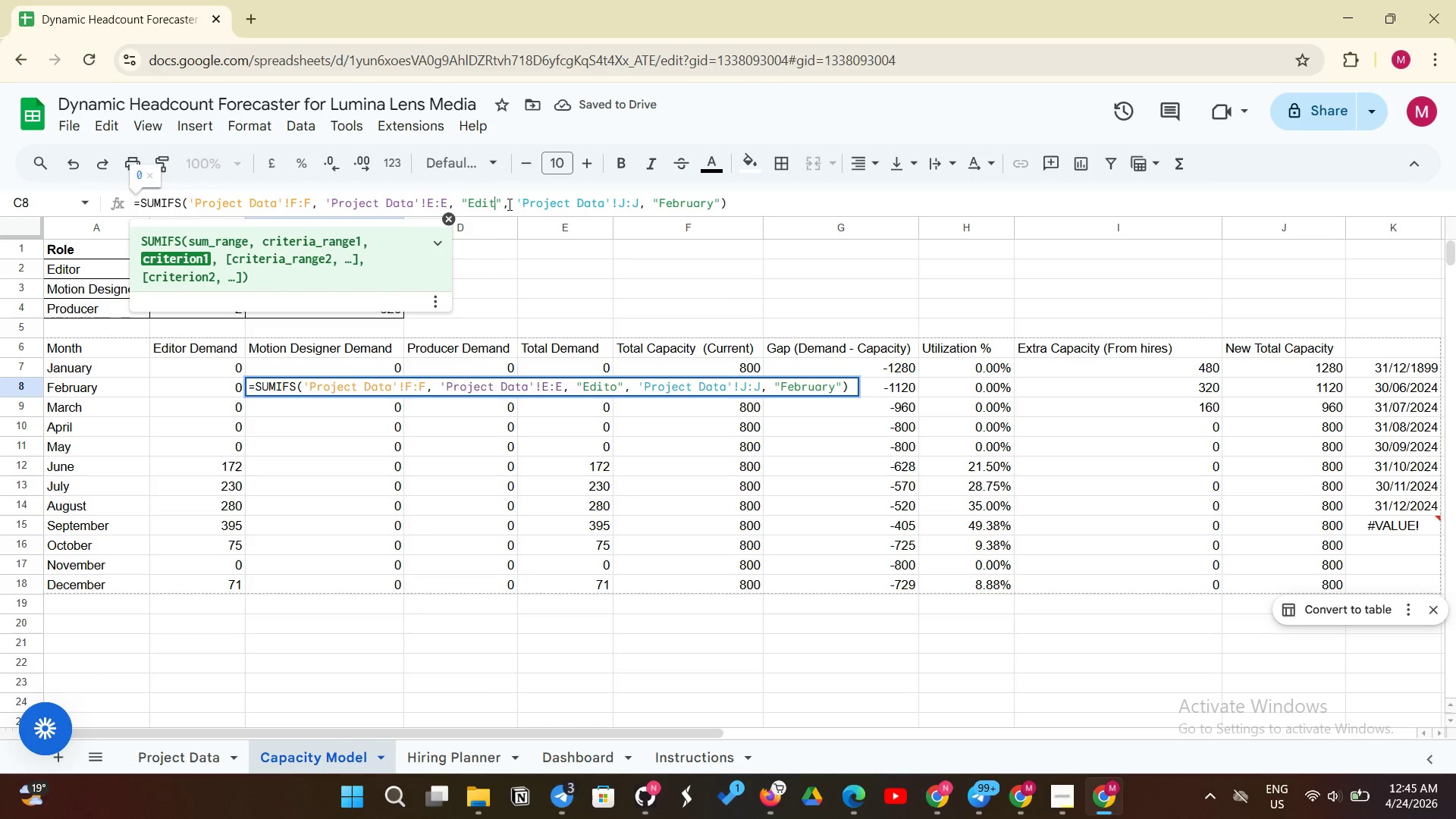 
key(Backspace)
 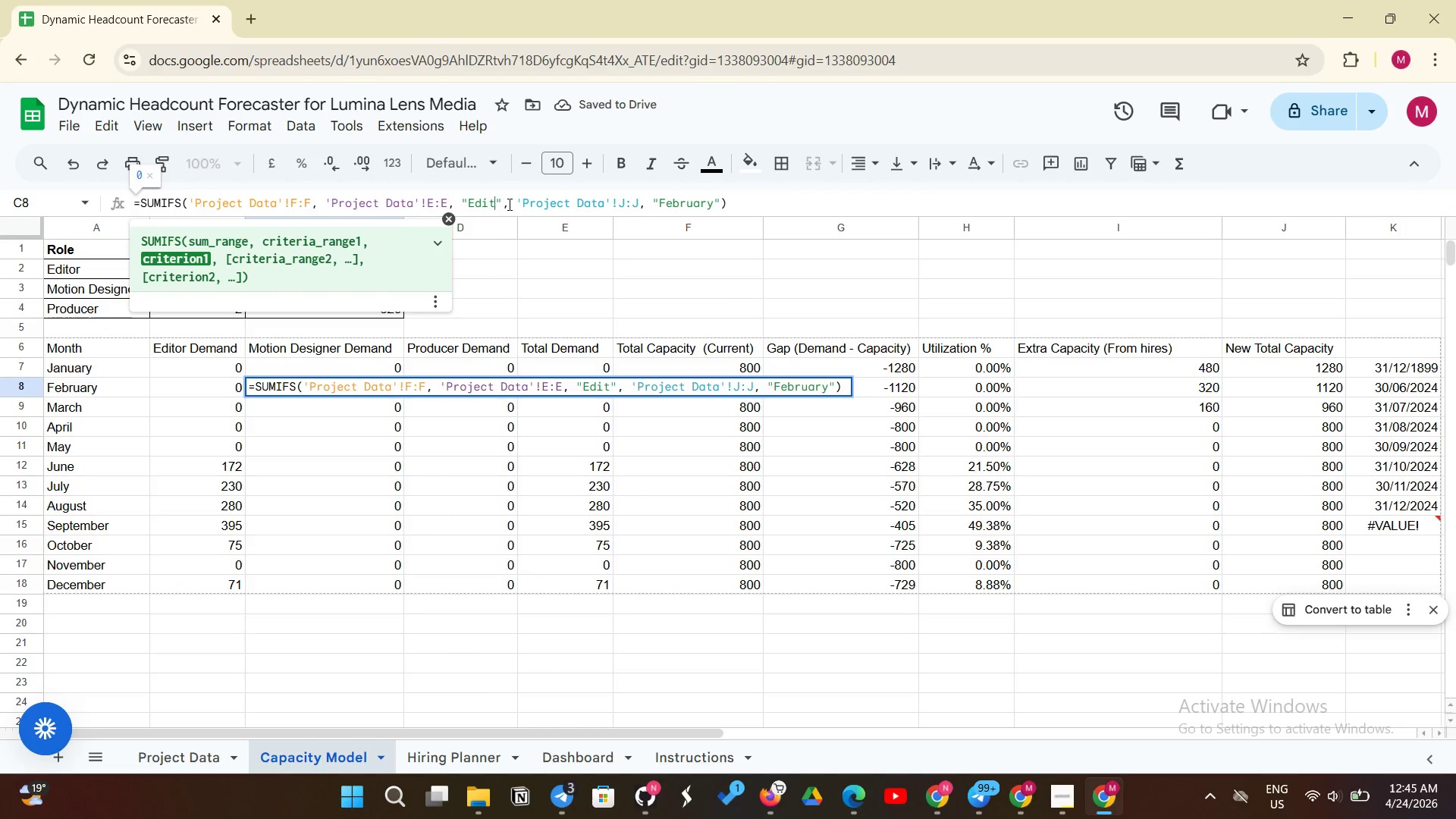 
key(Backspace)
 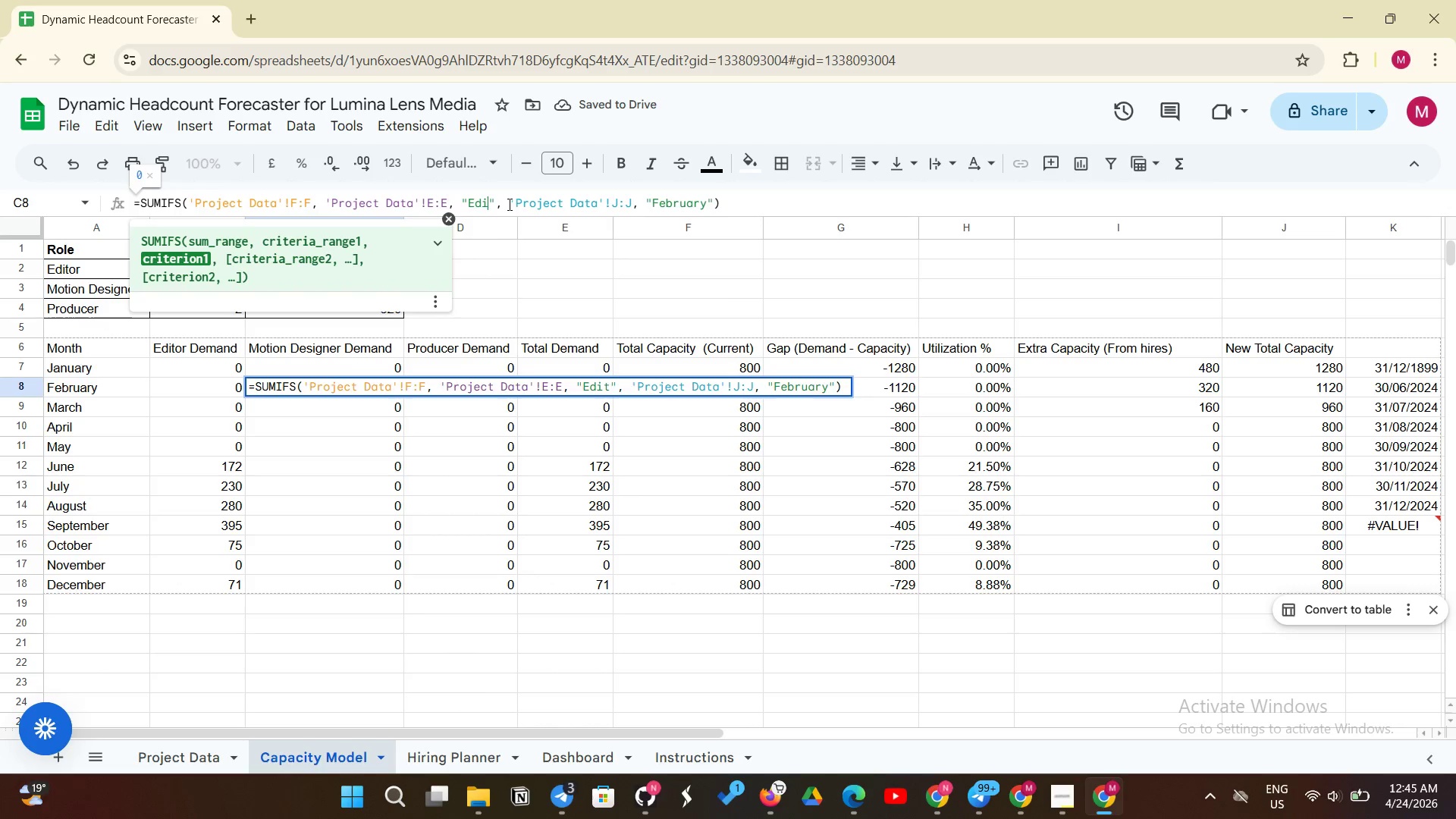 
key(Backspace)
 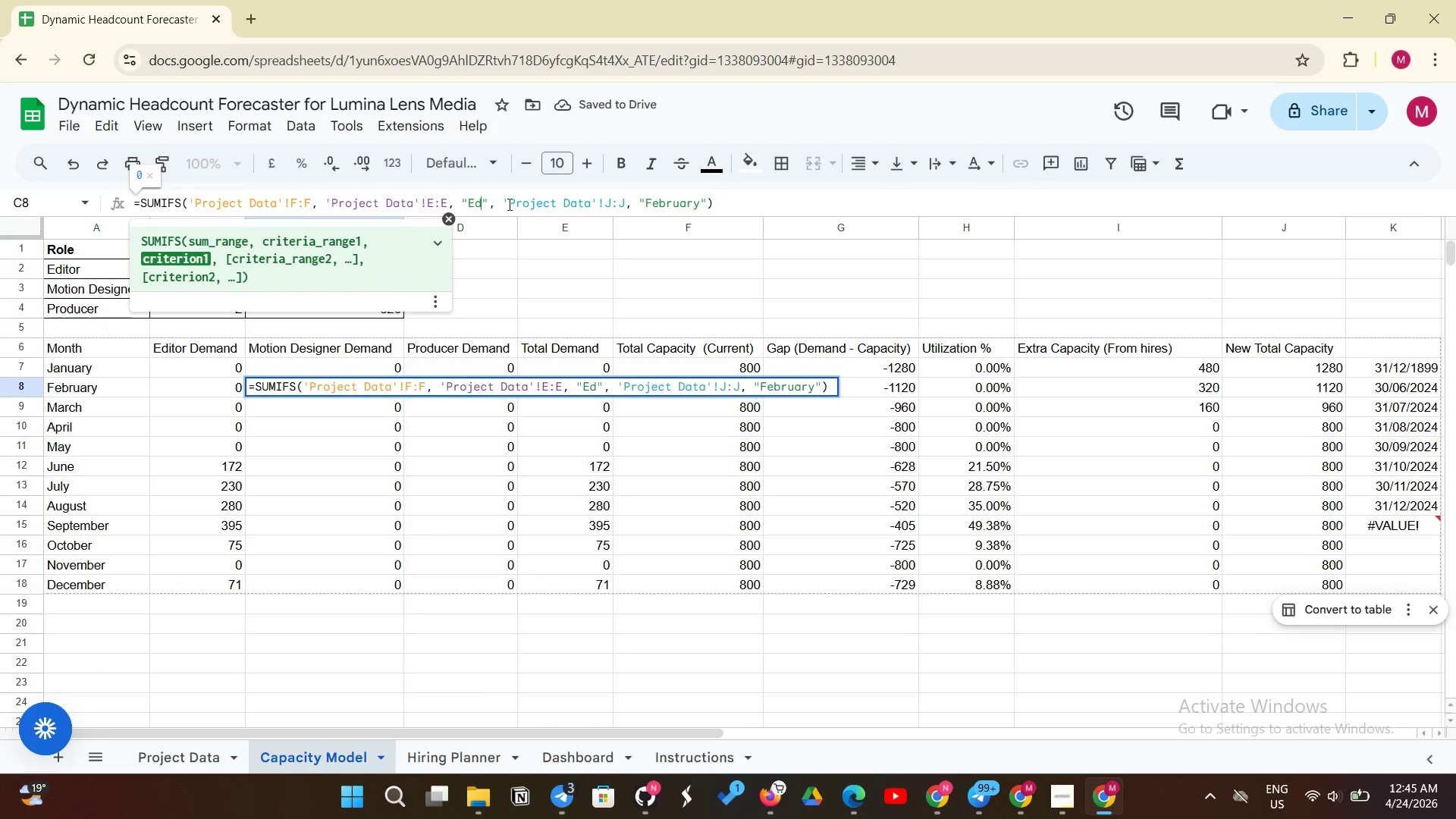 
key(Backspace)
 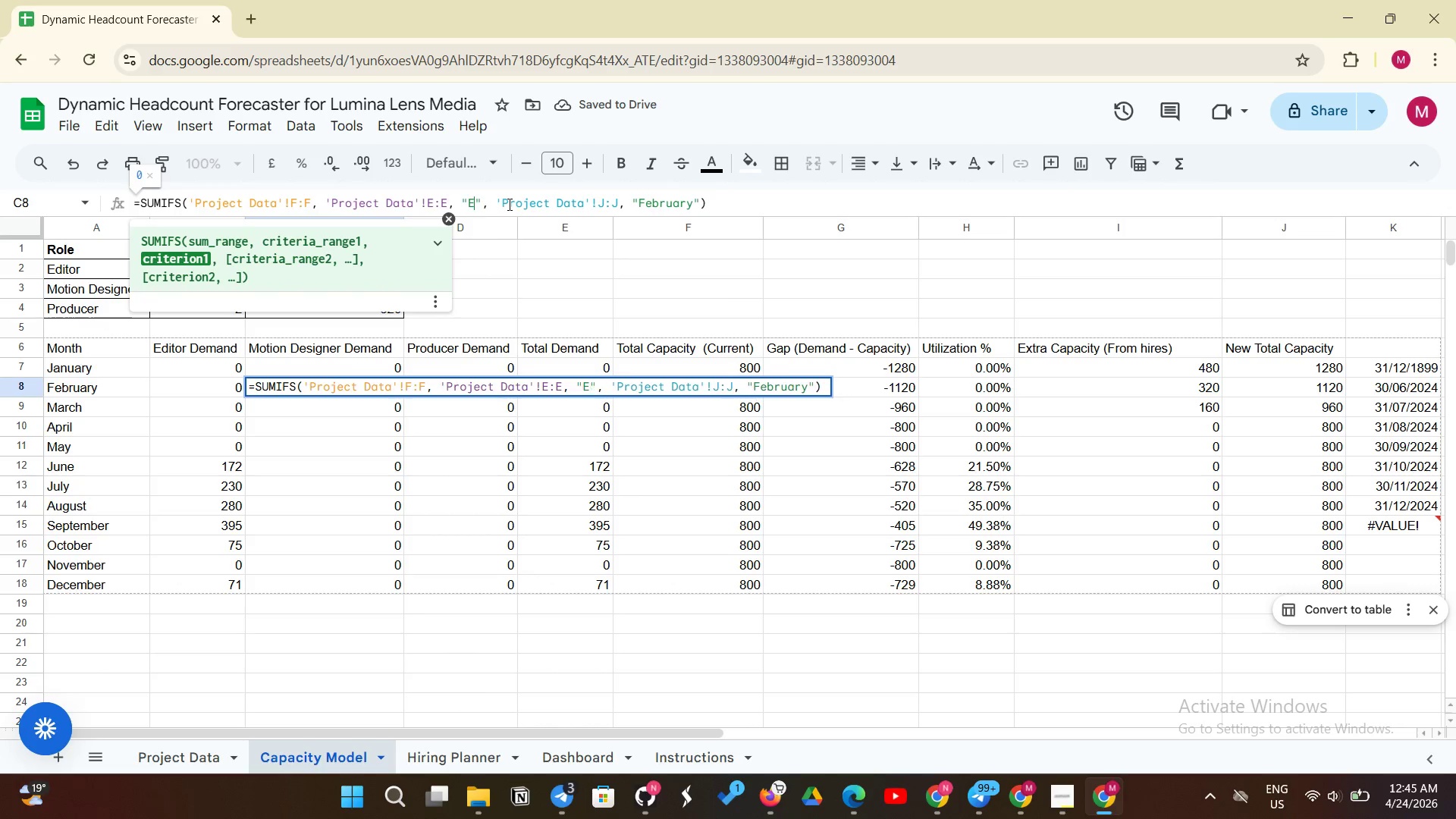 
key(Backspace)
 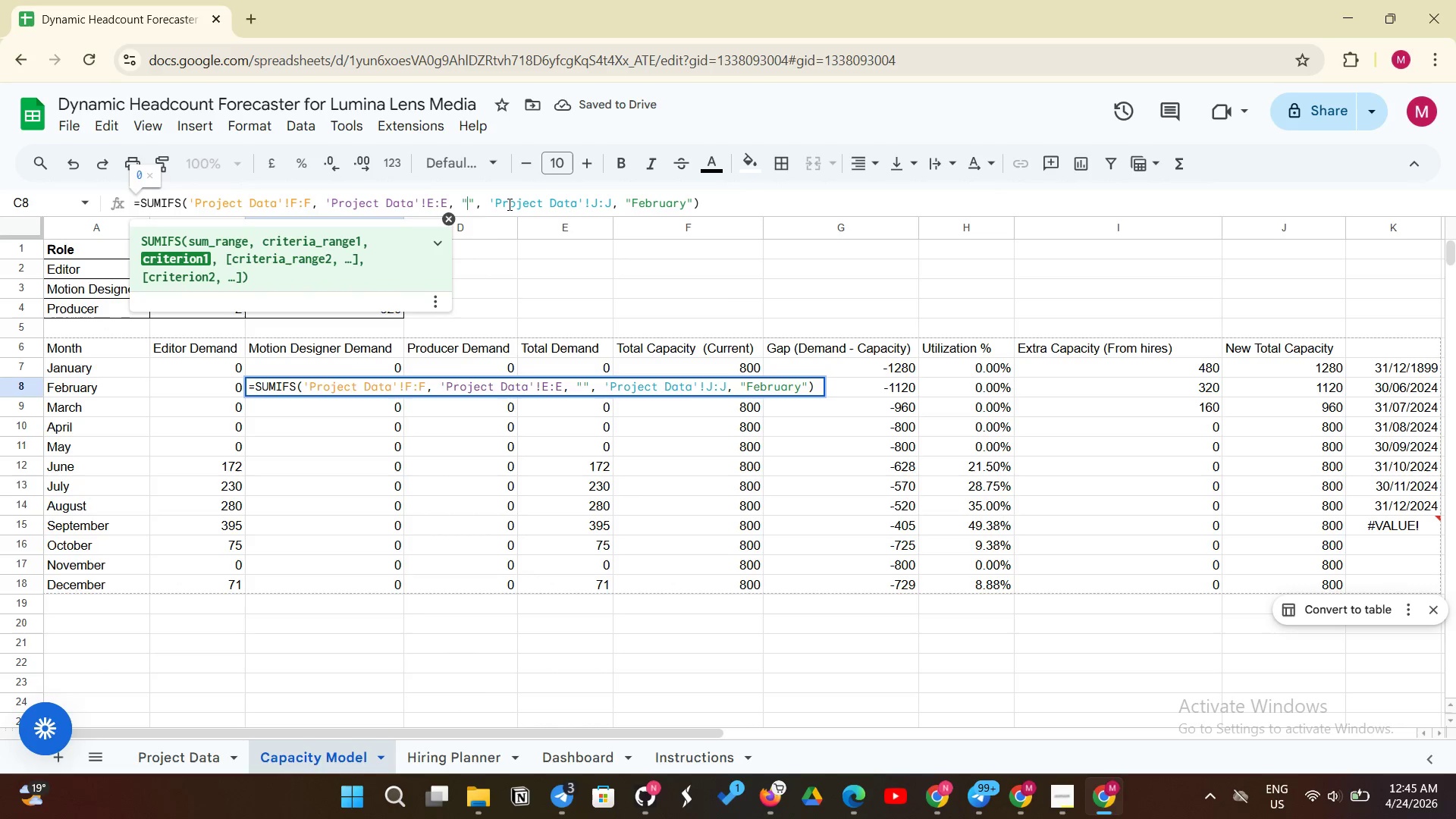 
key(Control+V)
 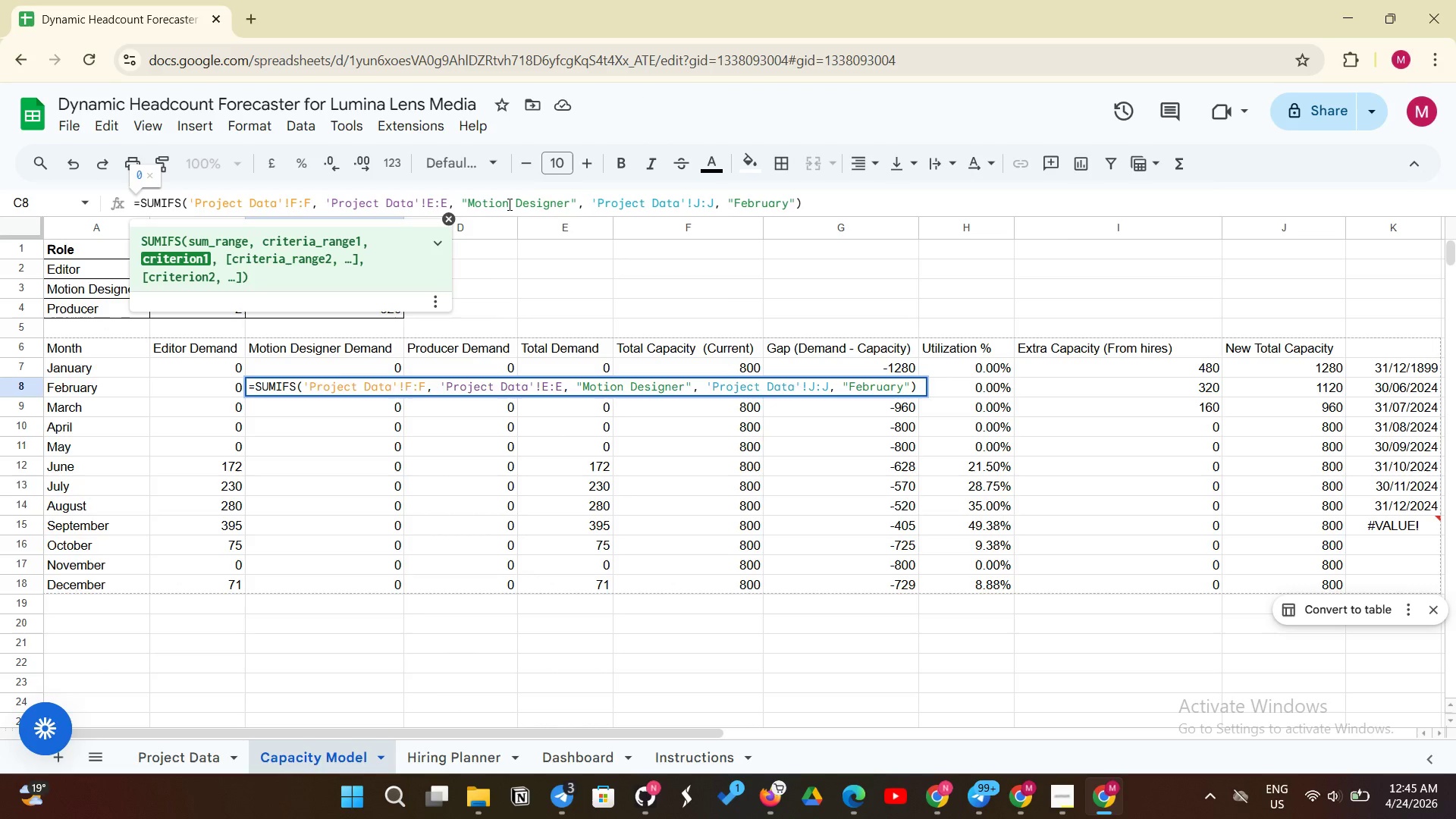 
key(Enter)
 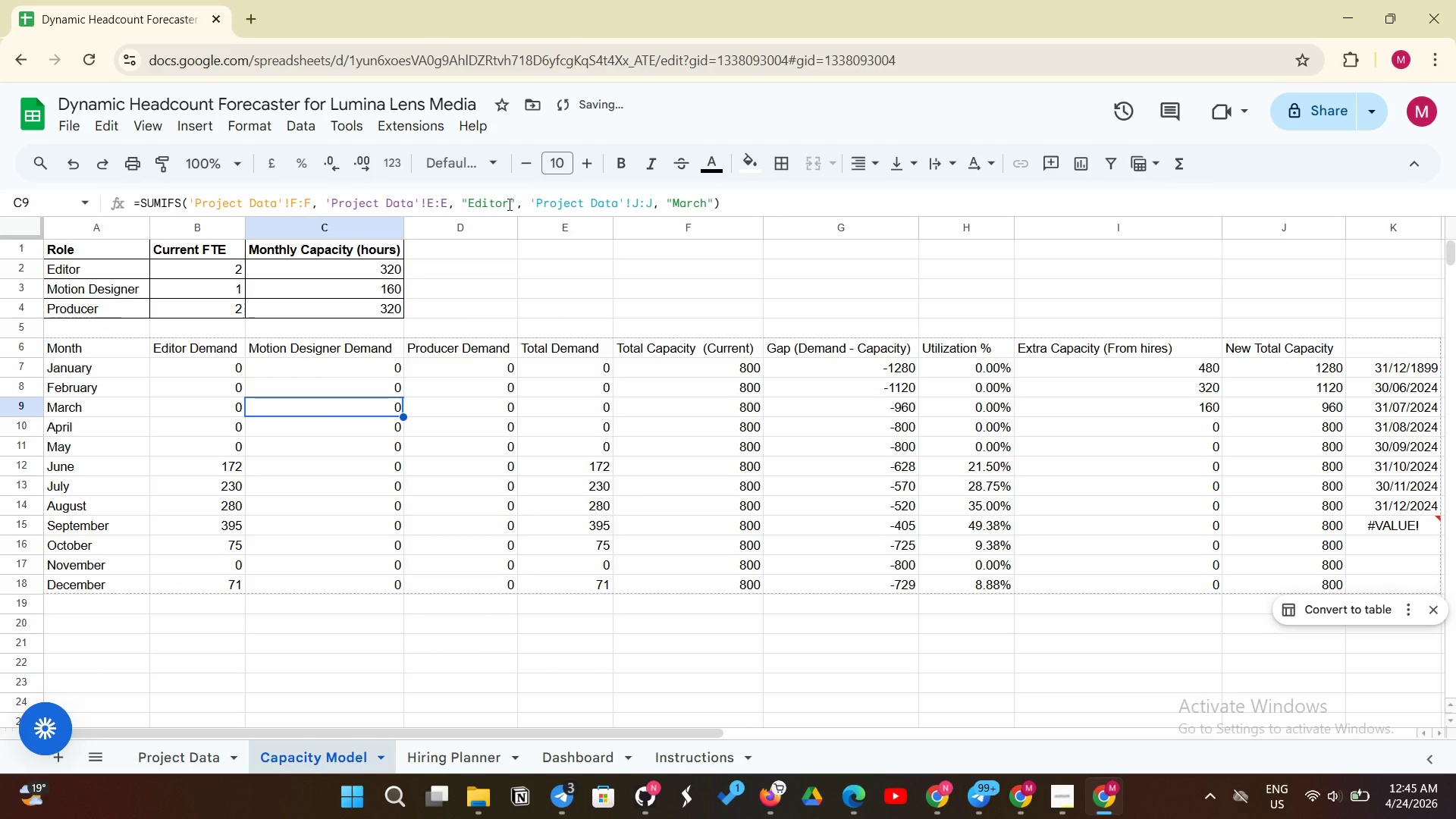 
left_click([508, 204])
 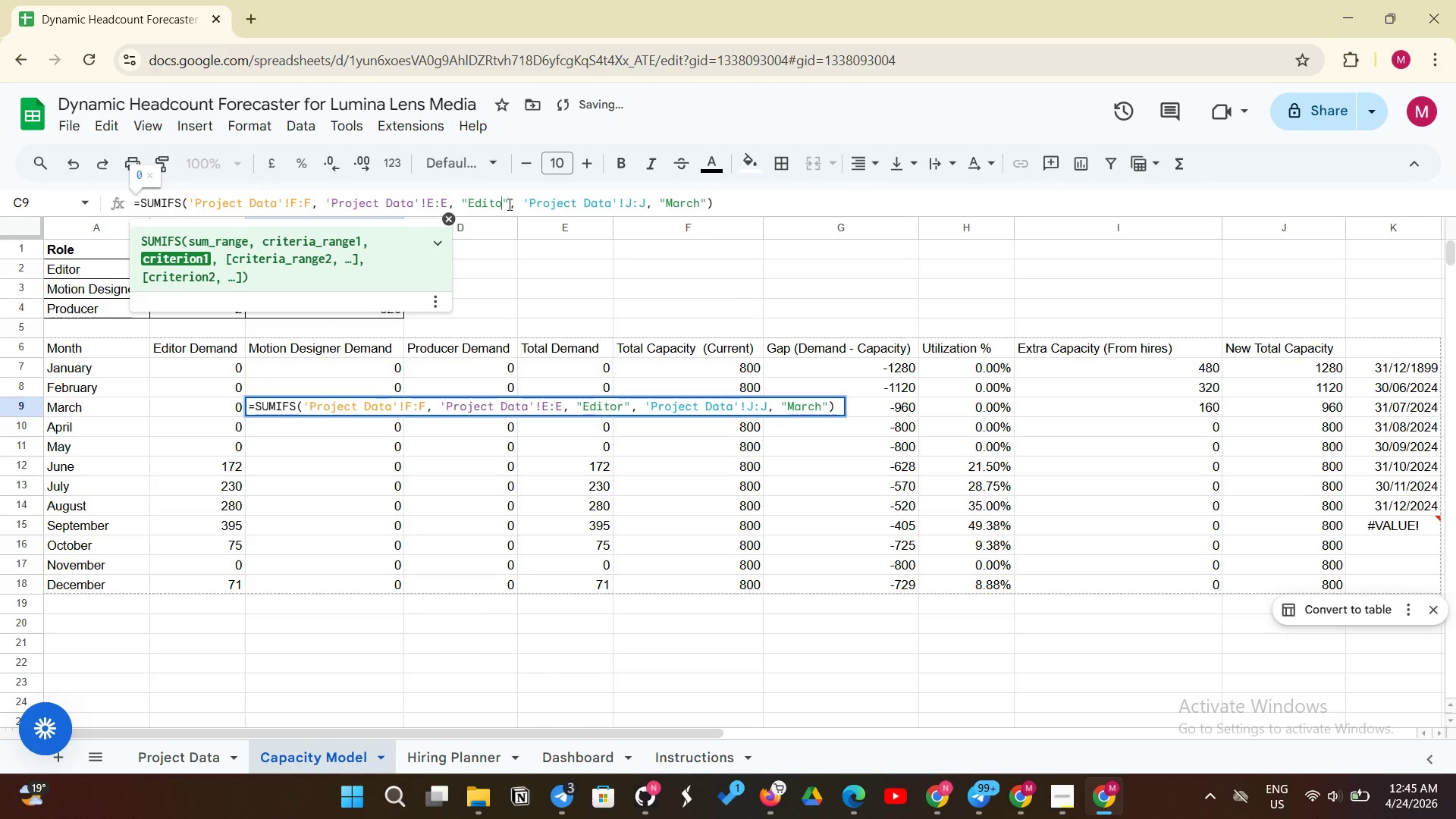 
key(Backspace)
 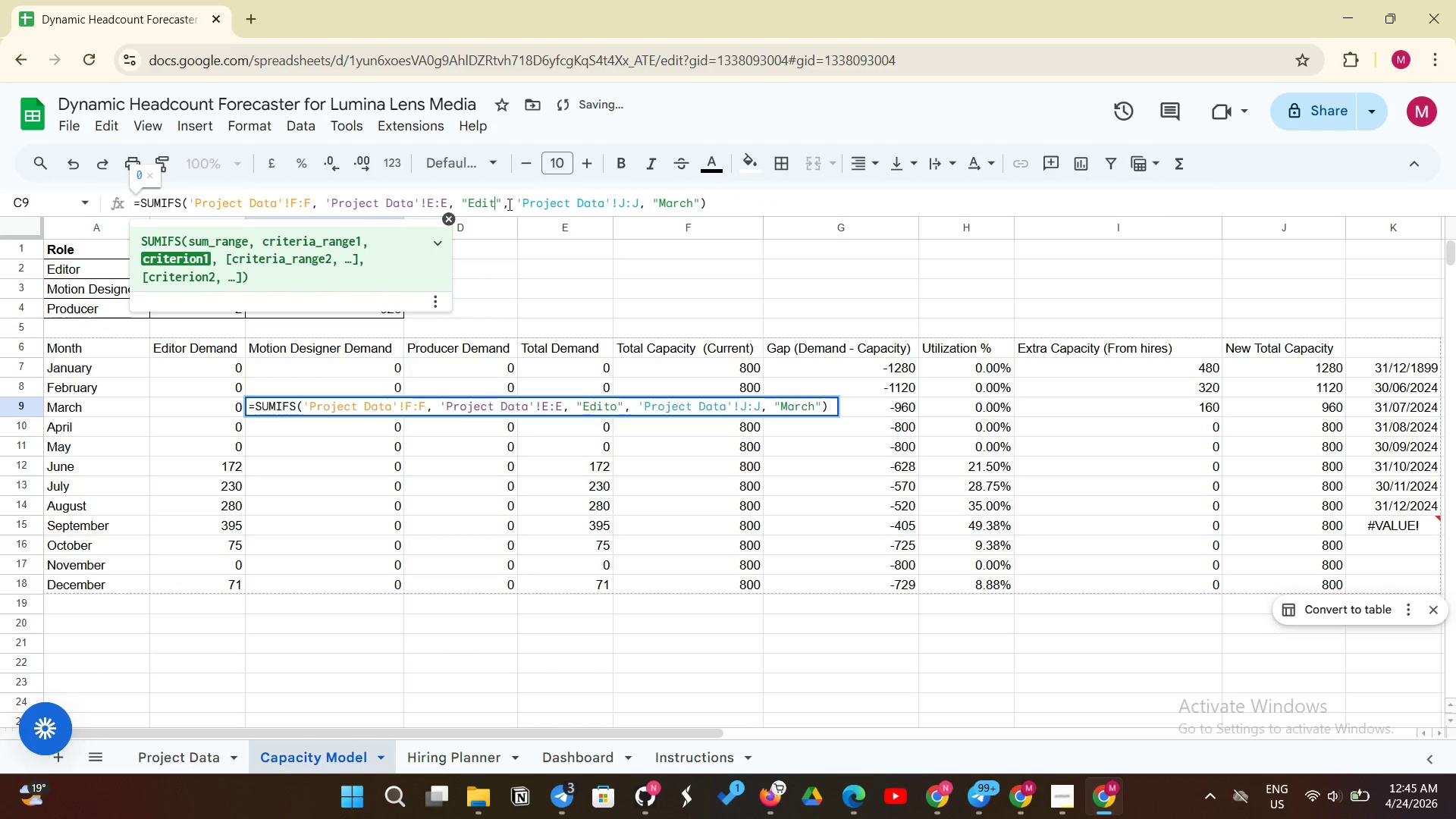 
key(Backspace)
 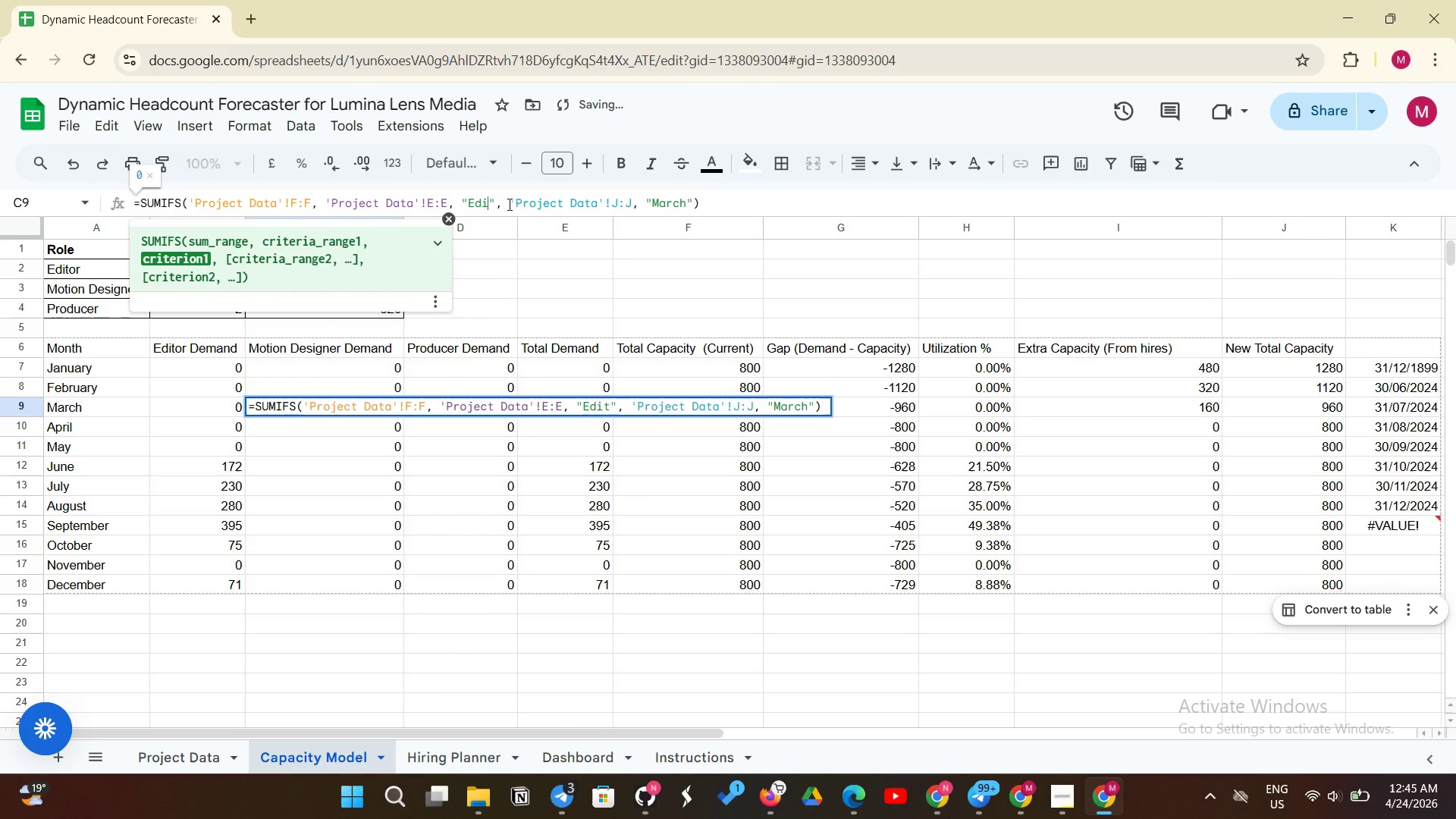 
key(Backspace)
 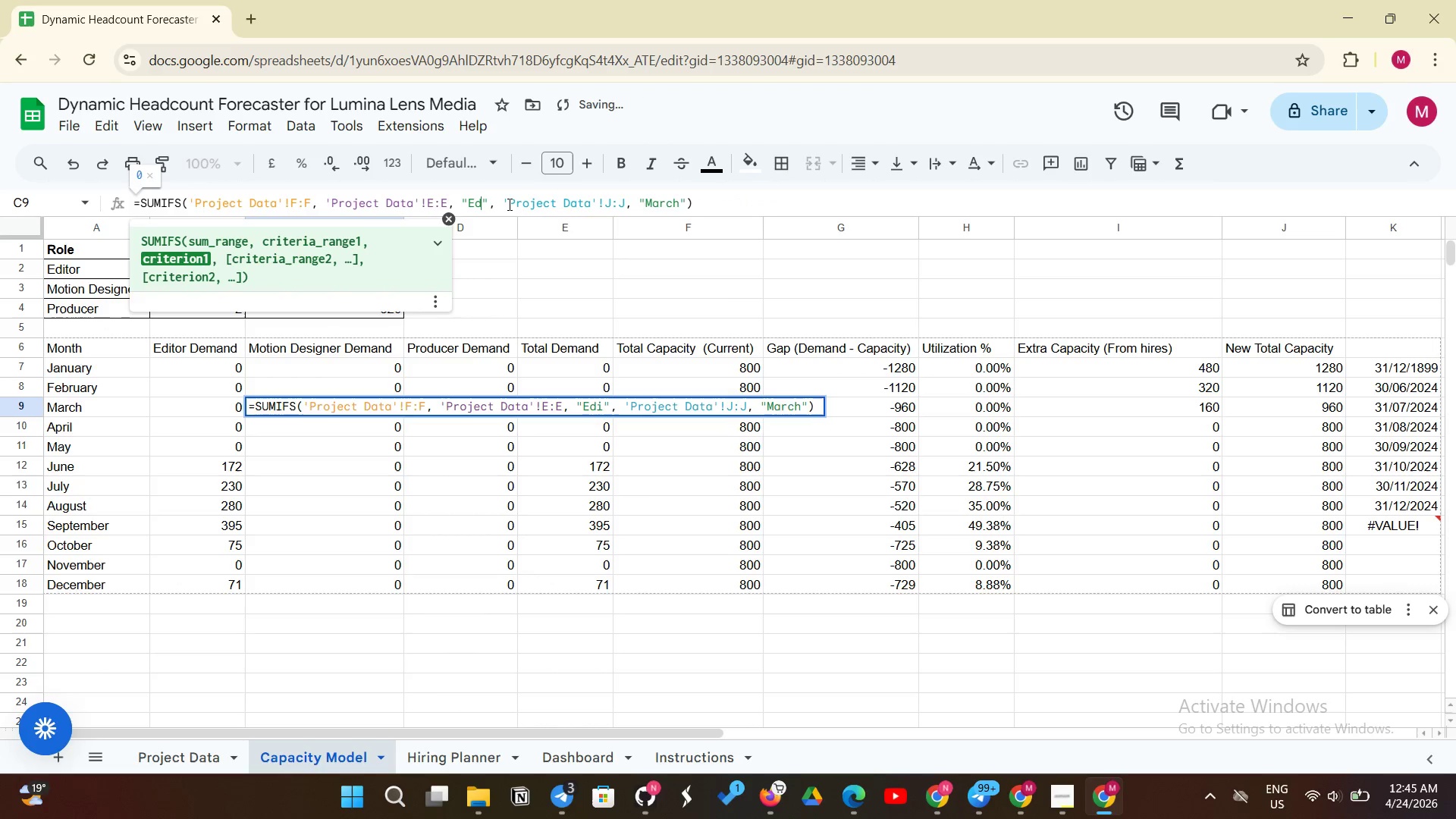 
key(Backspace)
 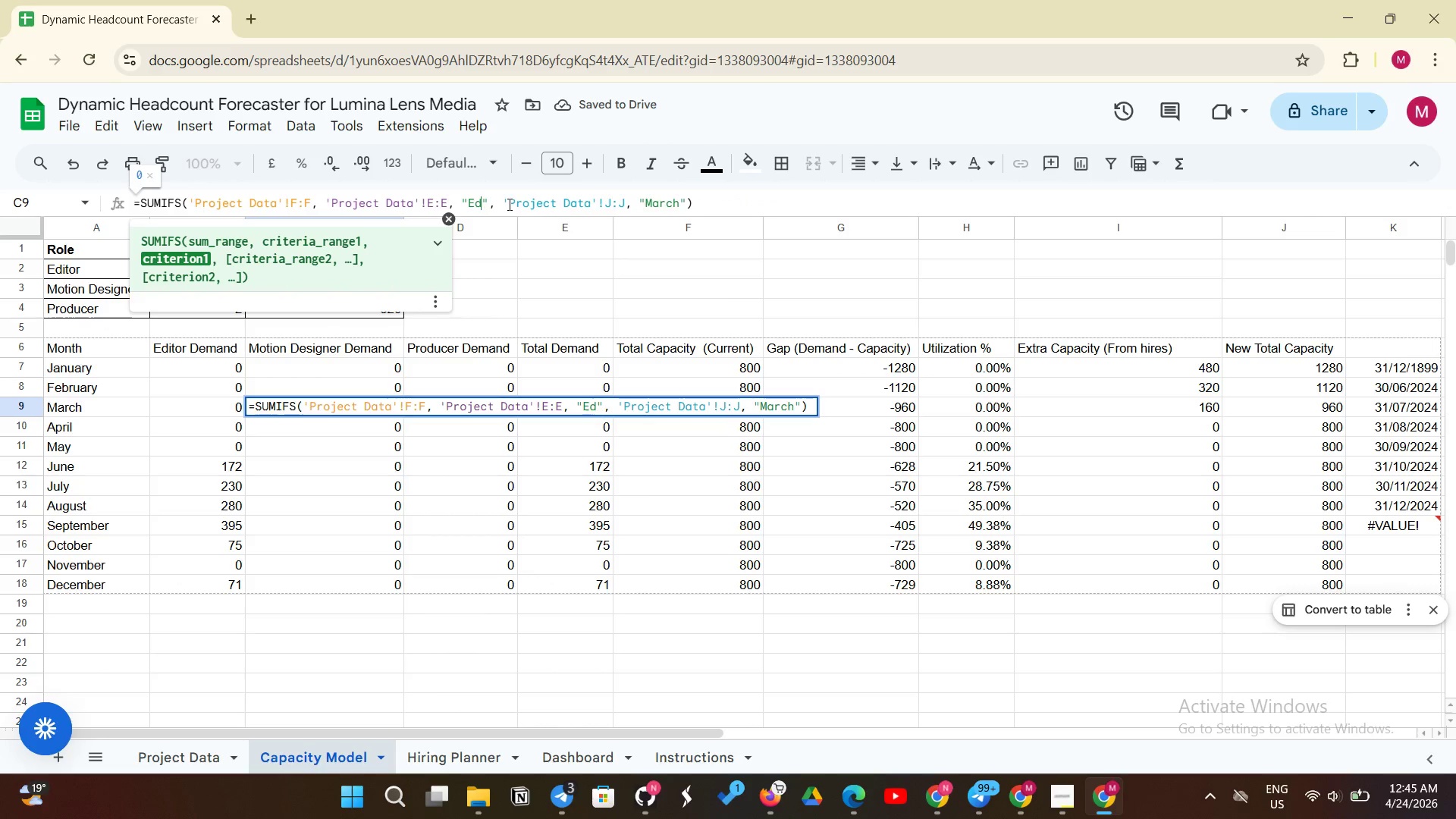 
key(Backspace)
 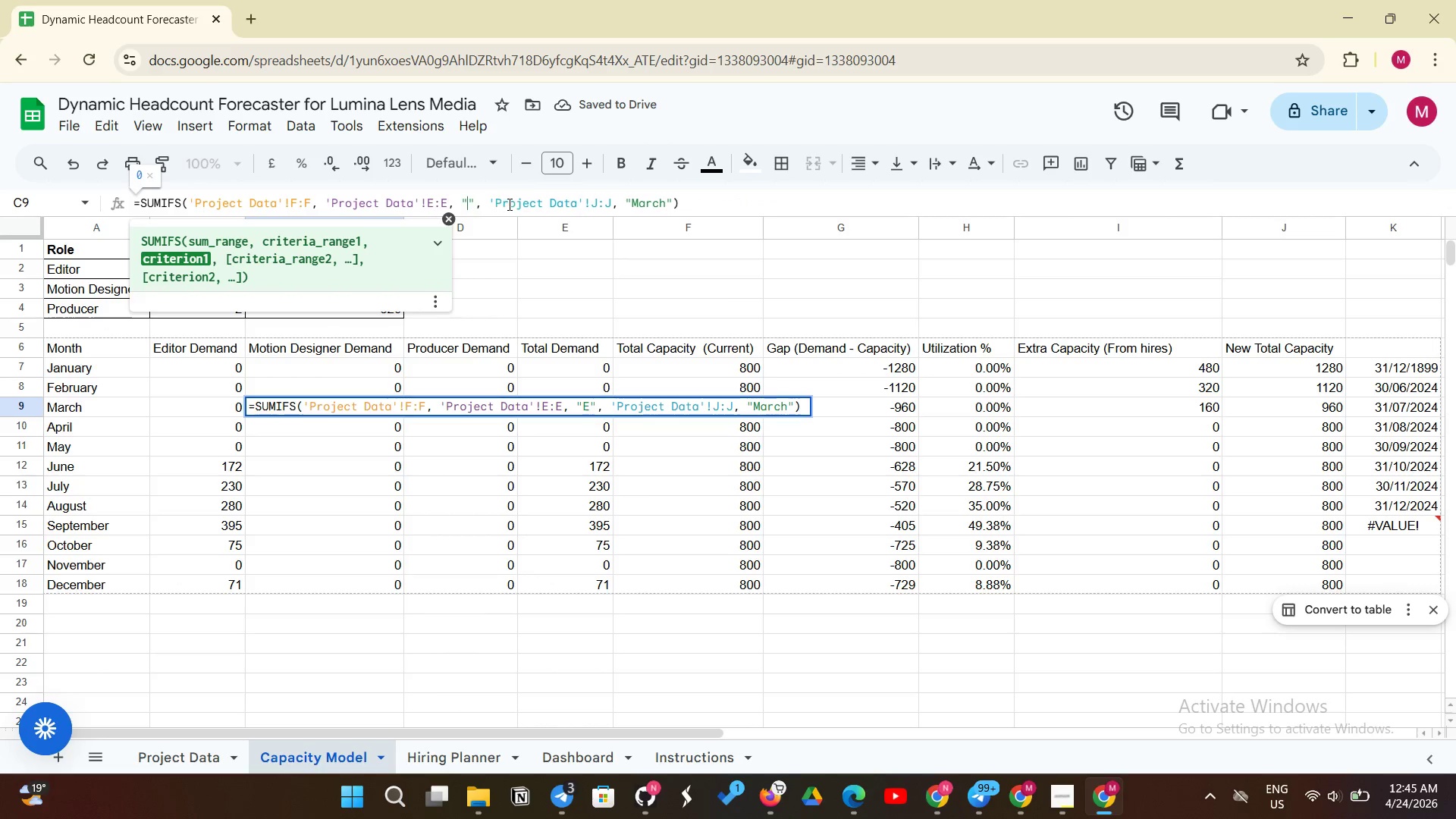 
key(Backspace)
 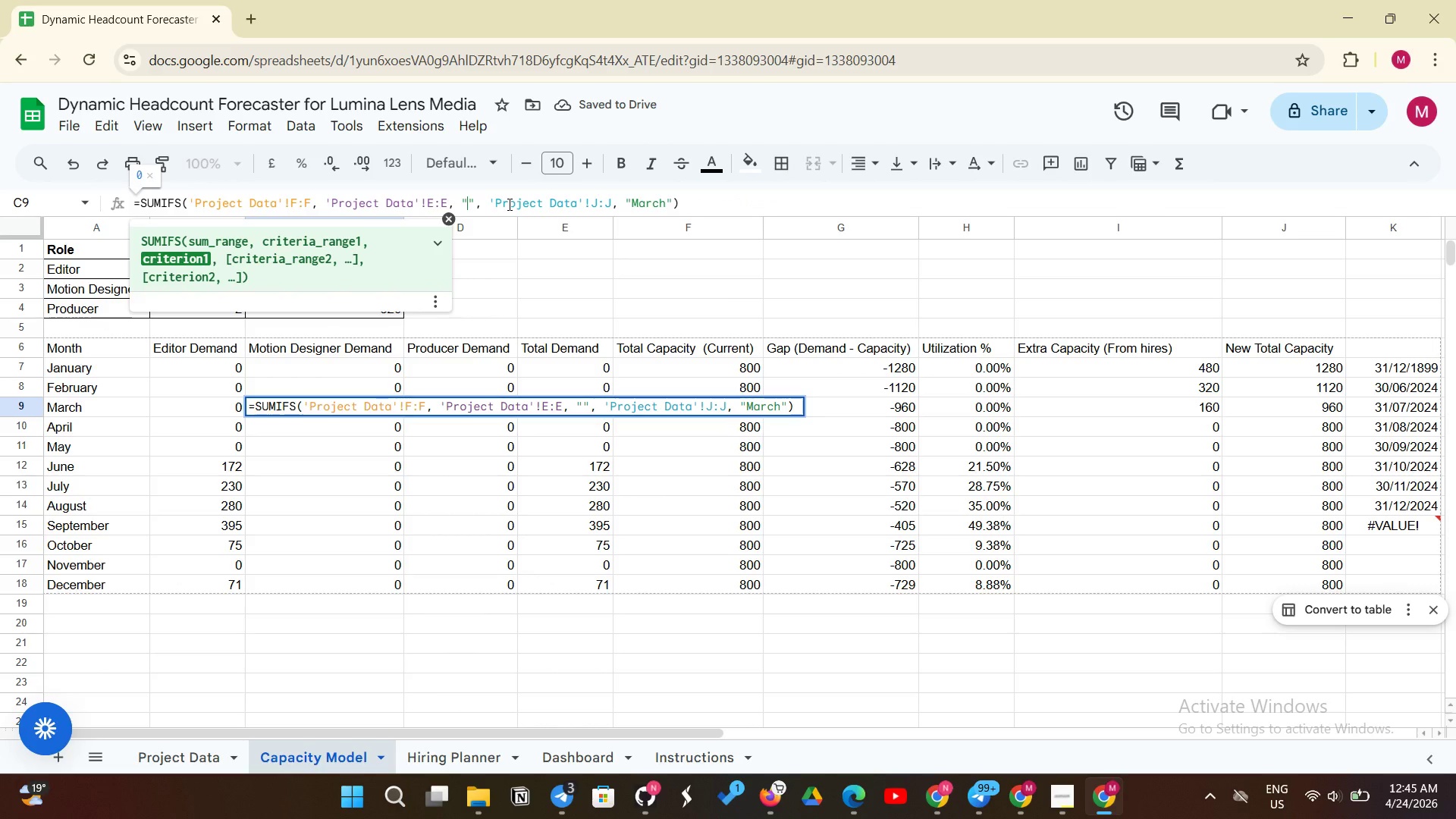 
key(Control+V)
 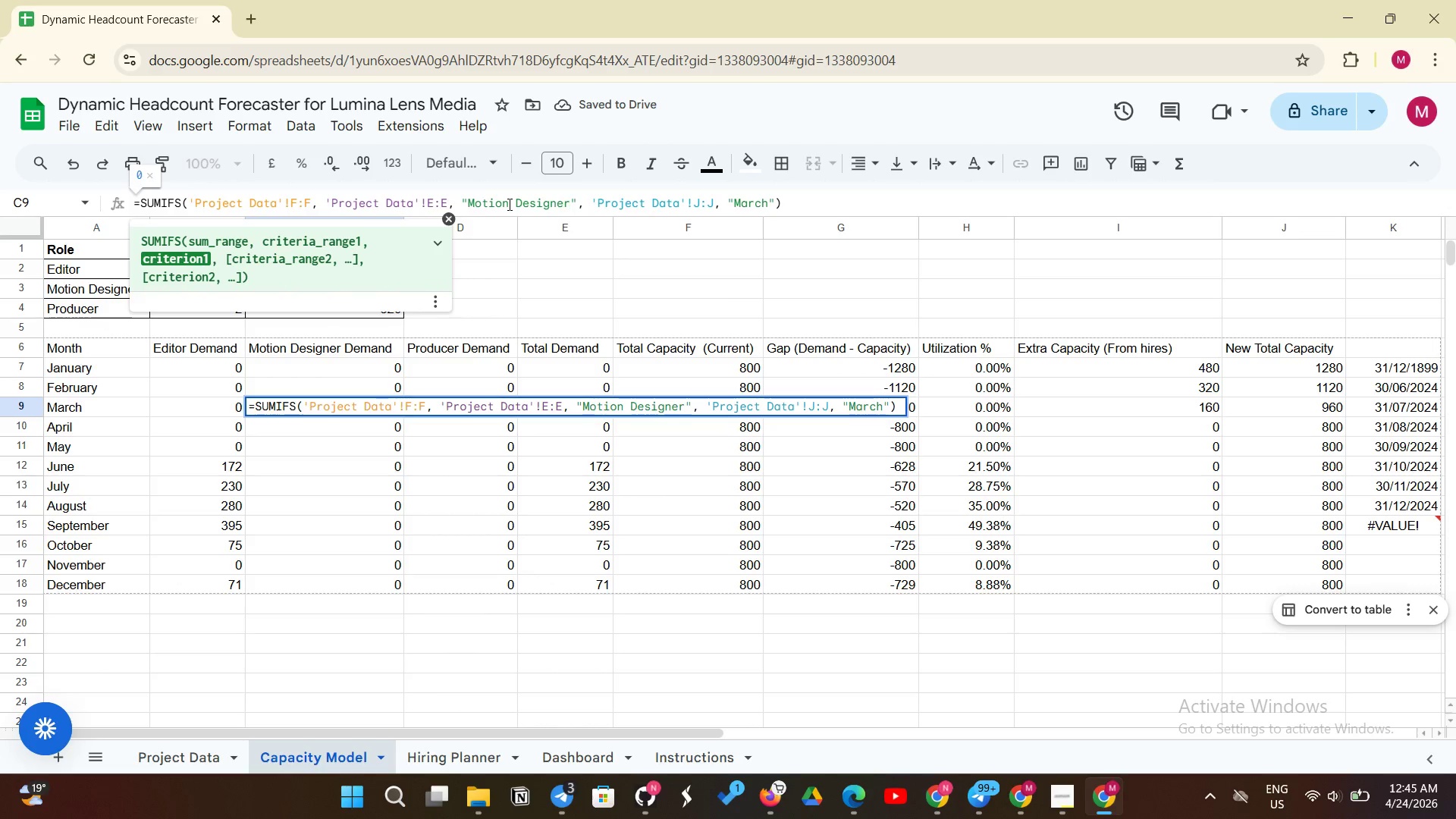 
key(Enter)
 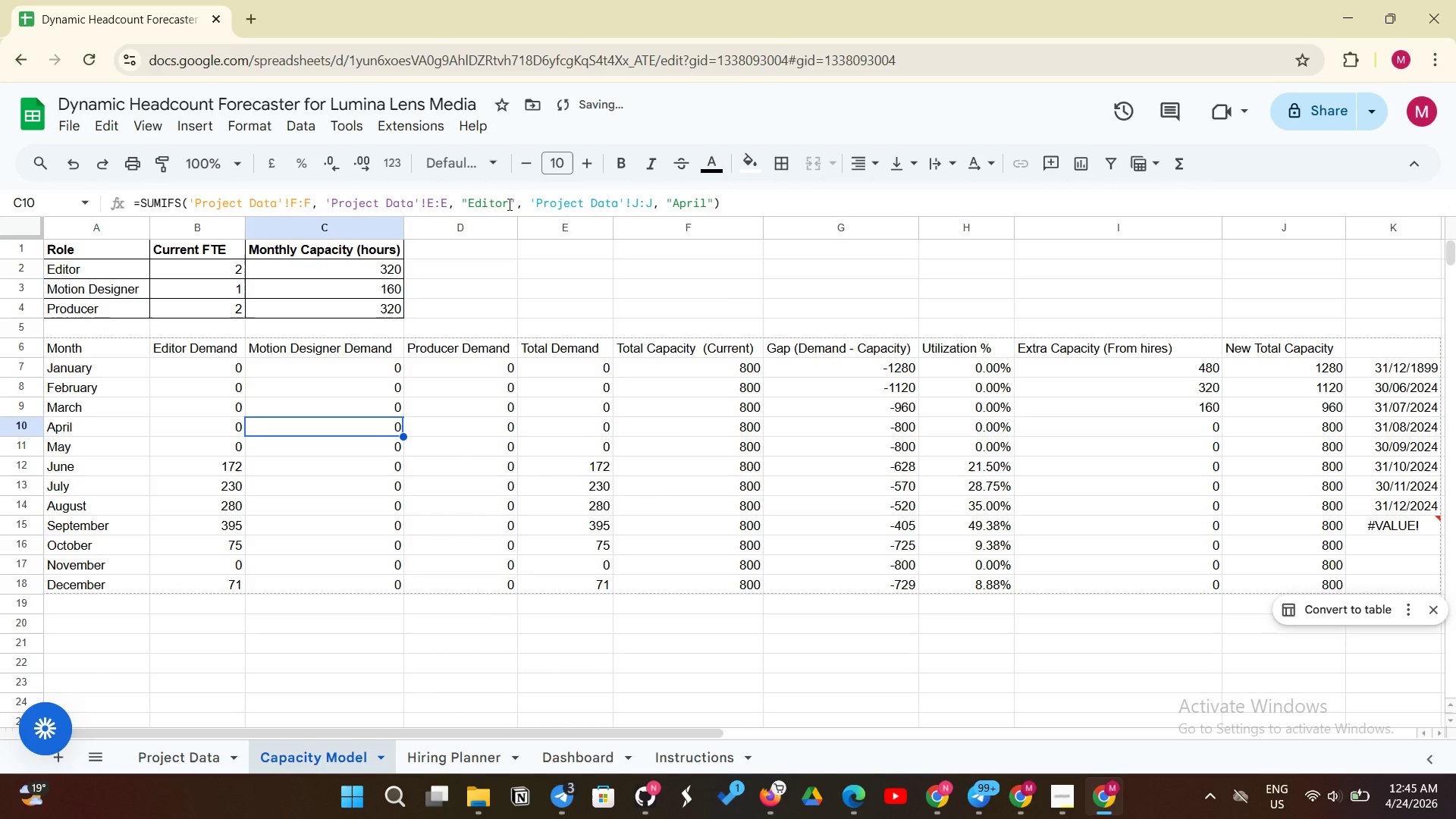 
left_click([508, 204])
 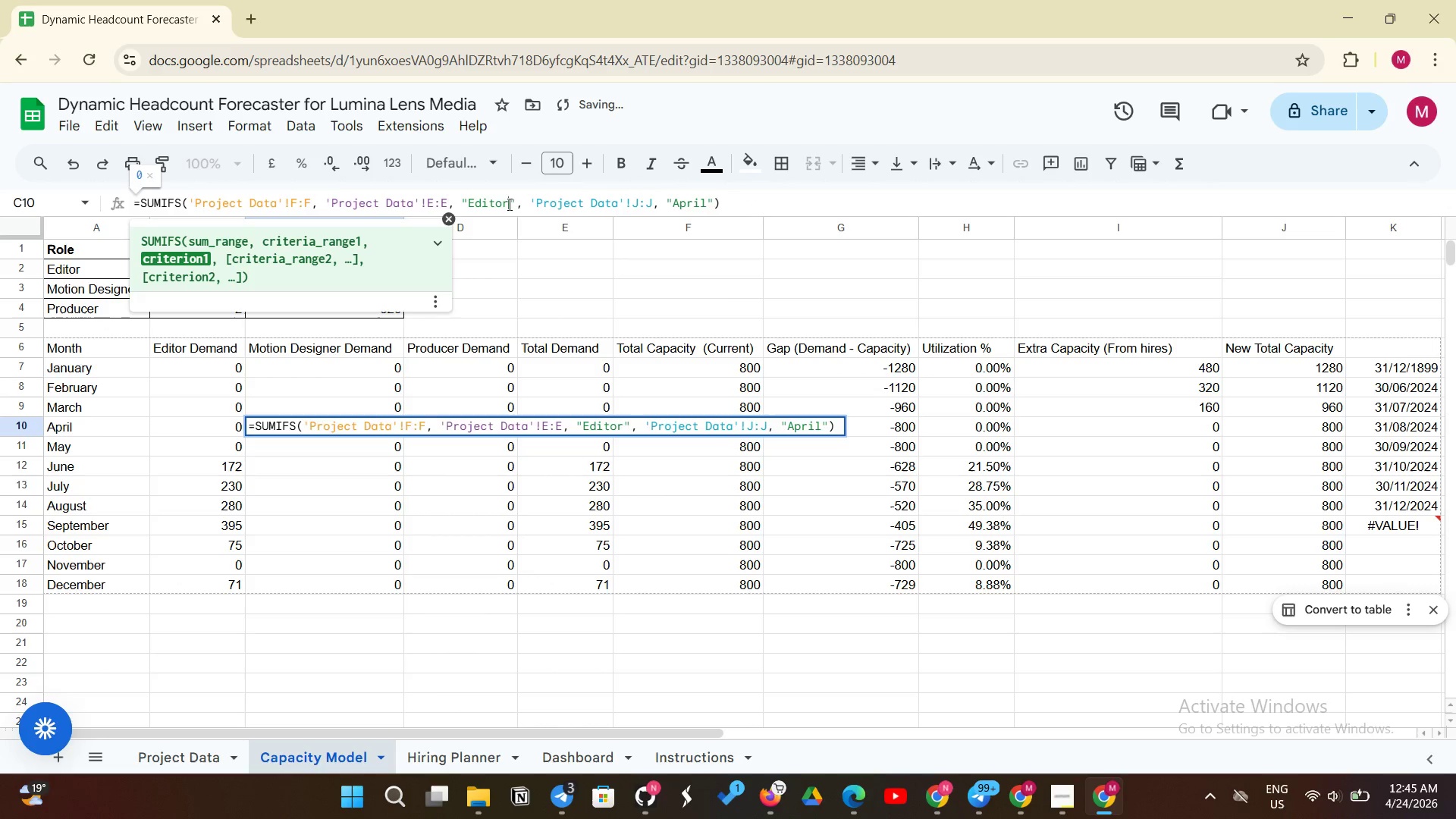 
key(Backspace)
 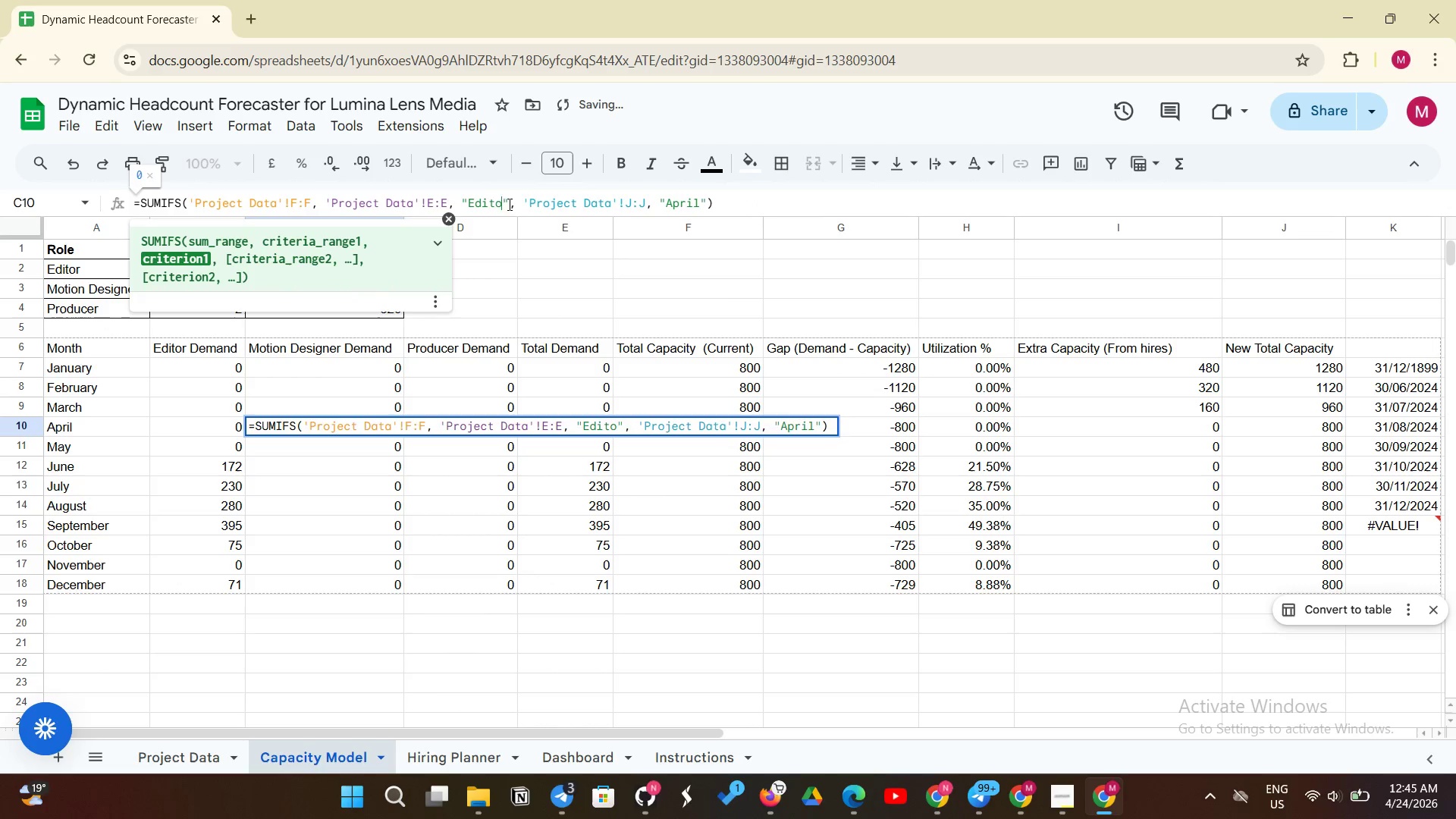 
key(Backspace)
 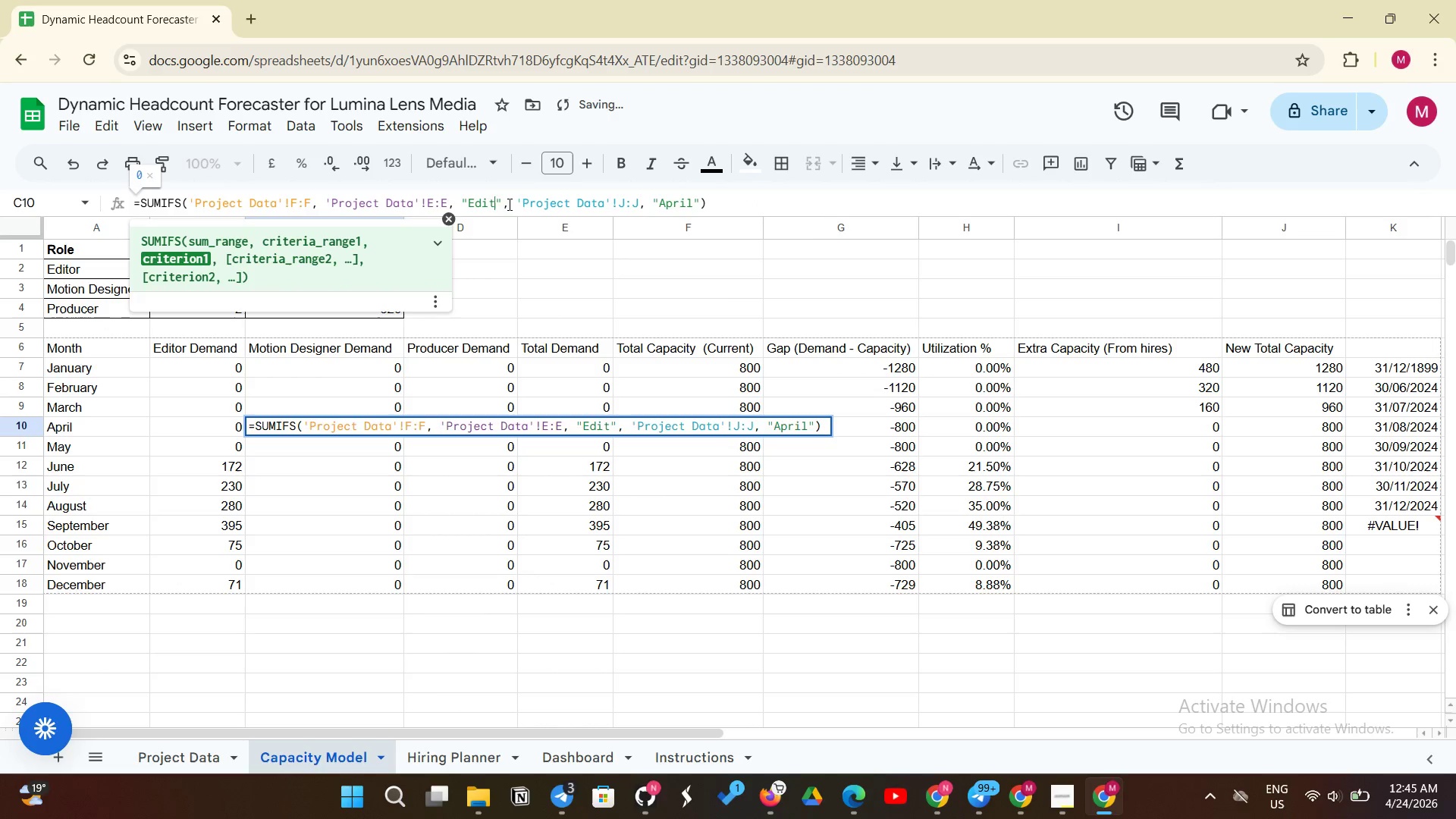 
key(Backspace)
 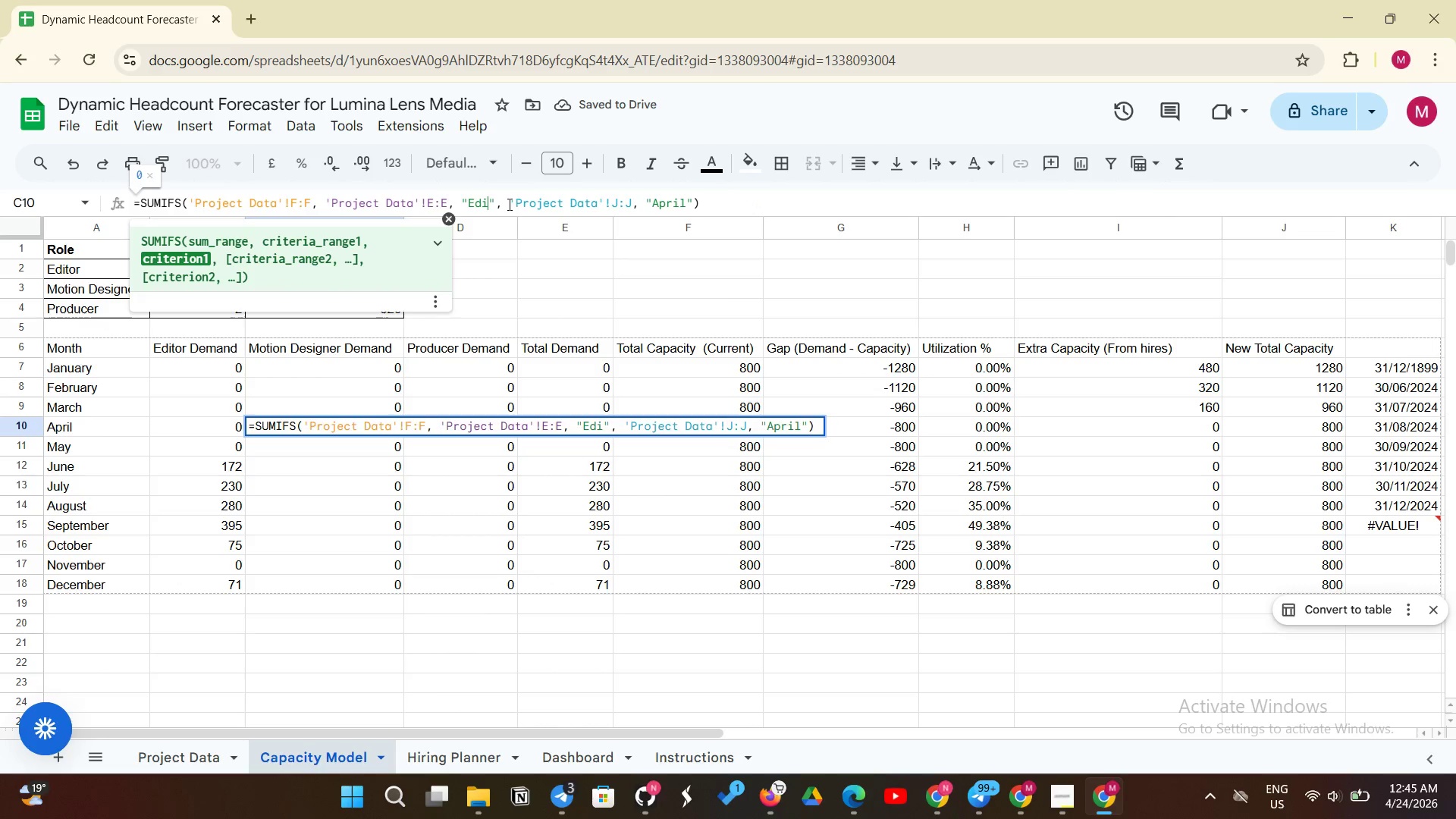 
key(Backspace)
 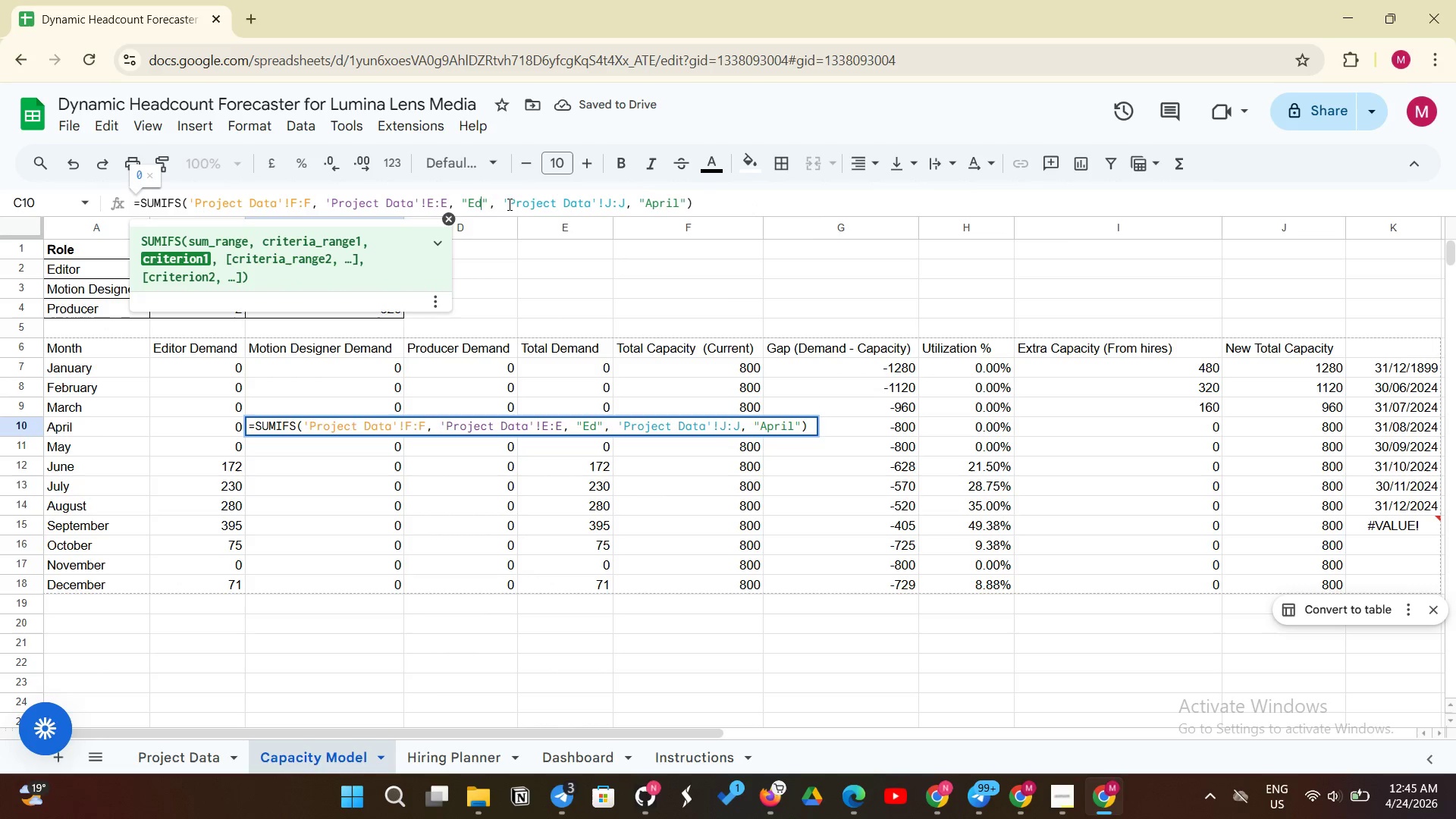 
key(Backspace)
 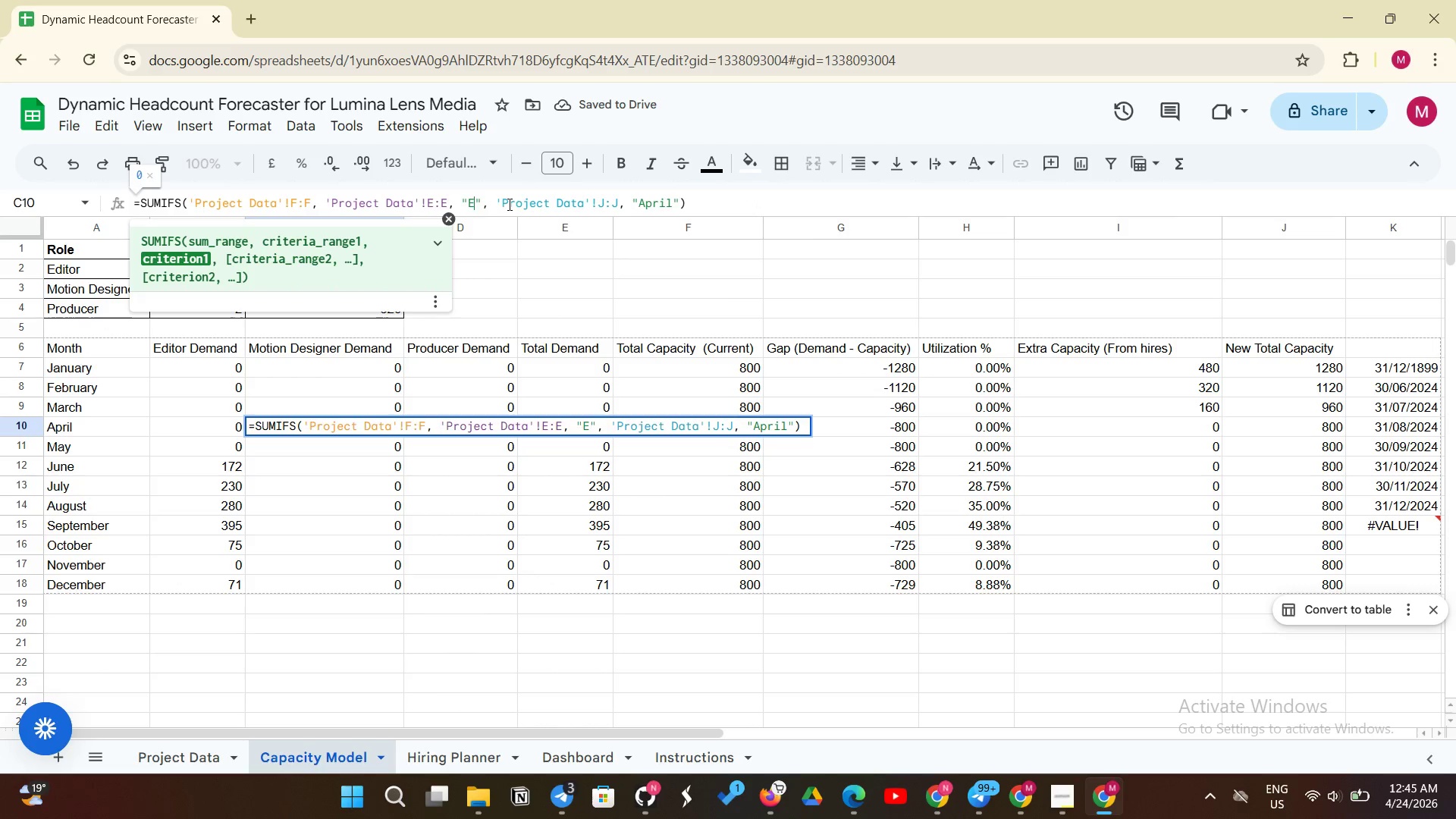 
key(Backspace)
 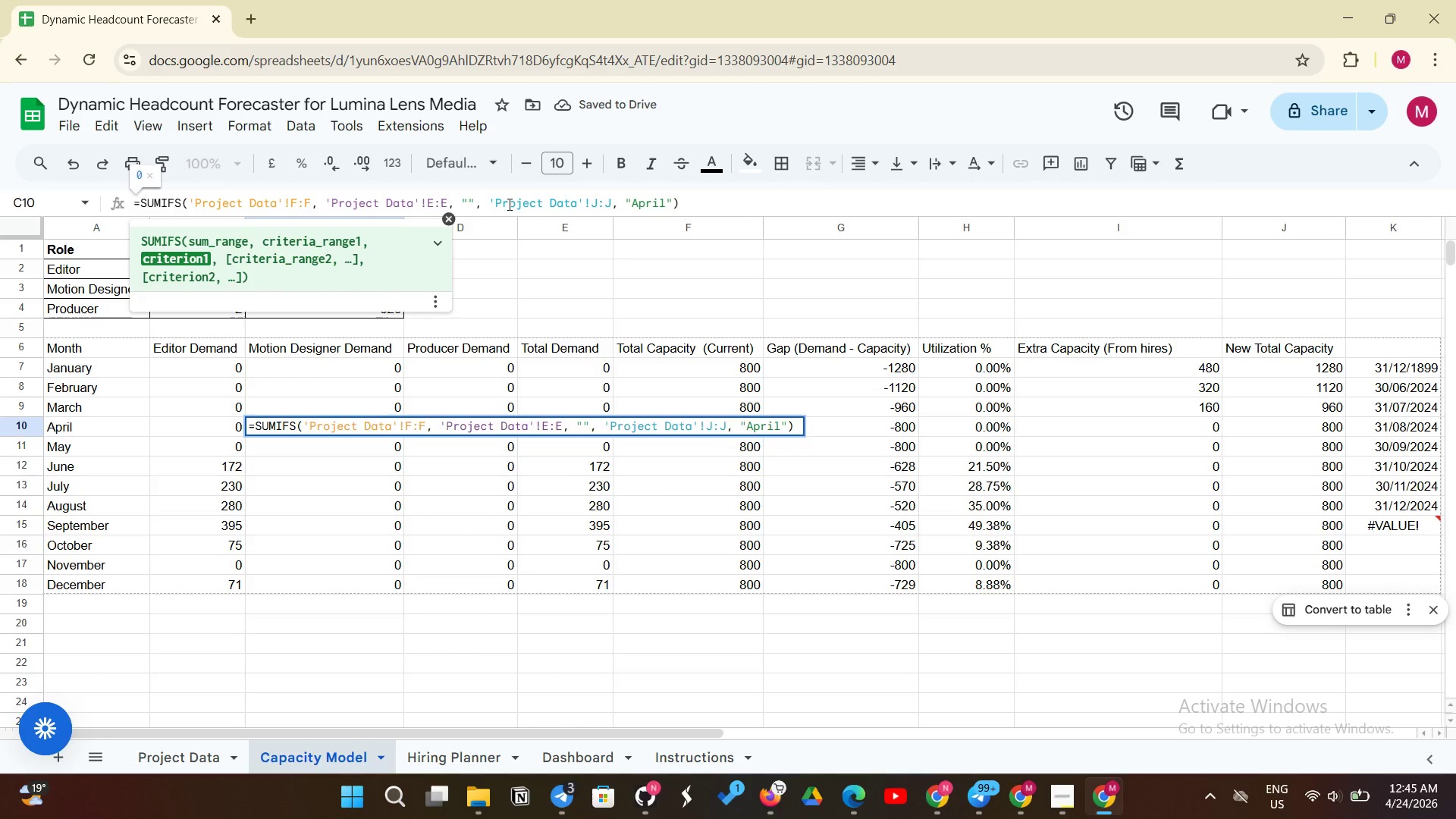 
key(Control+V)
 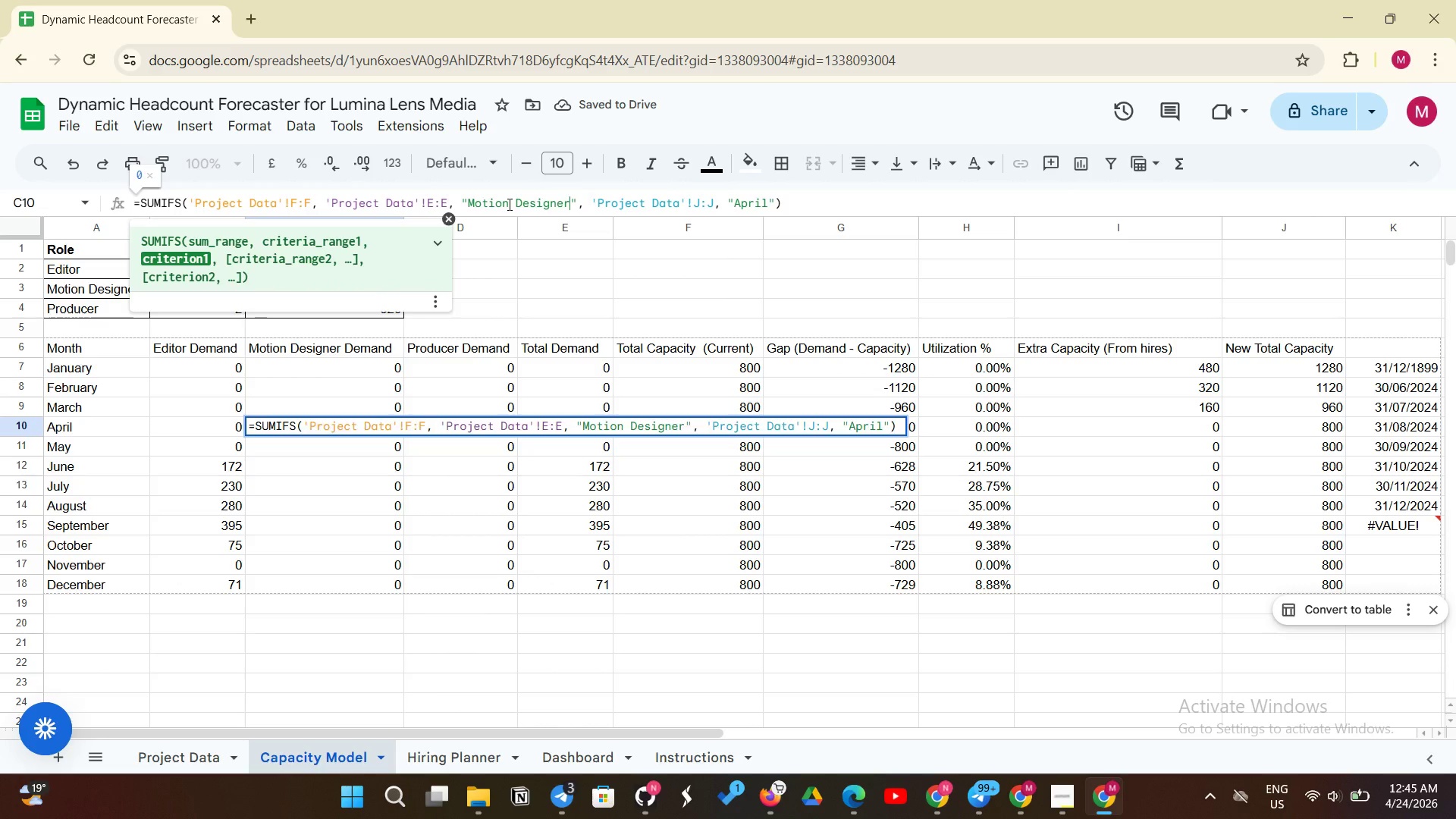 
key(Enter)
 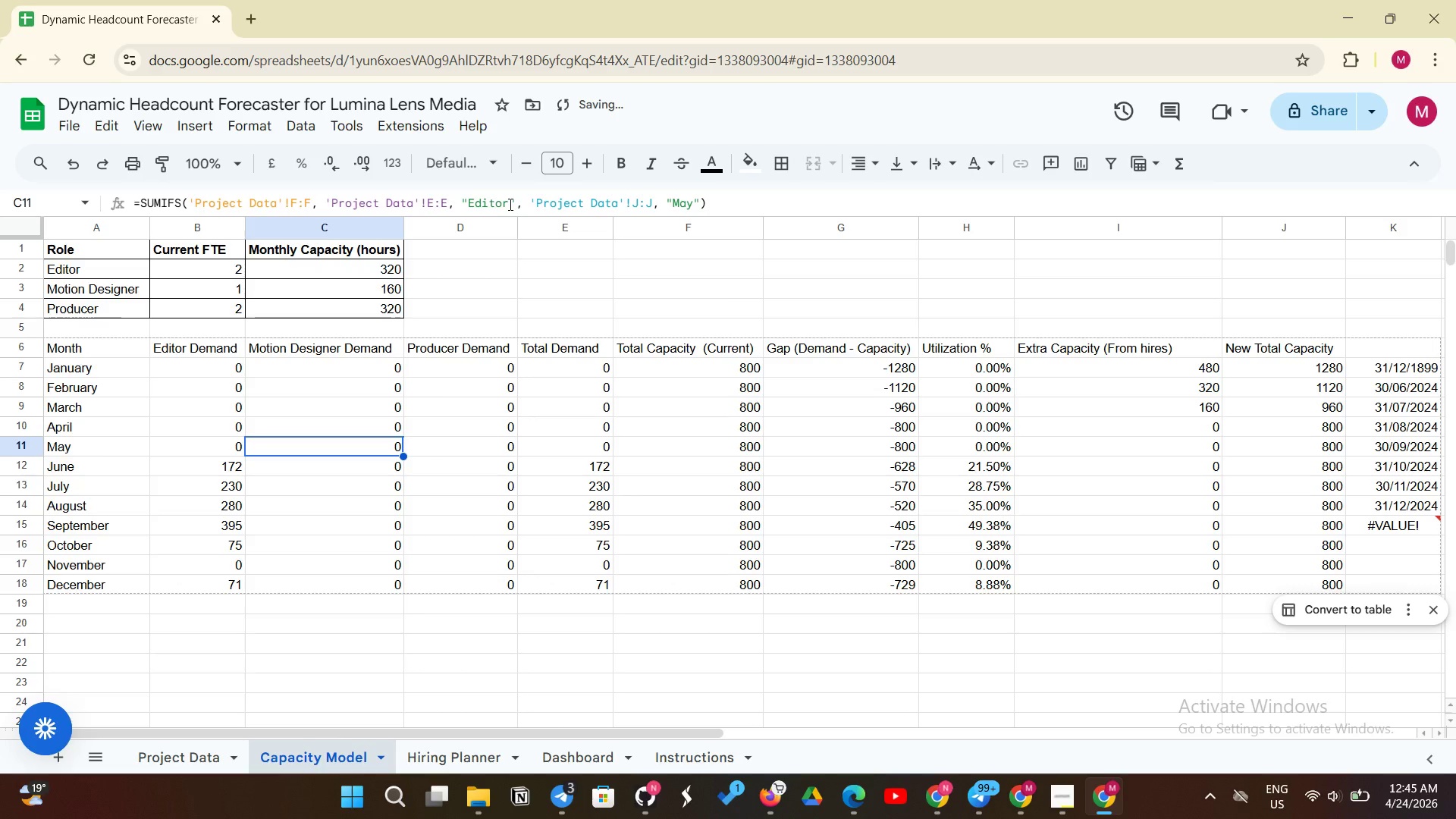 
left_click([509, 204])
 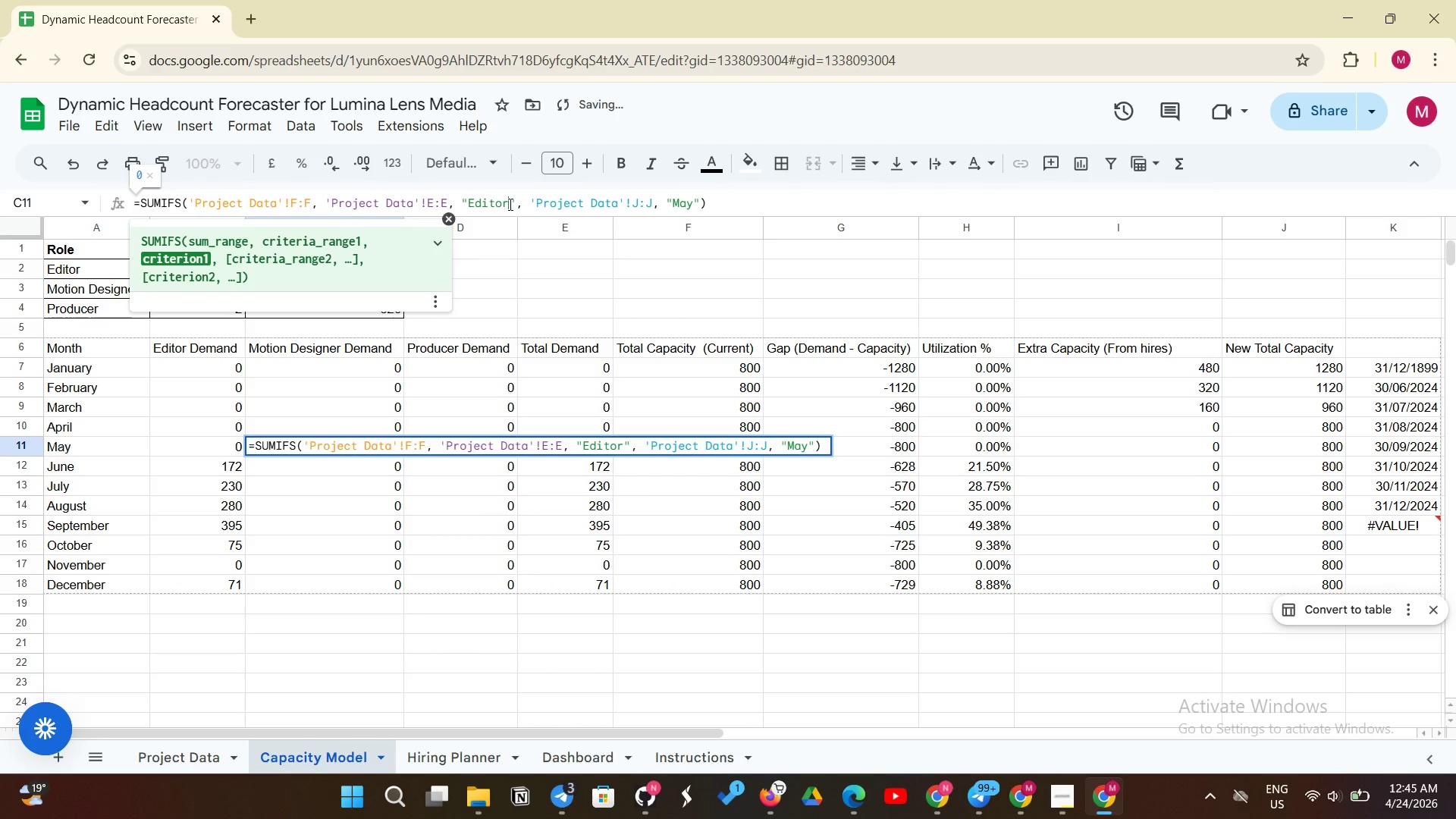 
key(Backspace)
 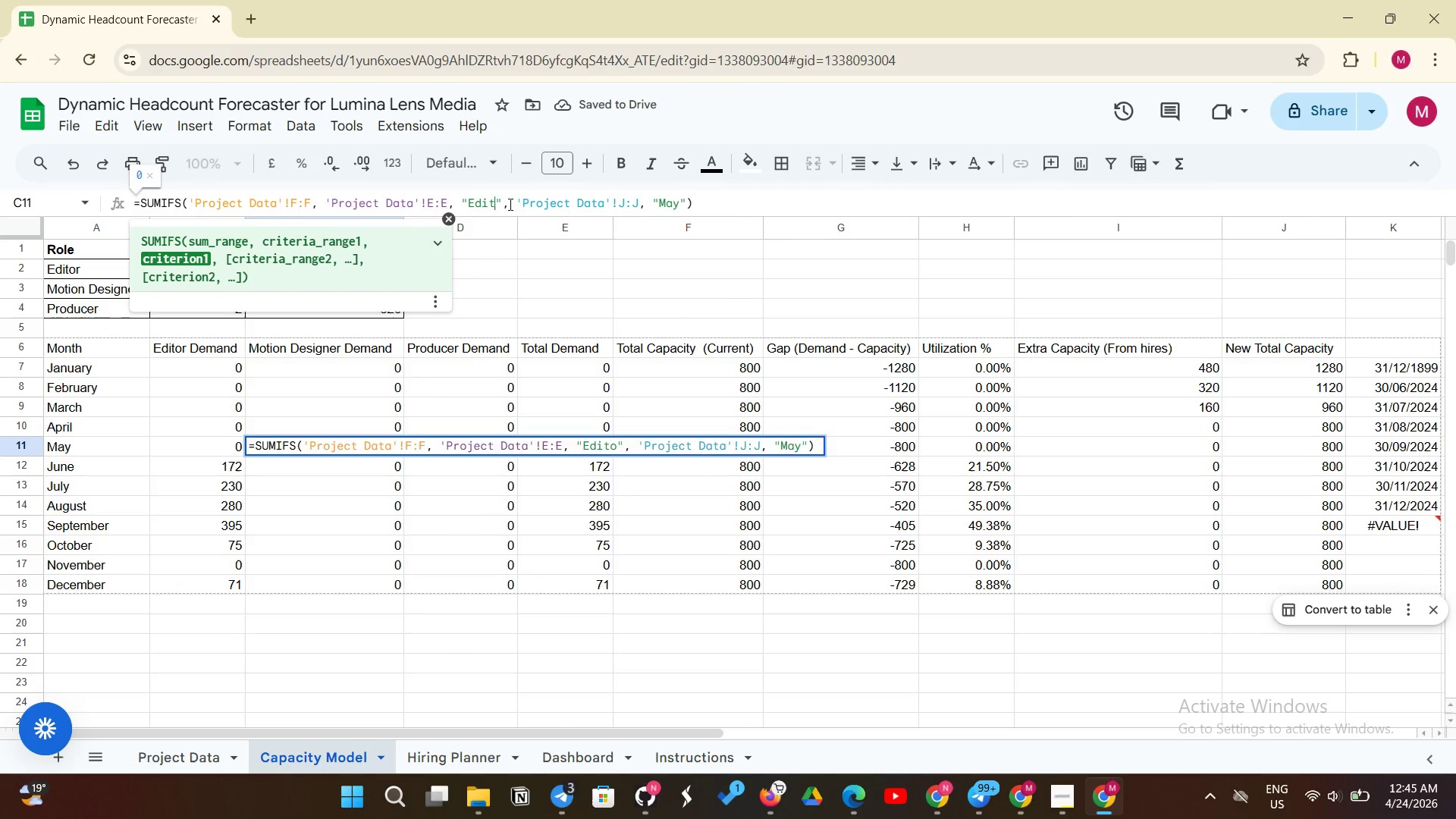 
key(Backspace)
 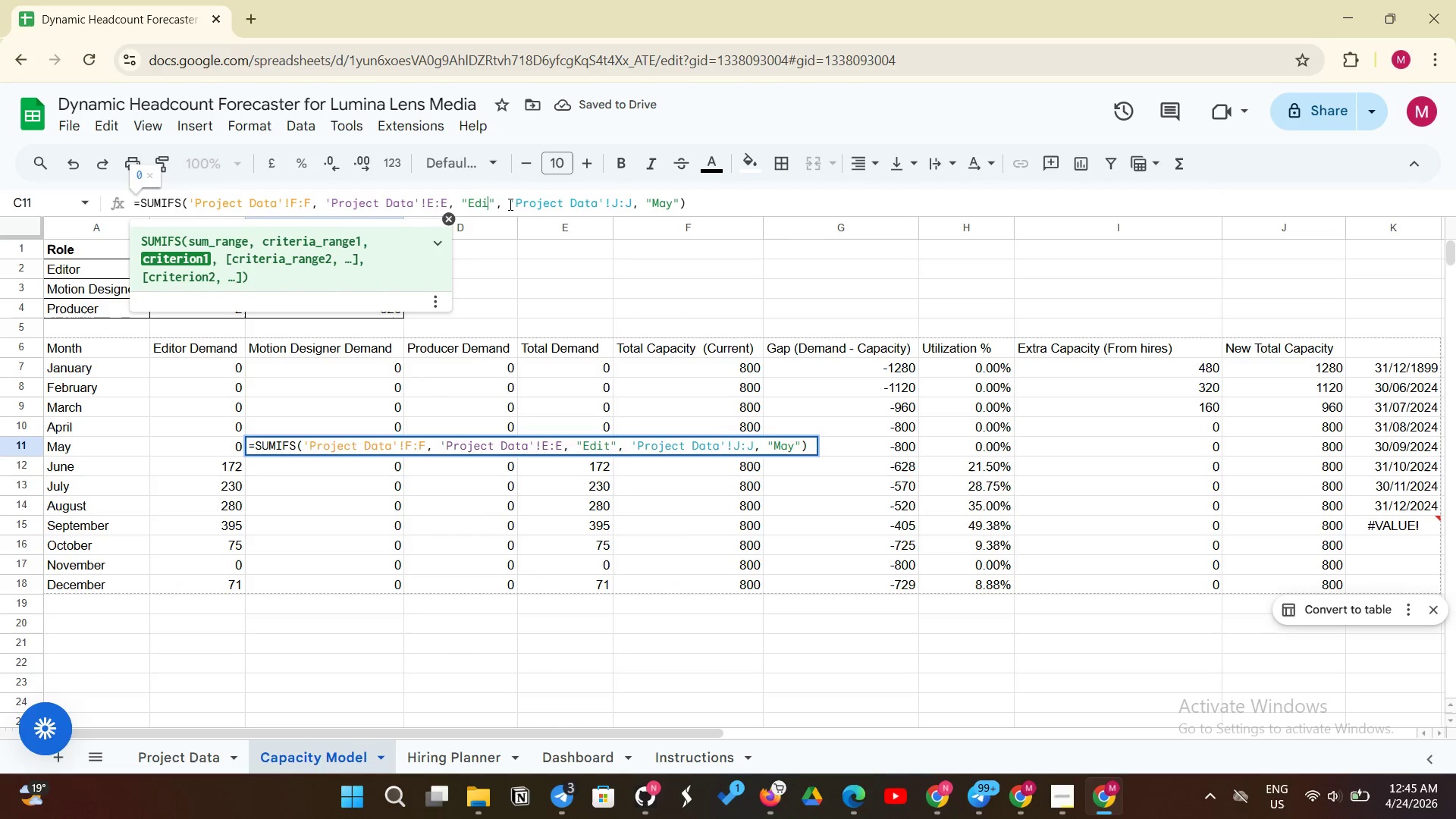 
key(Backspace)
 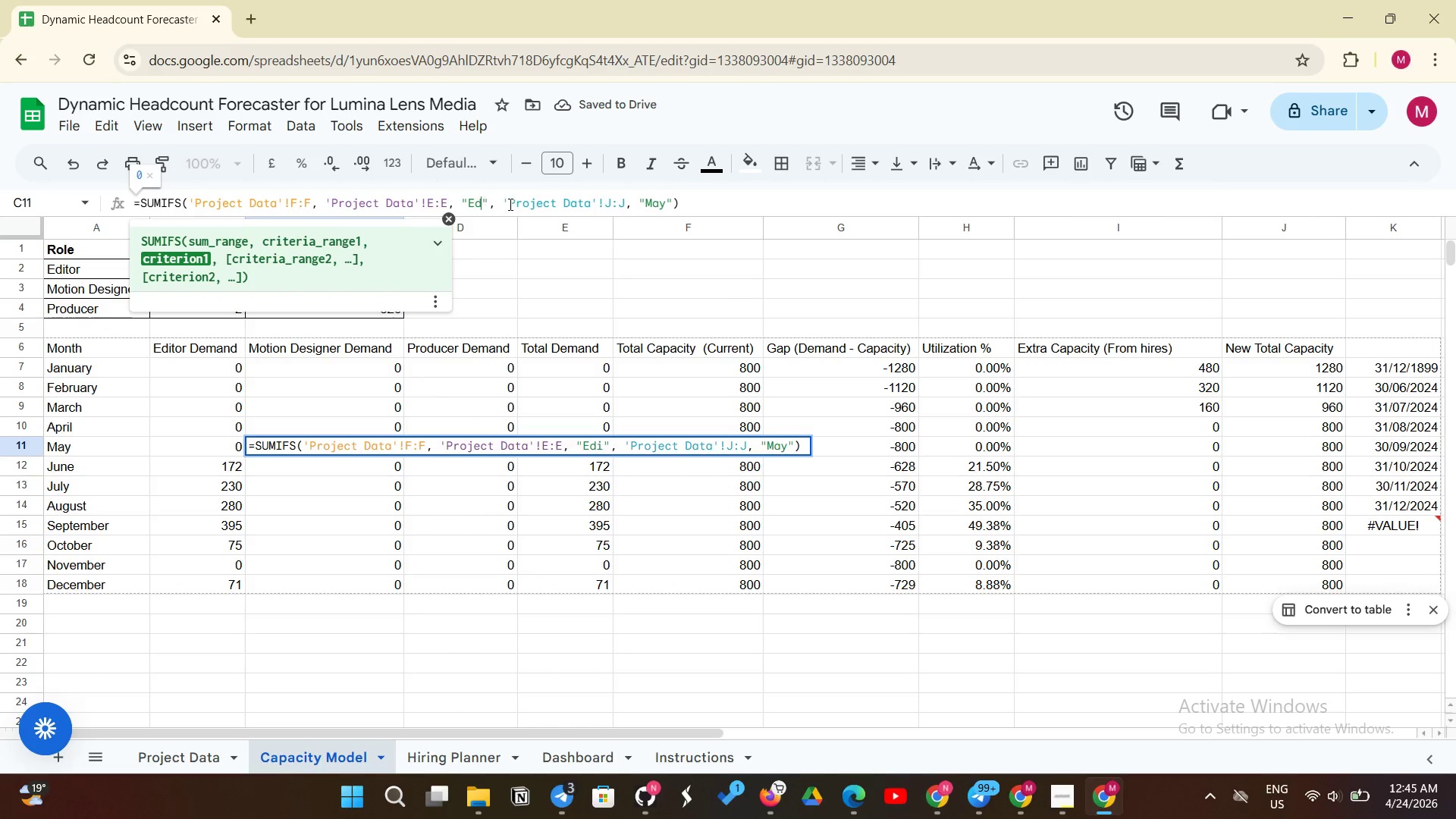 
key(Backspace)
 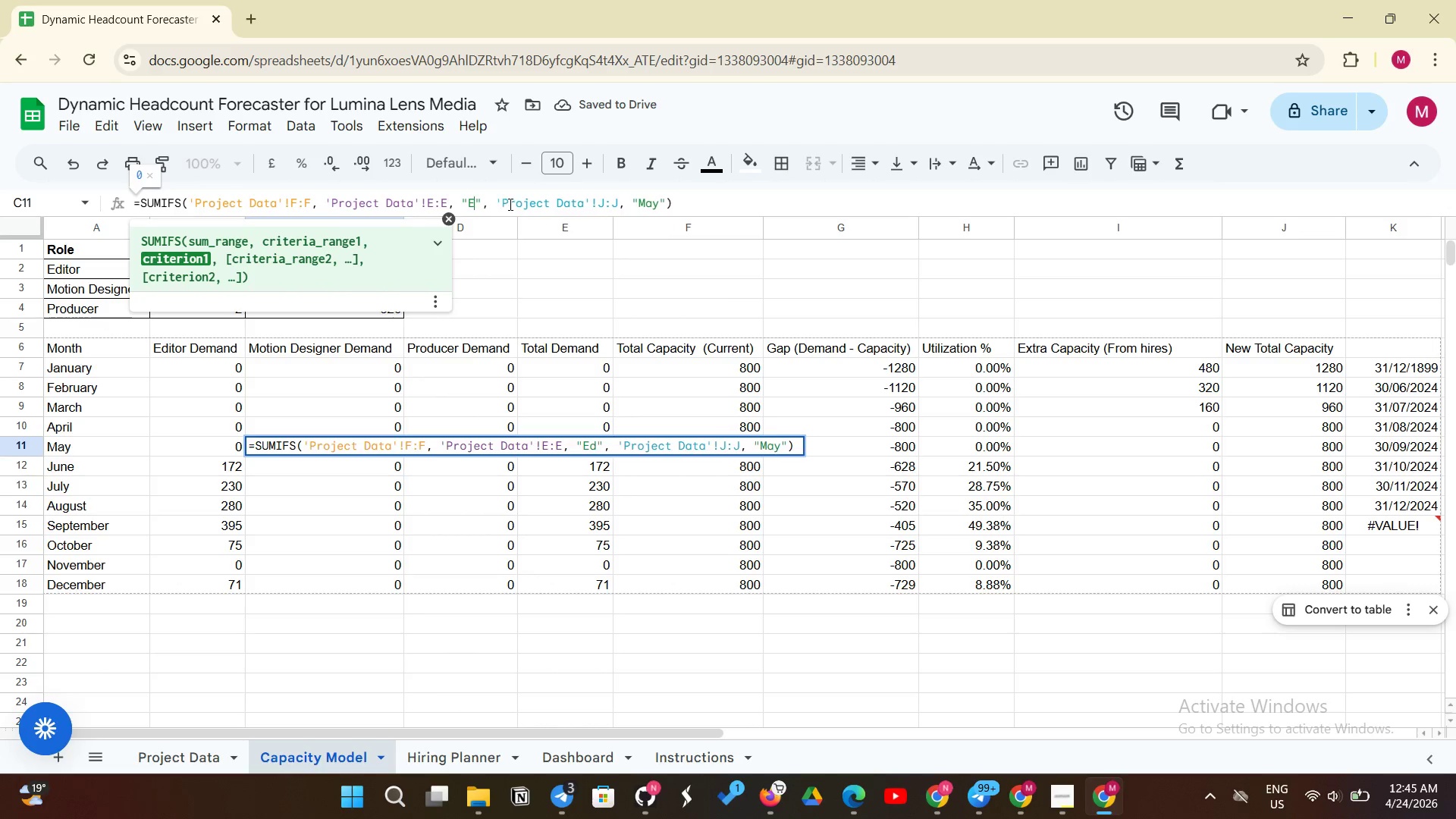 
key(Backspace)
 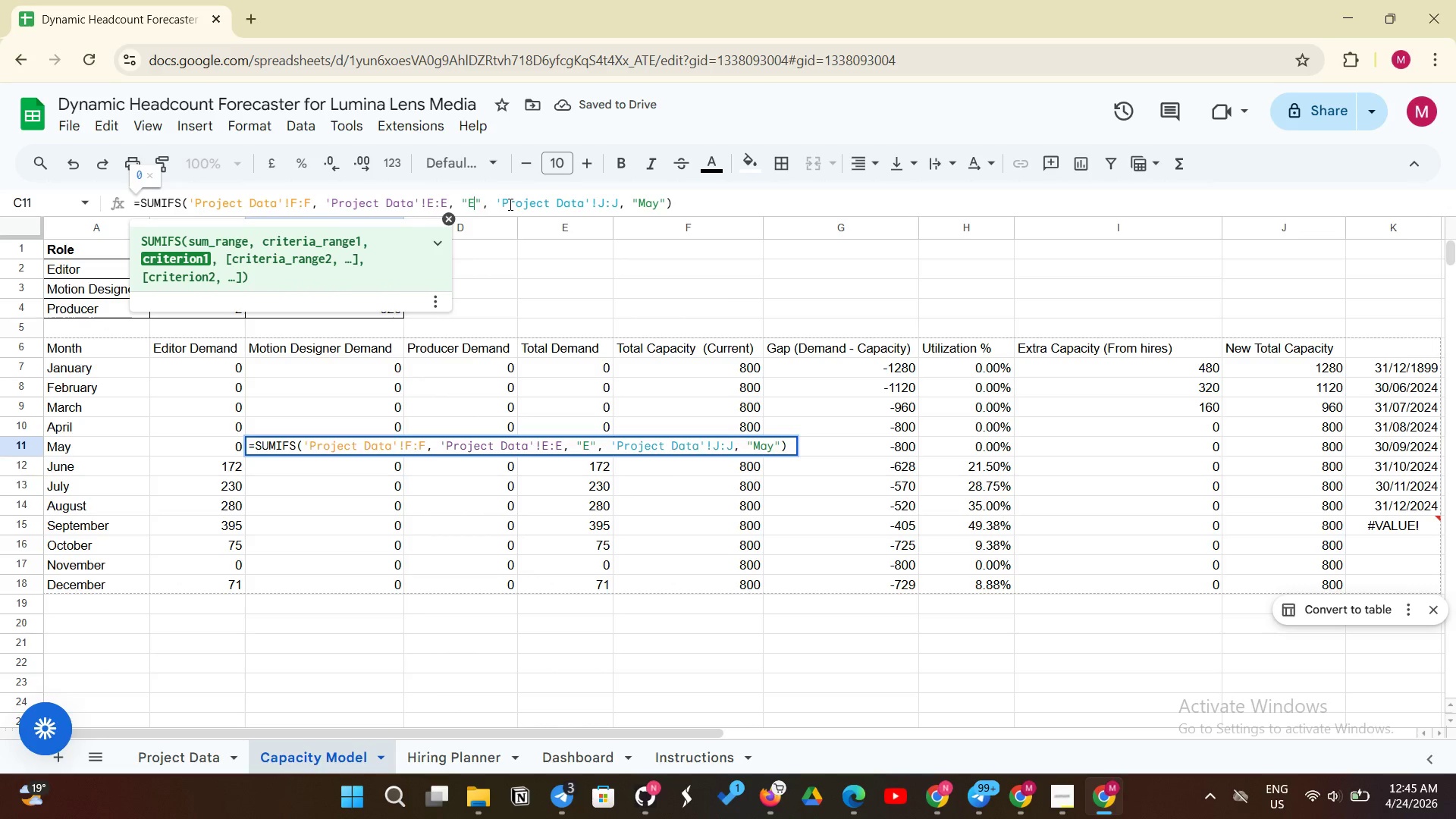 
key(Backspace)
 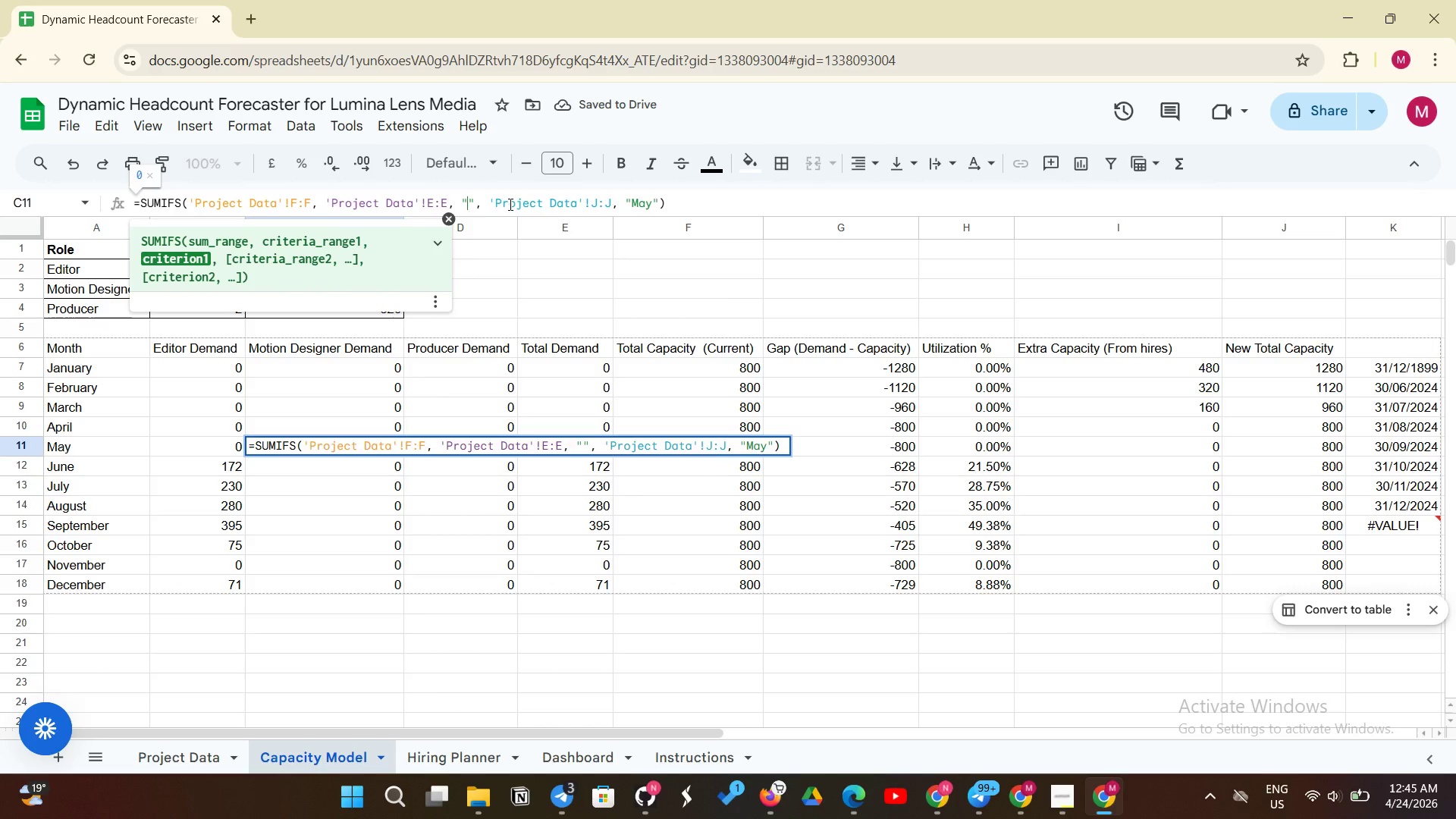 
key(Control+V)
 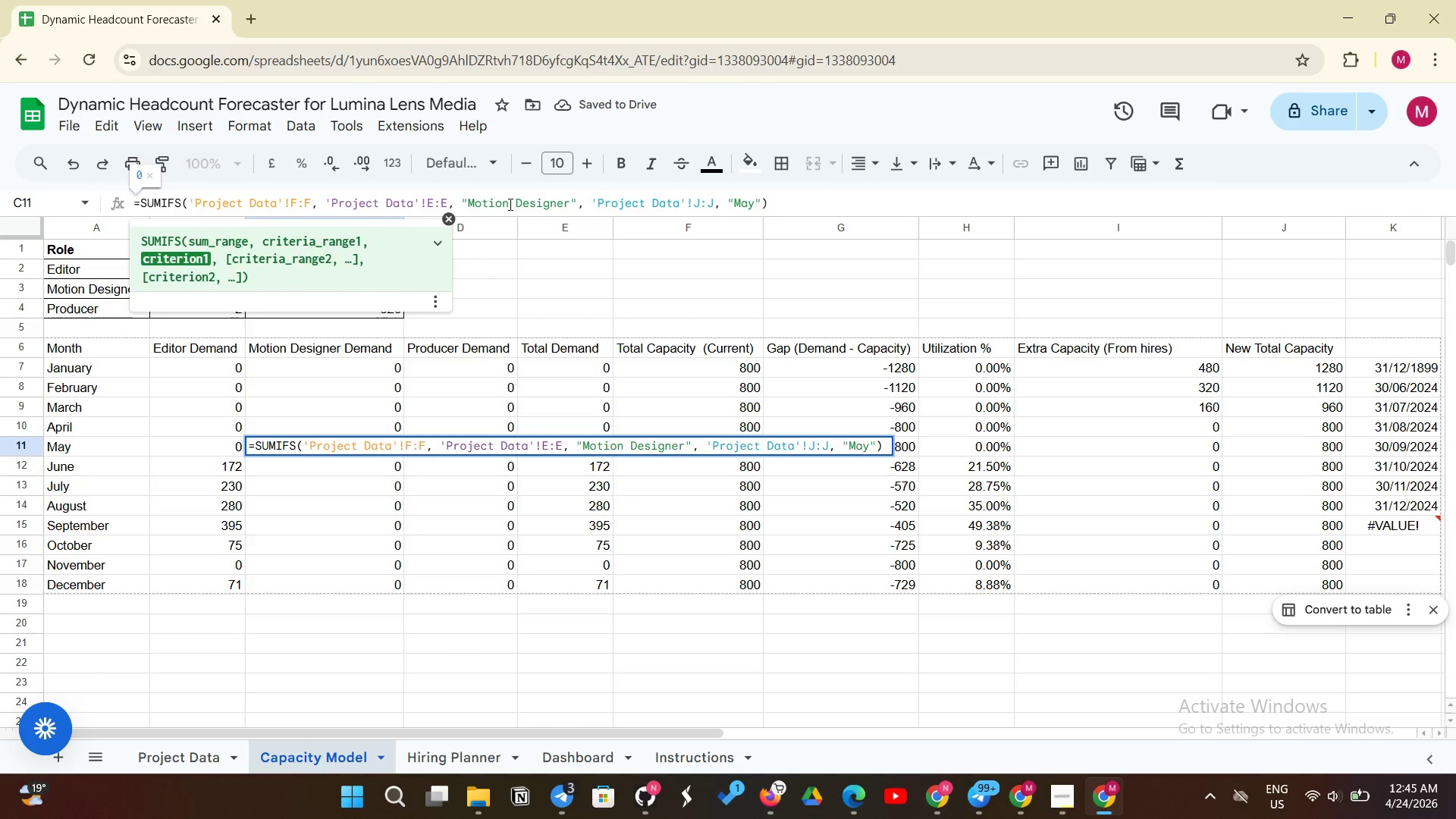 
key(Enter)
 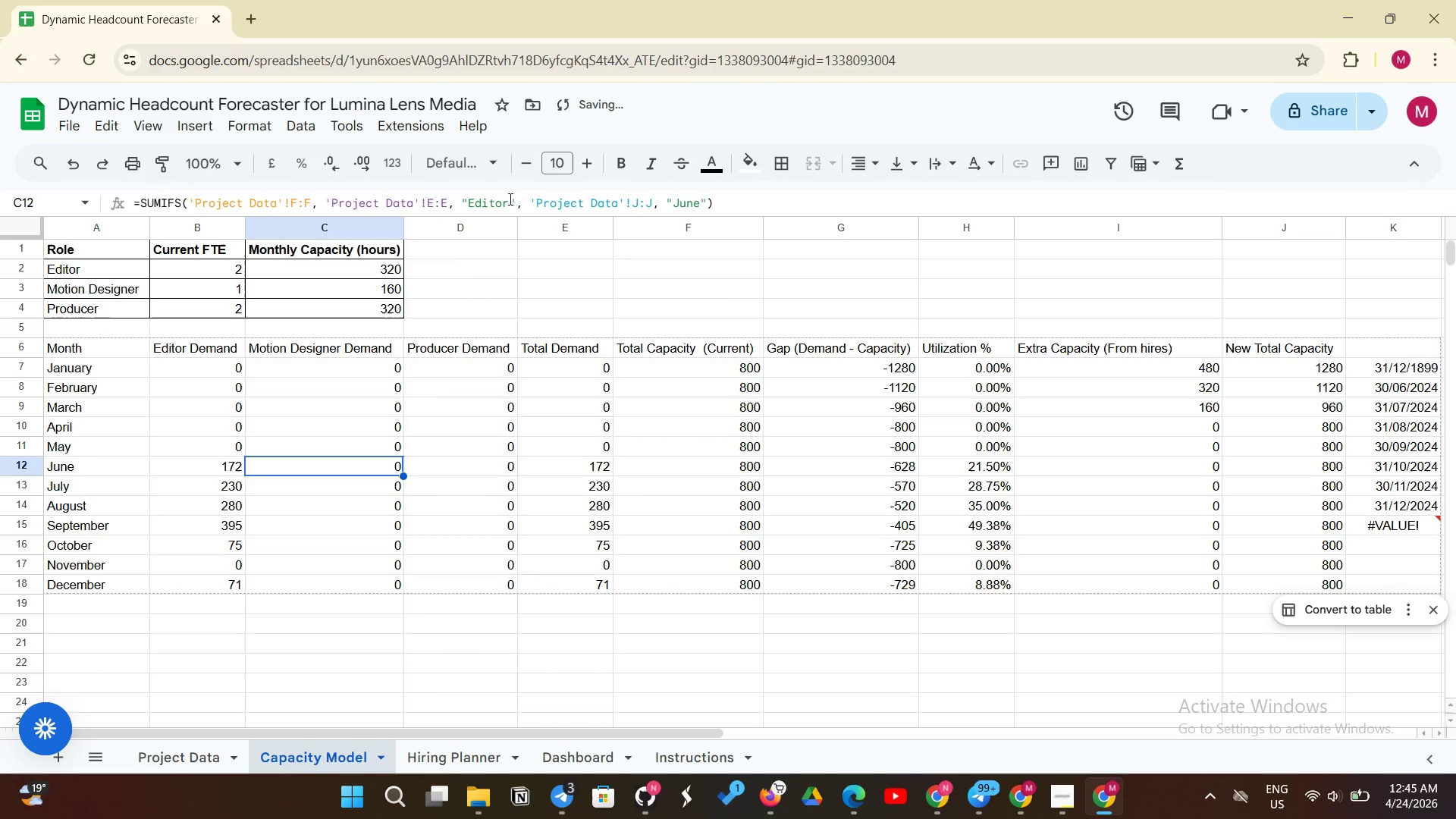 
left_click([509, 199])
 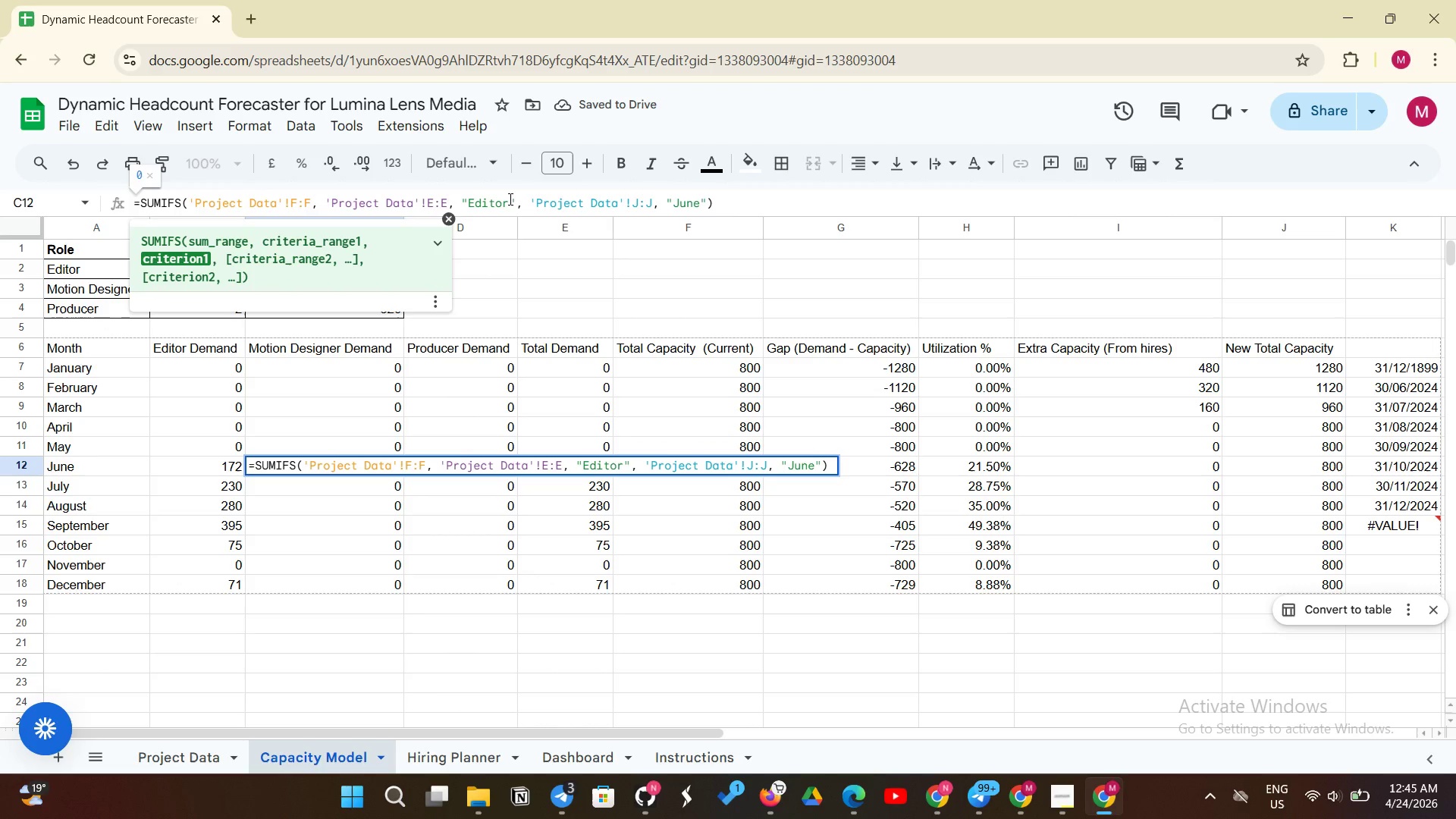 
key(Backspace)
 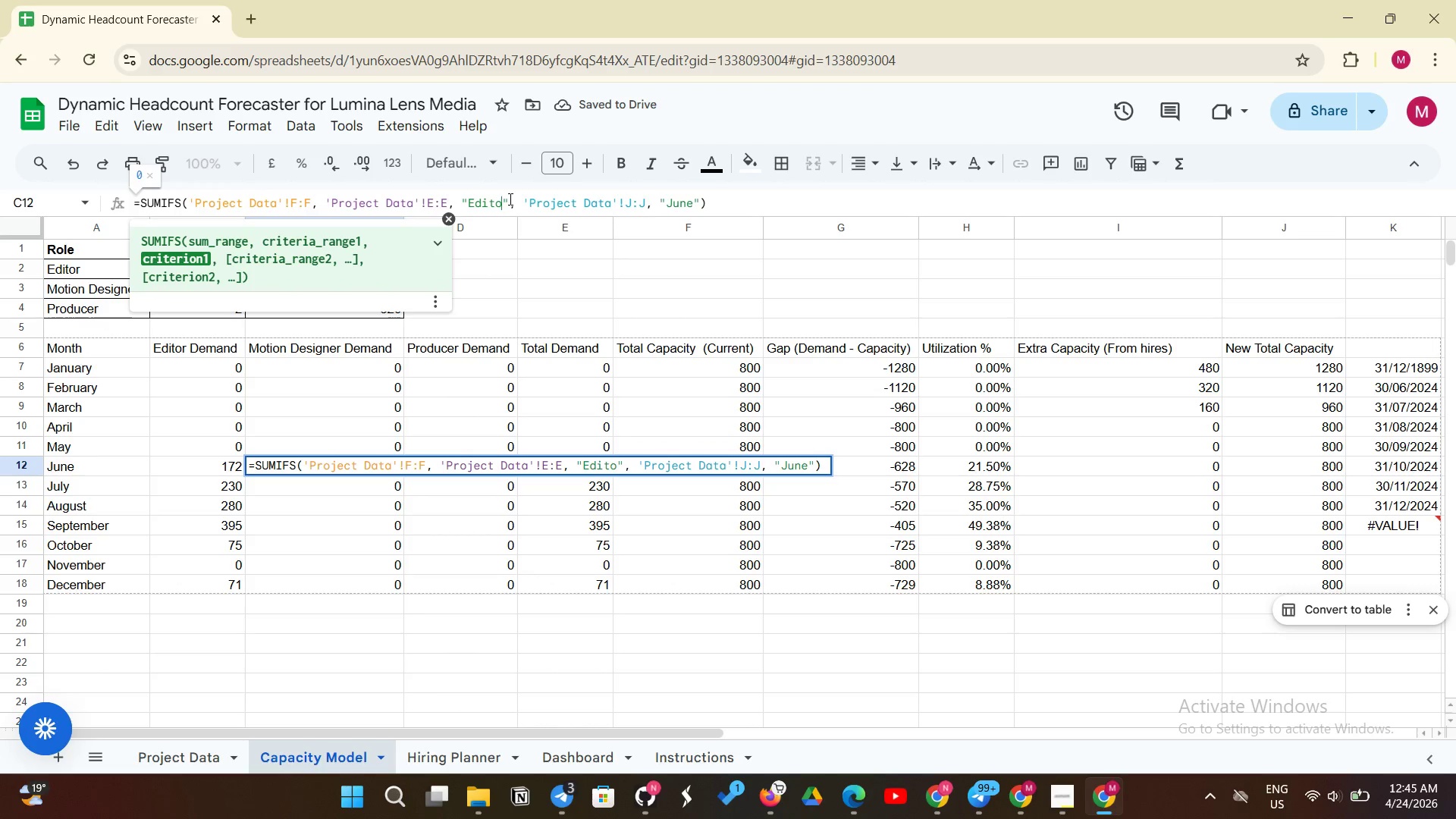 
key(Backspace)
 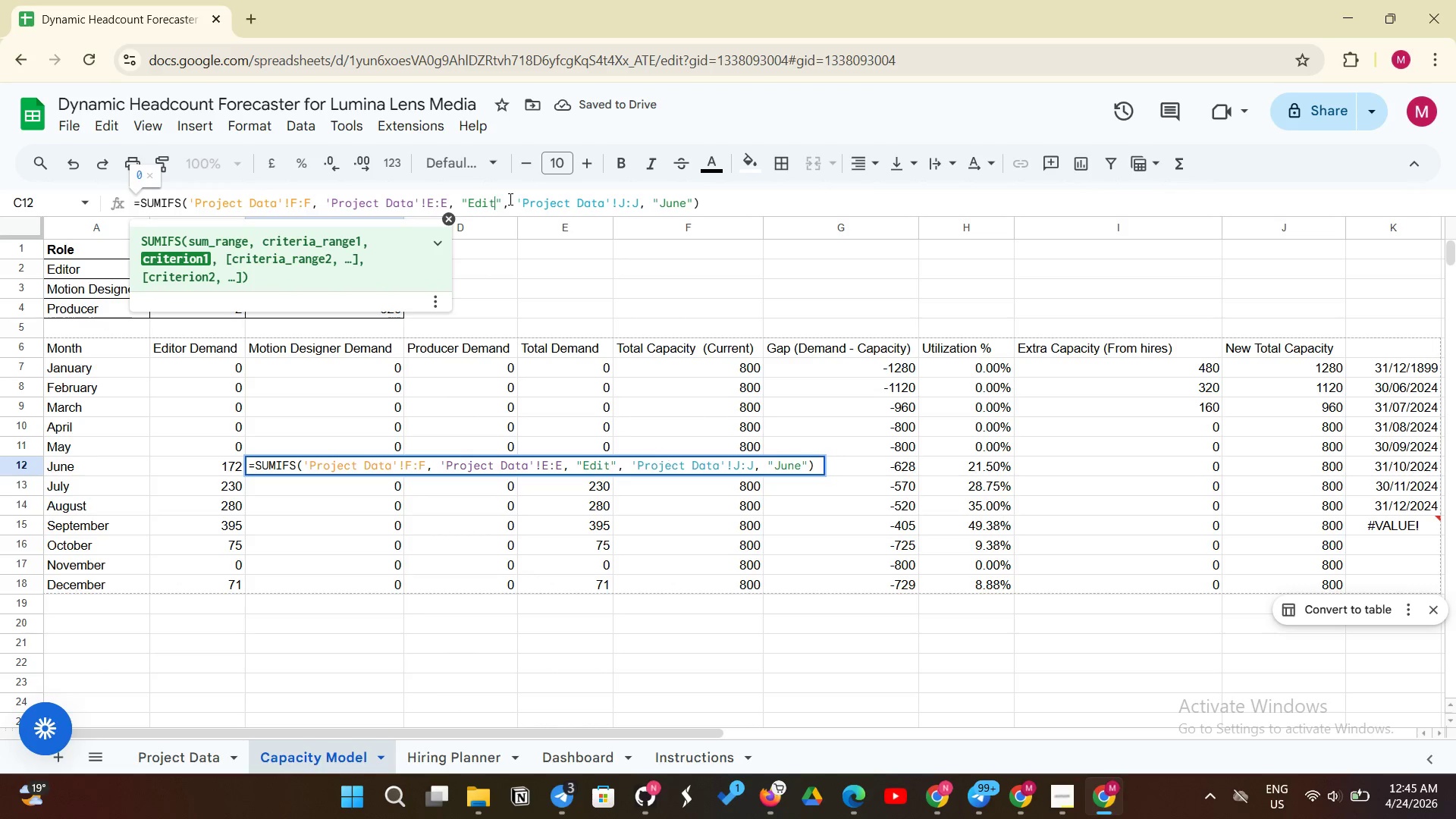 
key(Backspace)
 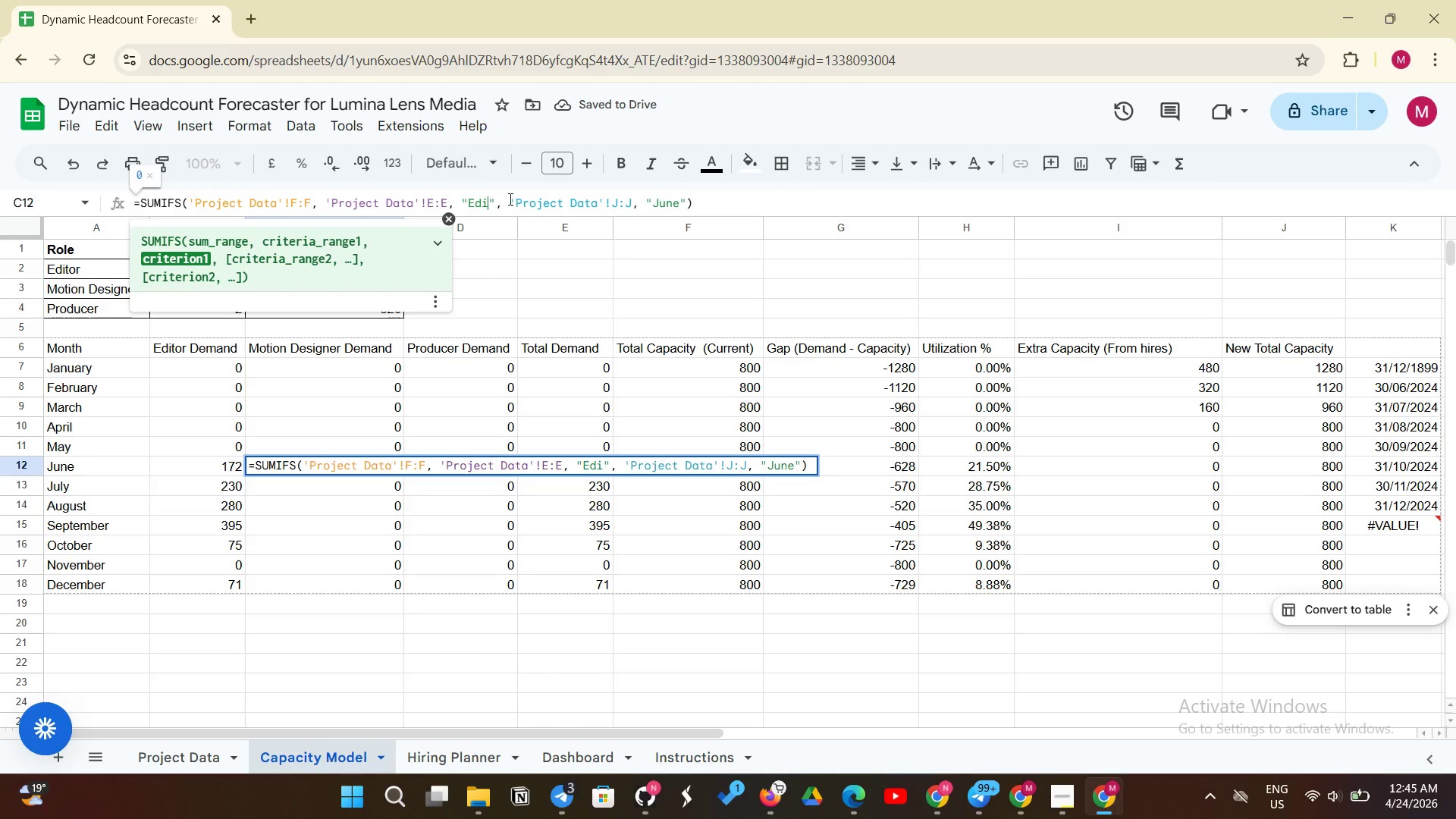 
key(Backspace)
 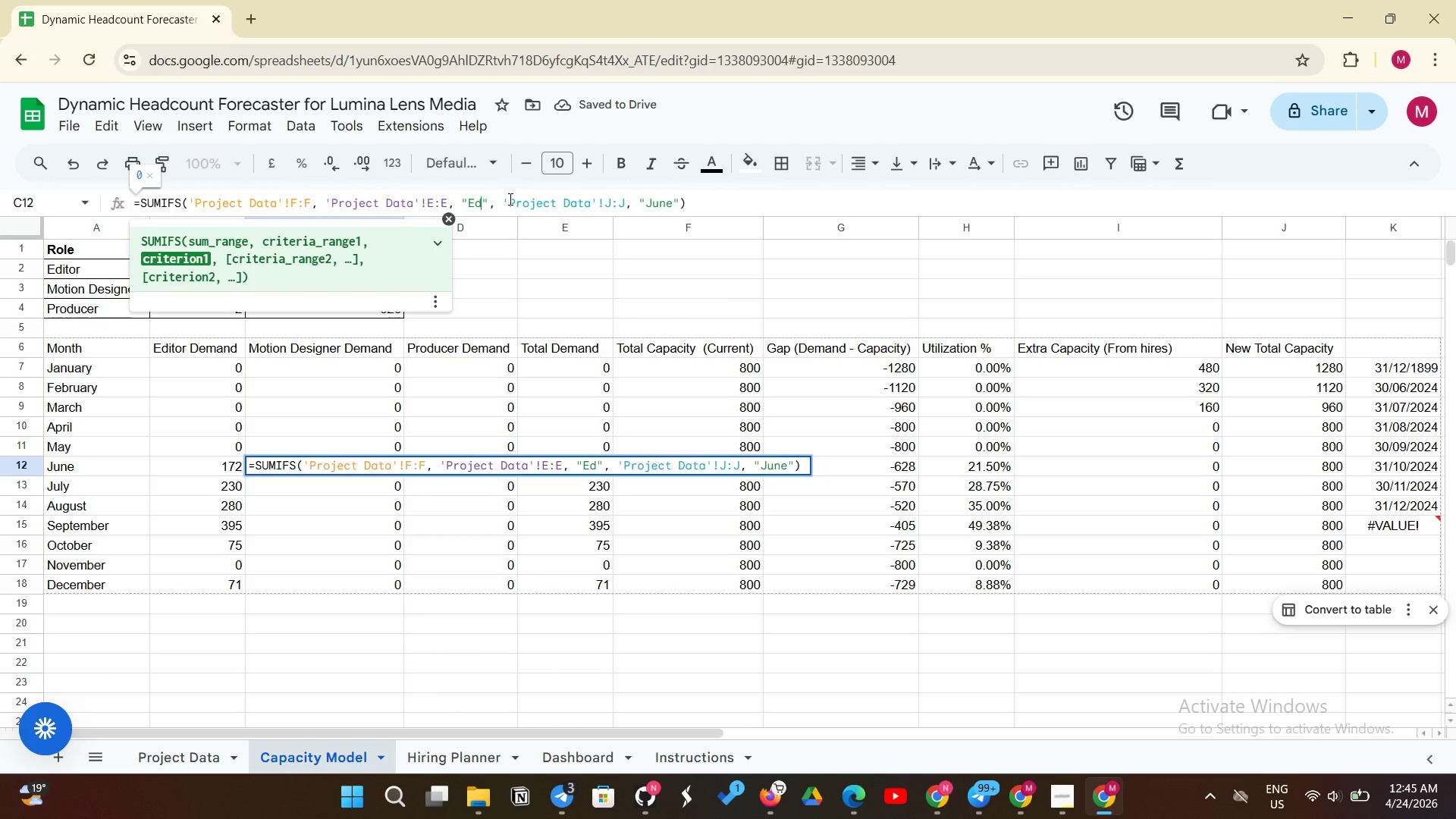 
key(Backspace)
 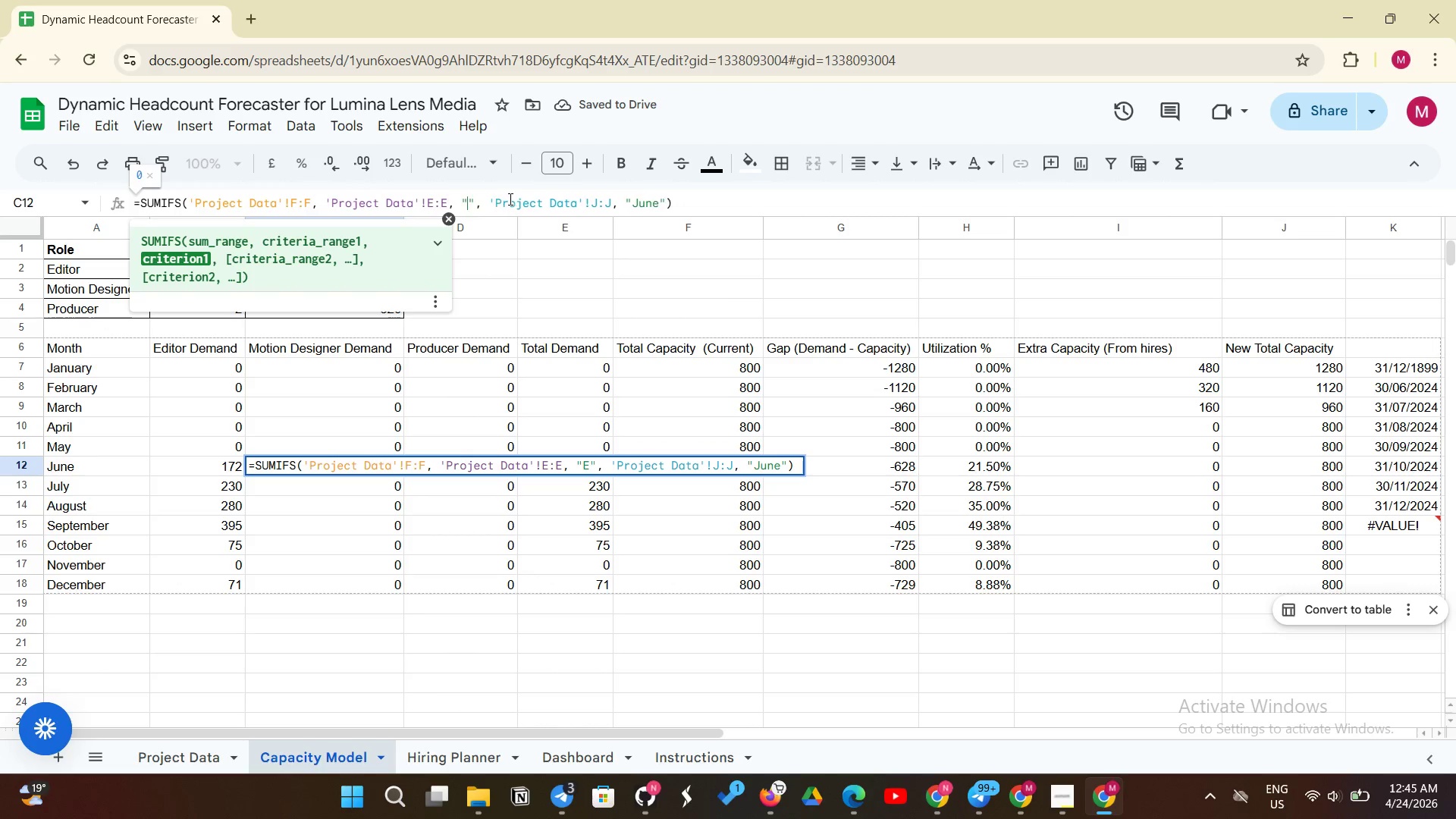 
key(Backspace)
 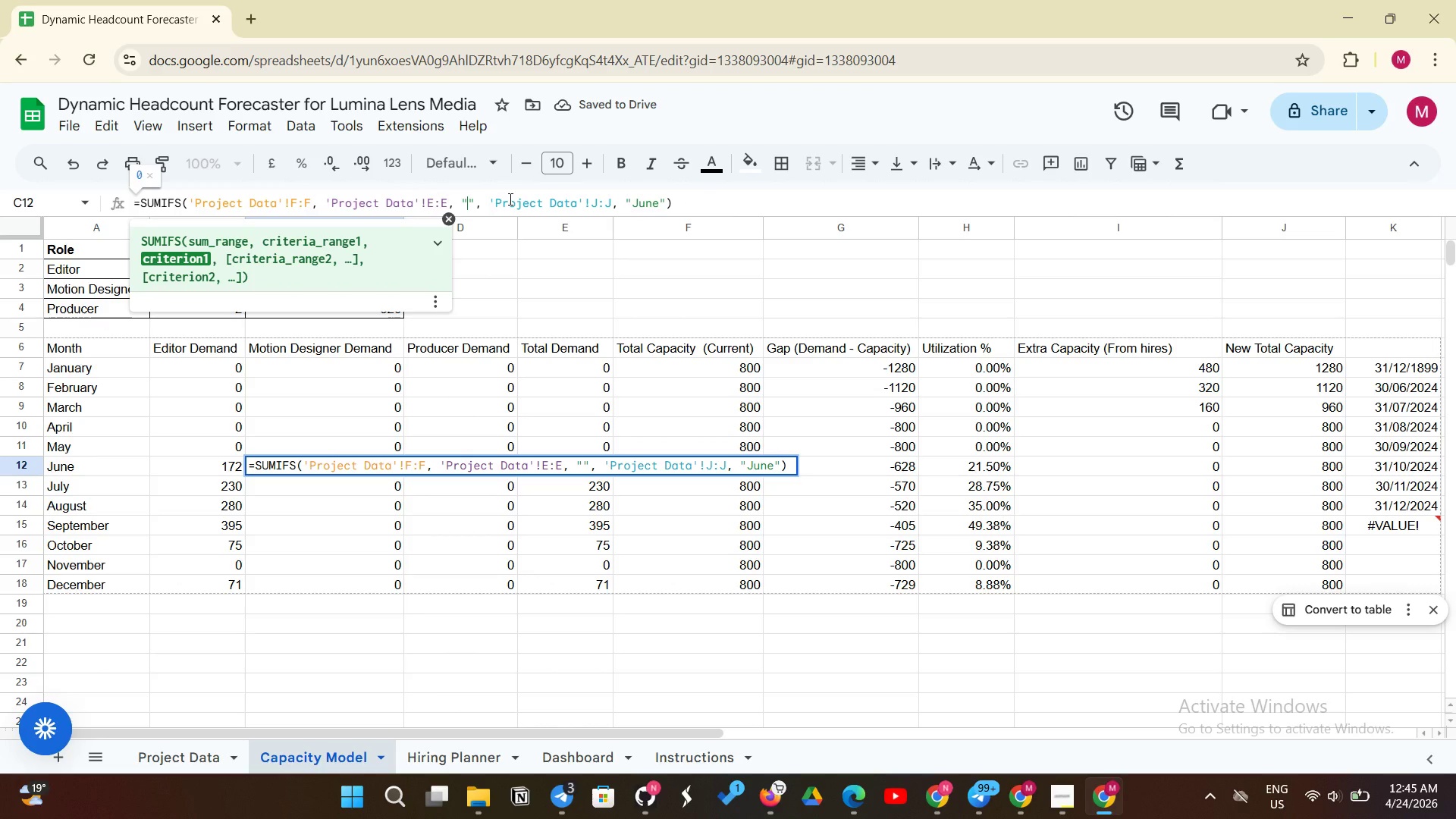 
key(Control+V)
 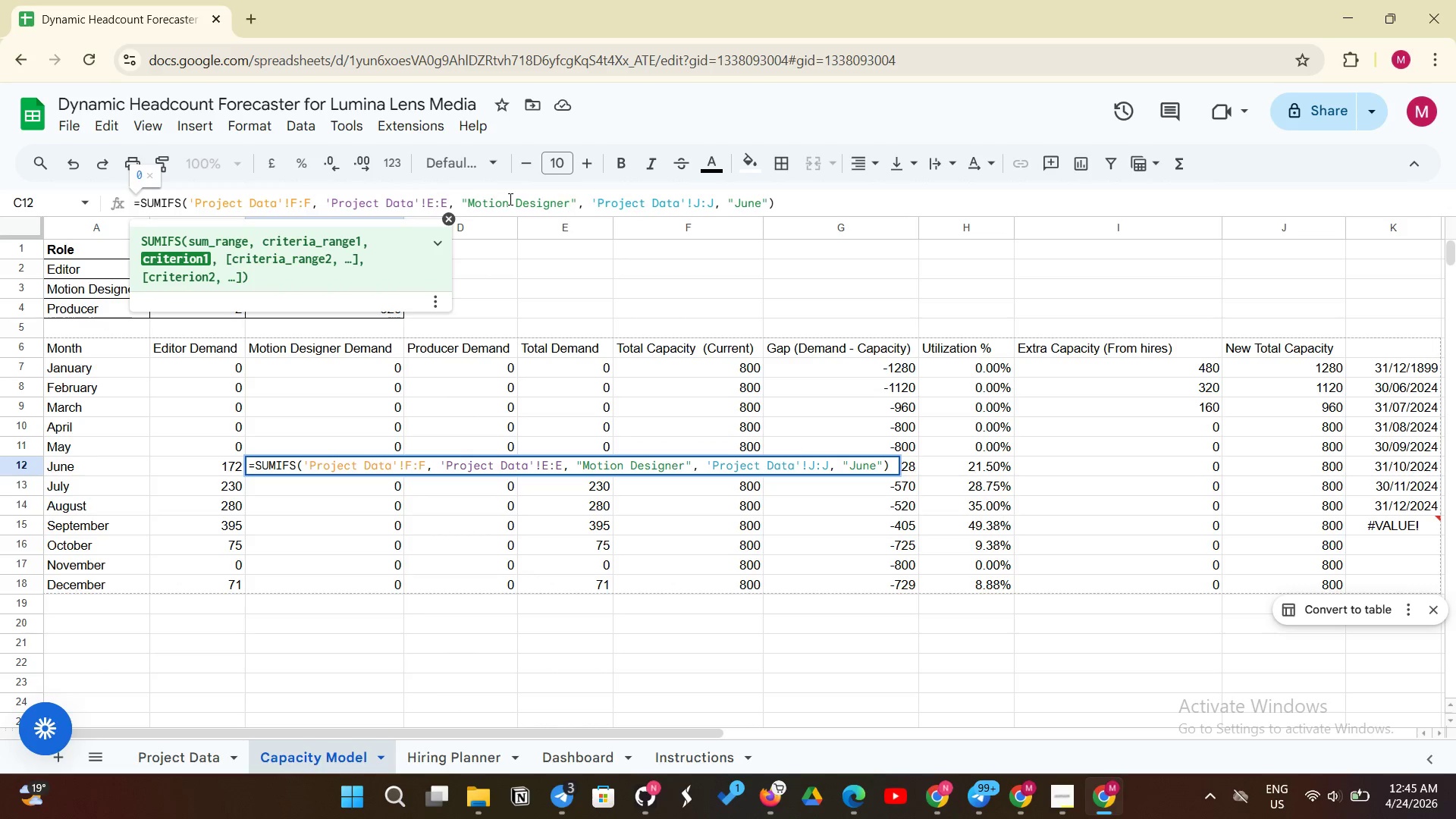 
key(Enter)
 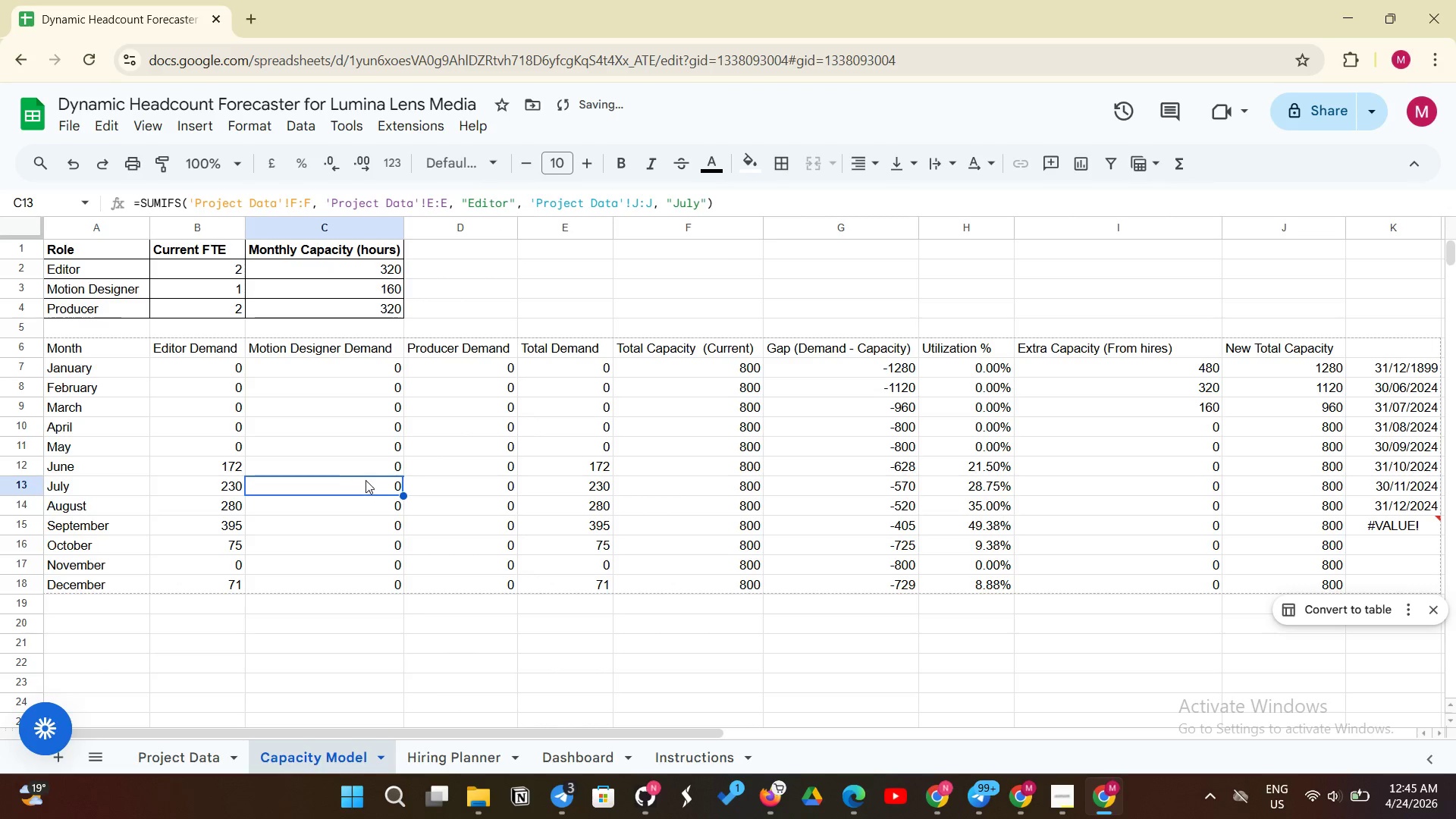 
left_click([375, 469])
 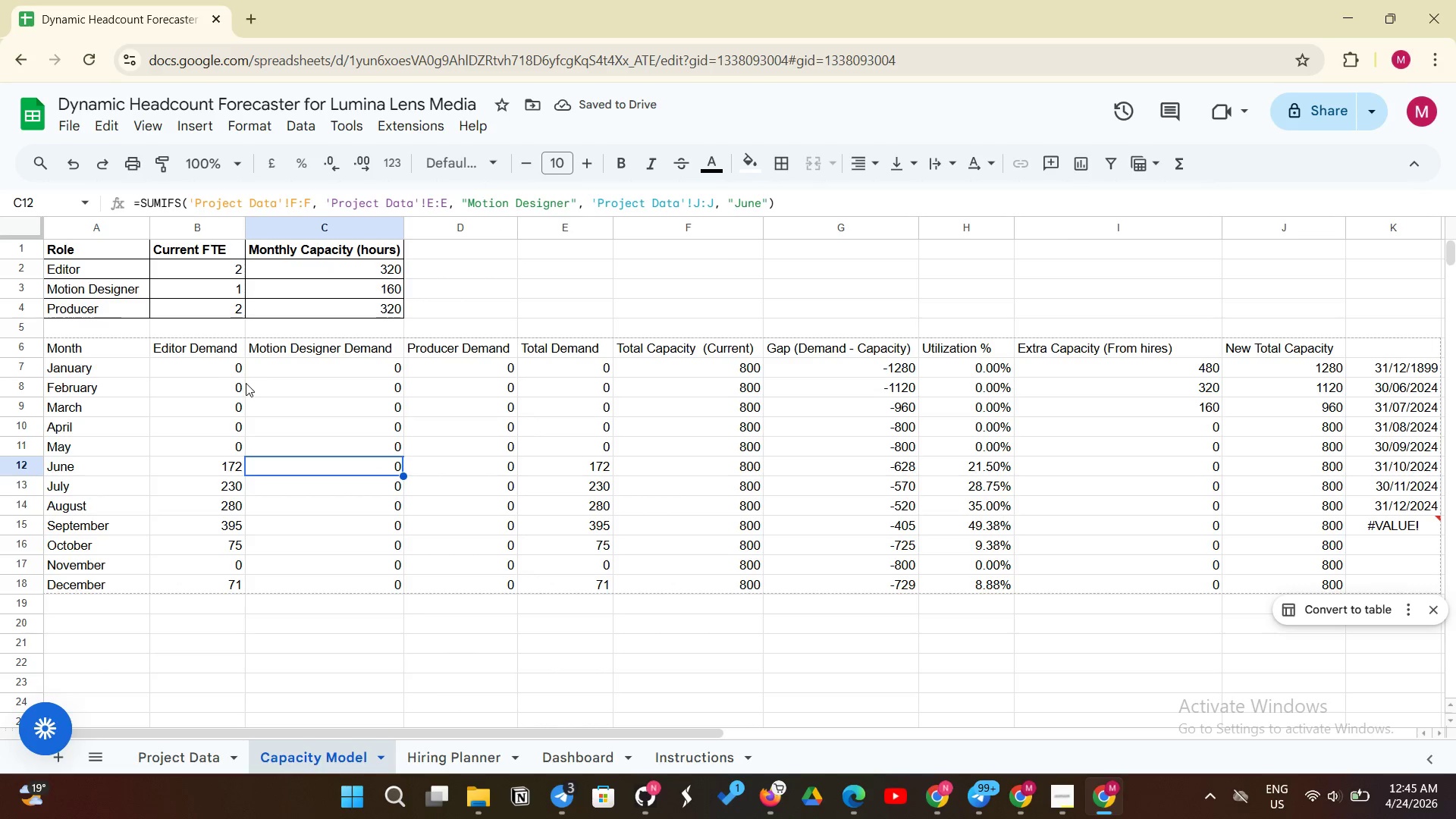 
left_click([228, 367])
 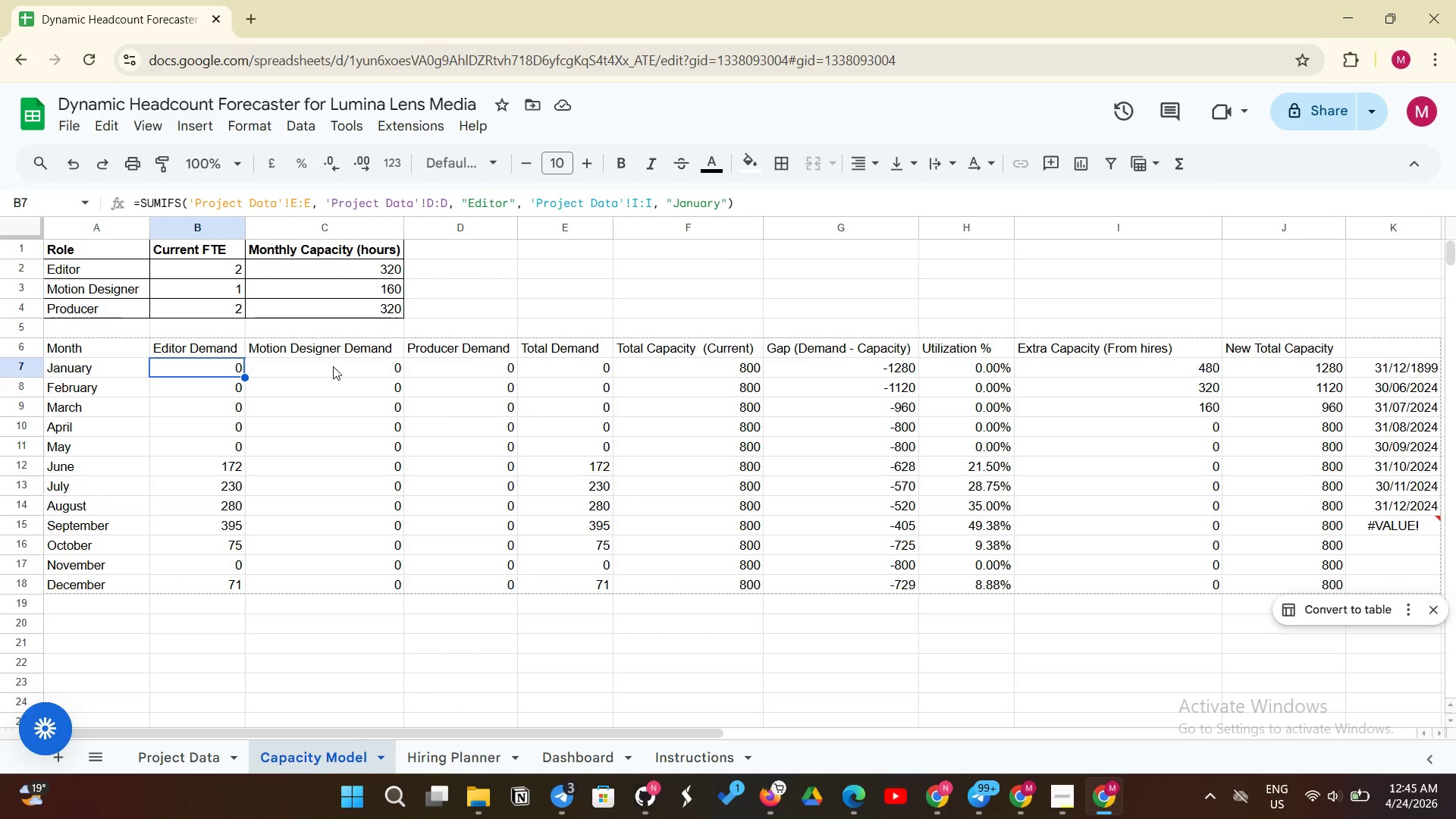 
left_click_drag(start_coordinate=[336, 367], to_coordinate=[345, 367])
 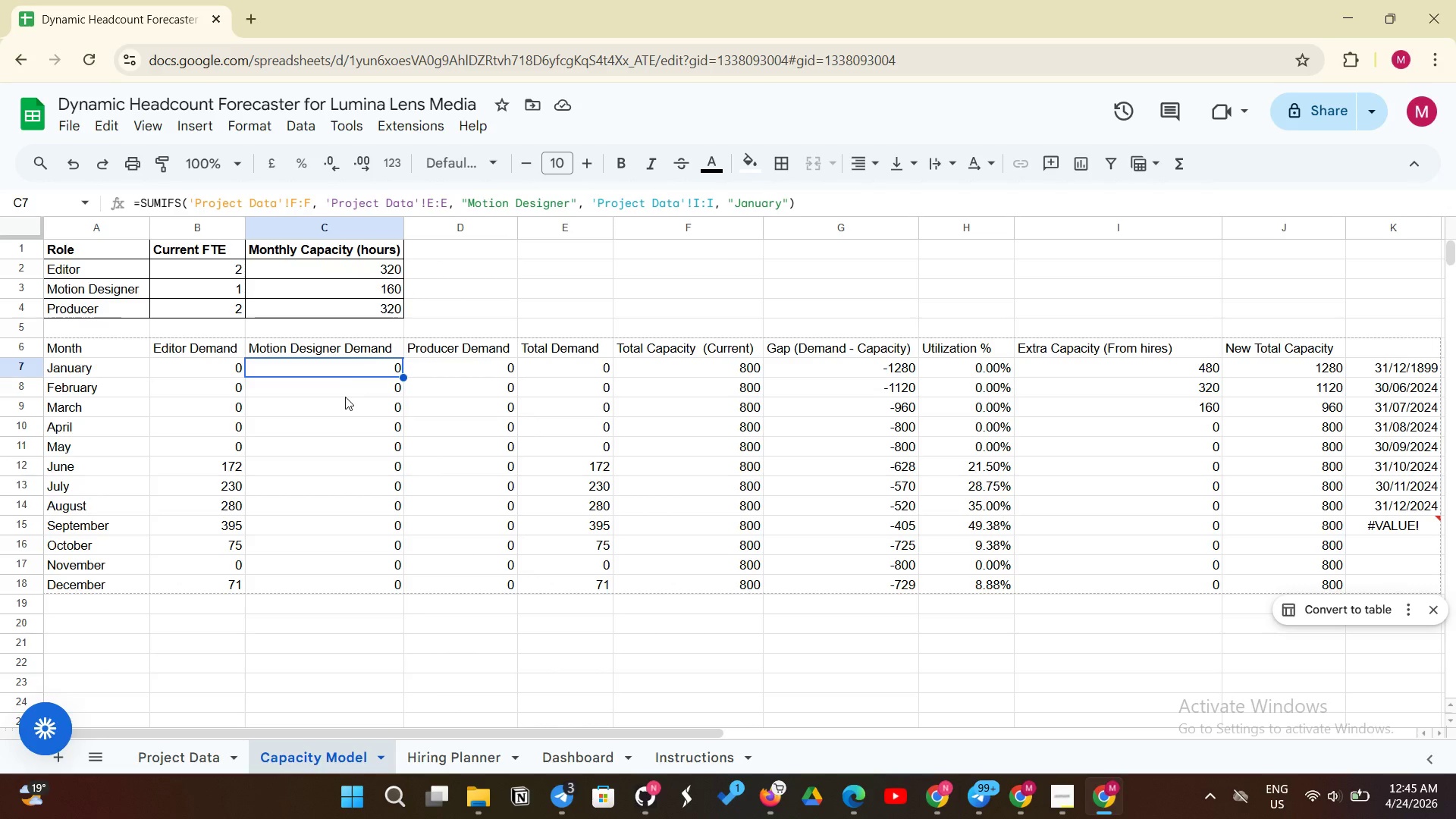 
left_click([345, 397])
 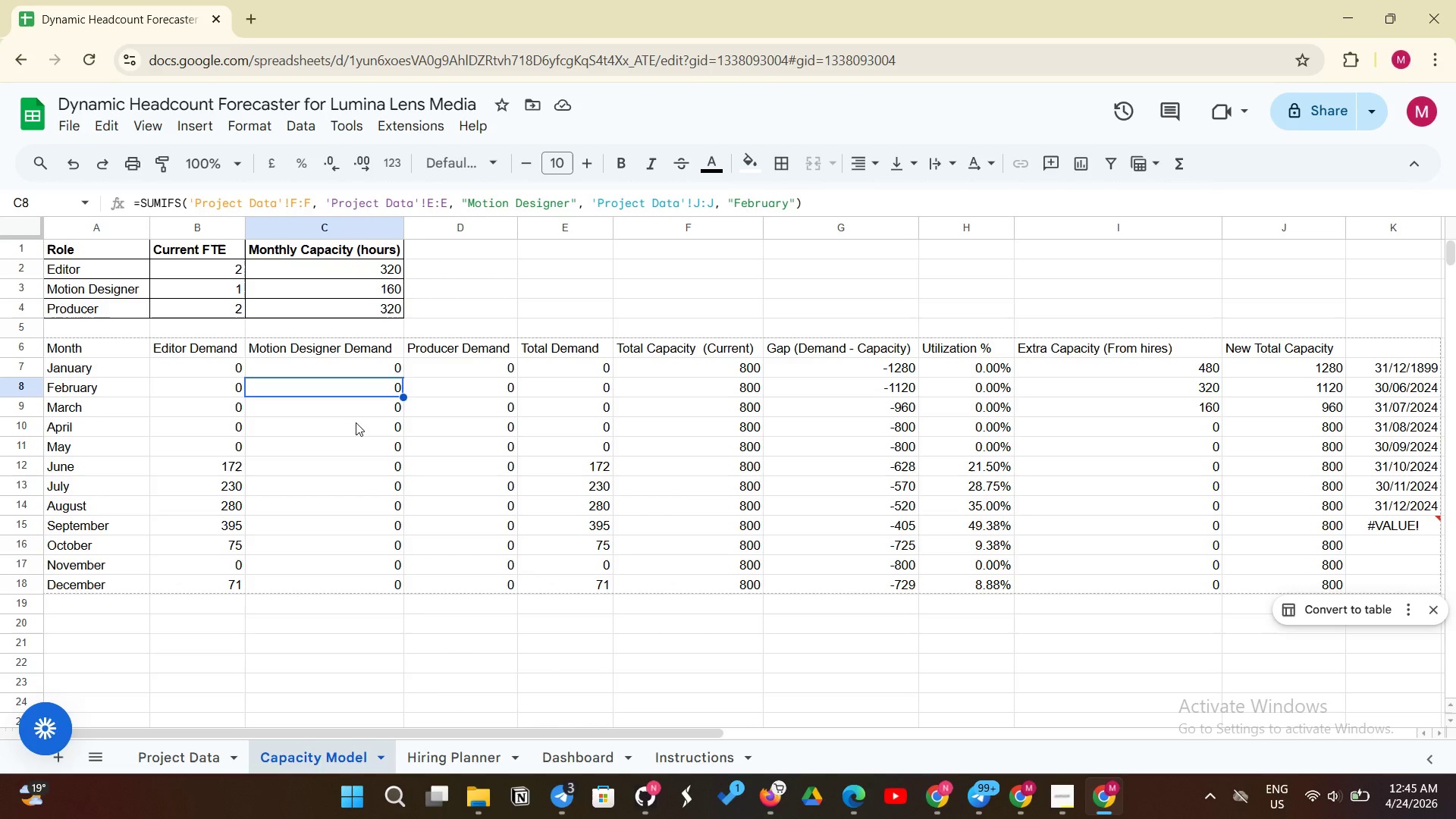 
left_click([356, 422])
 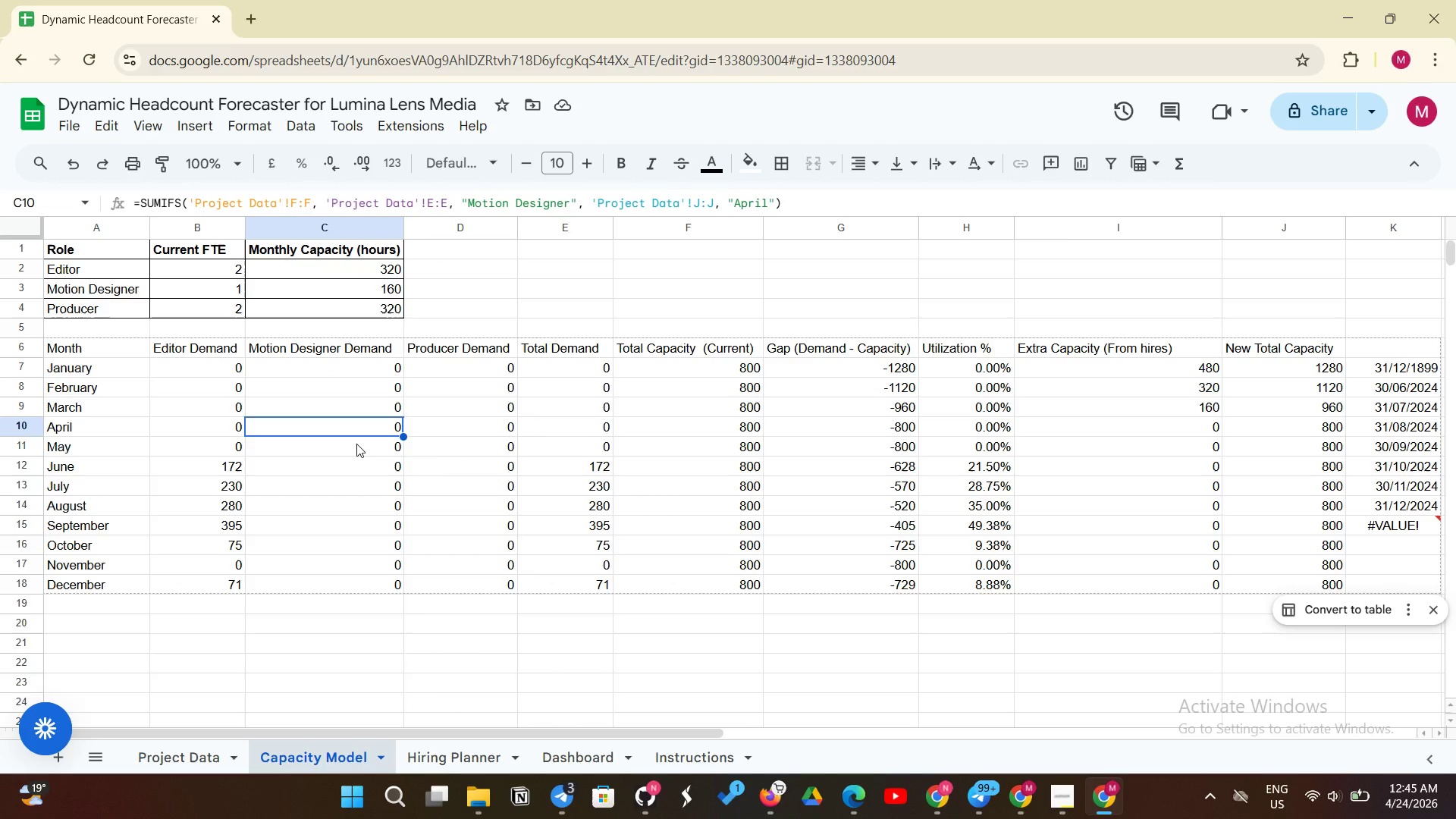 
left_click([356, 444])
 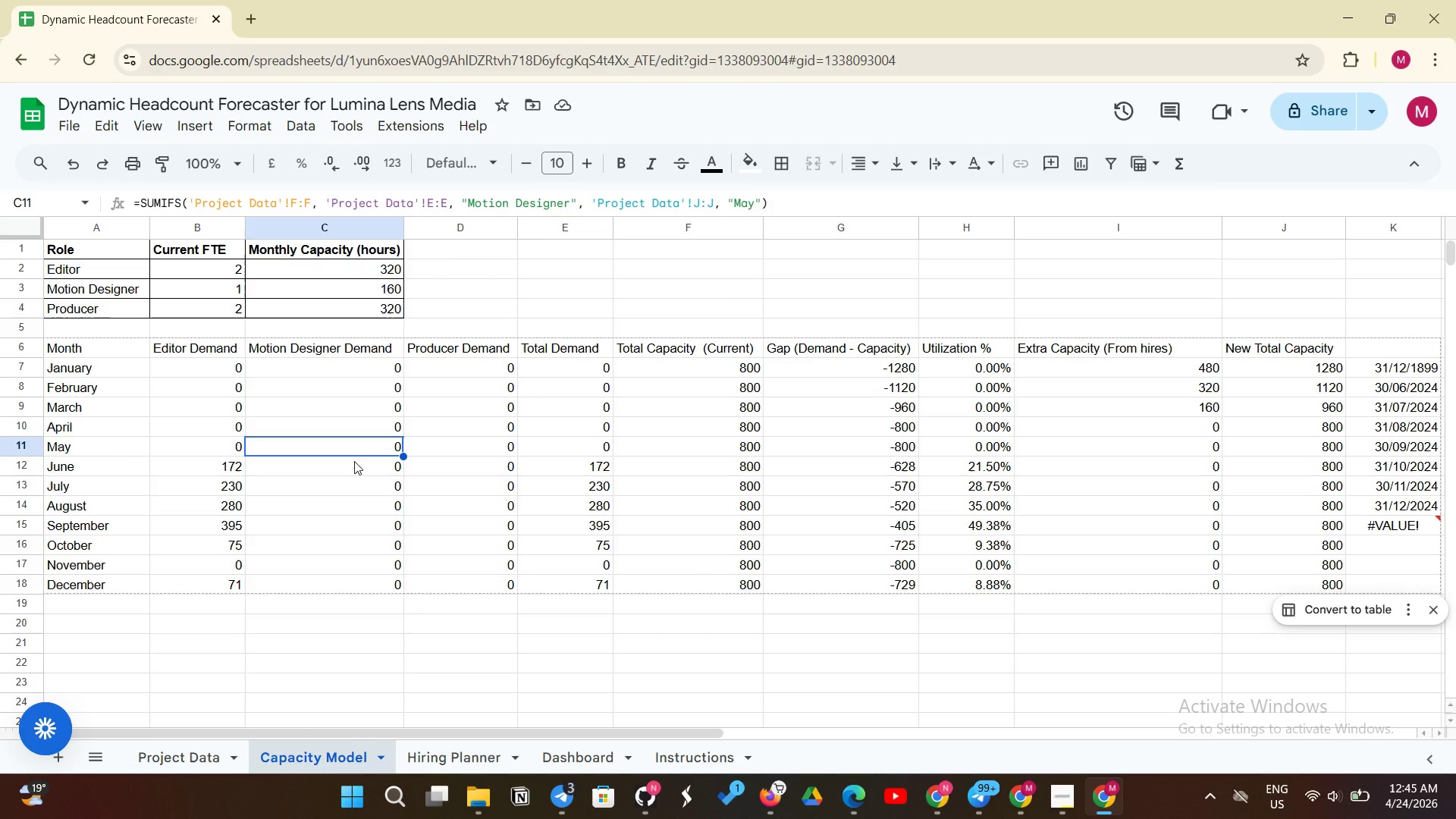 
left_click([354, 461])
 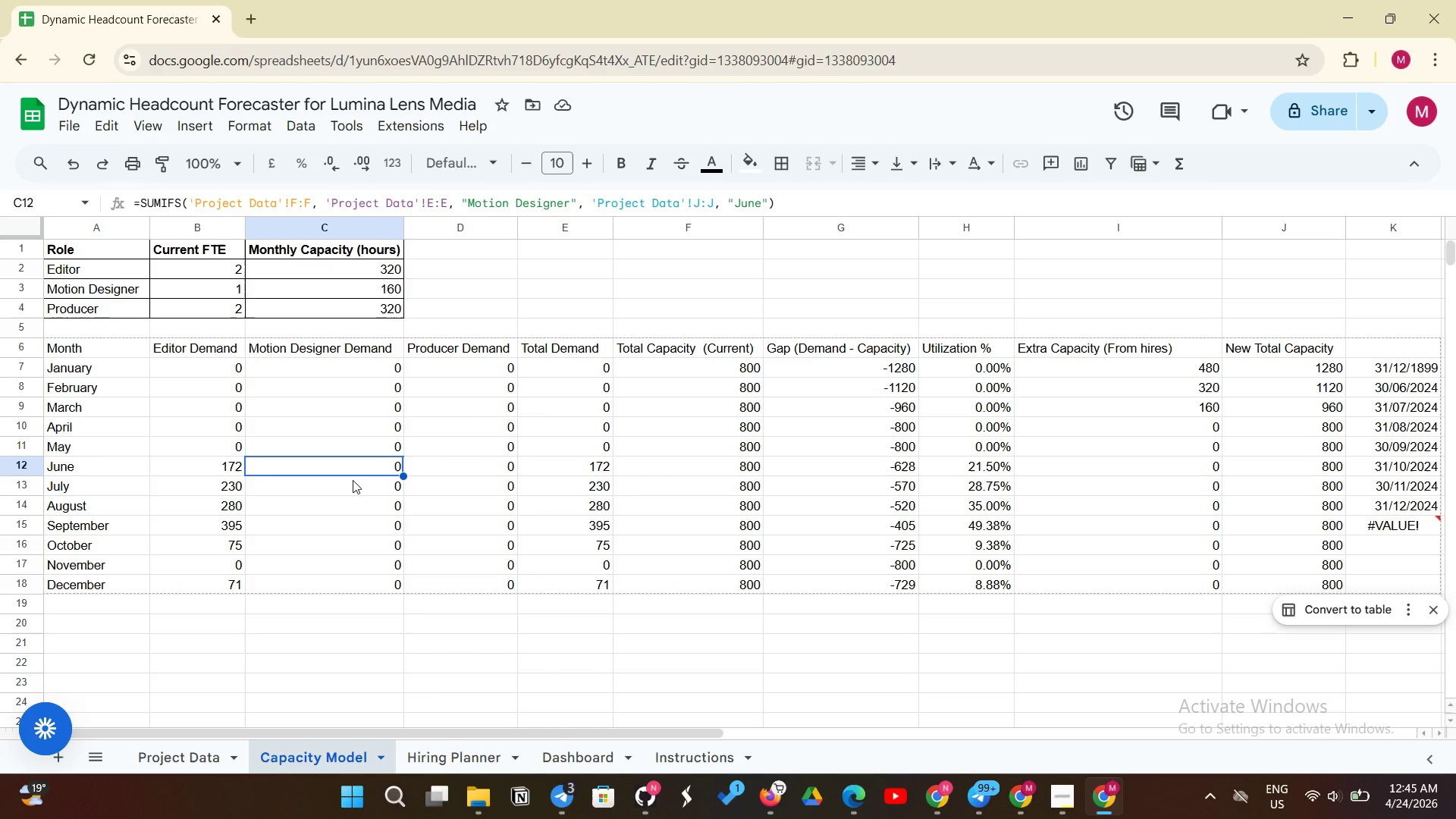 
left_click([353, 480])
 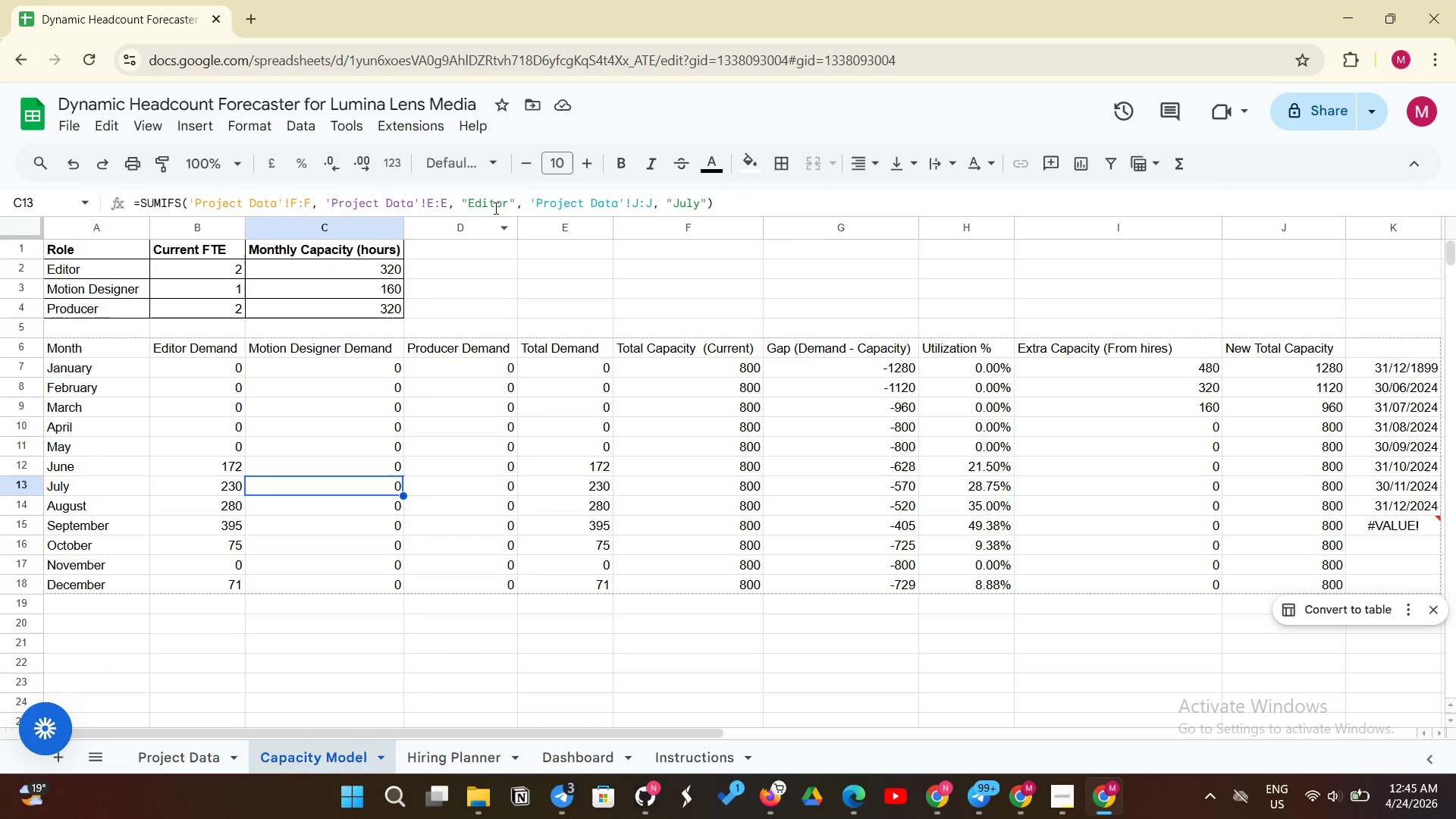 
left_click([508, 201])
 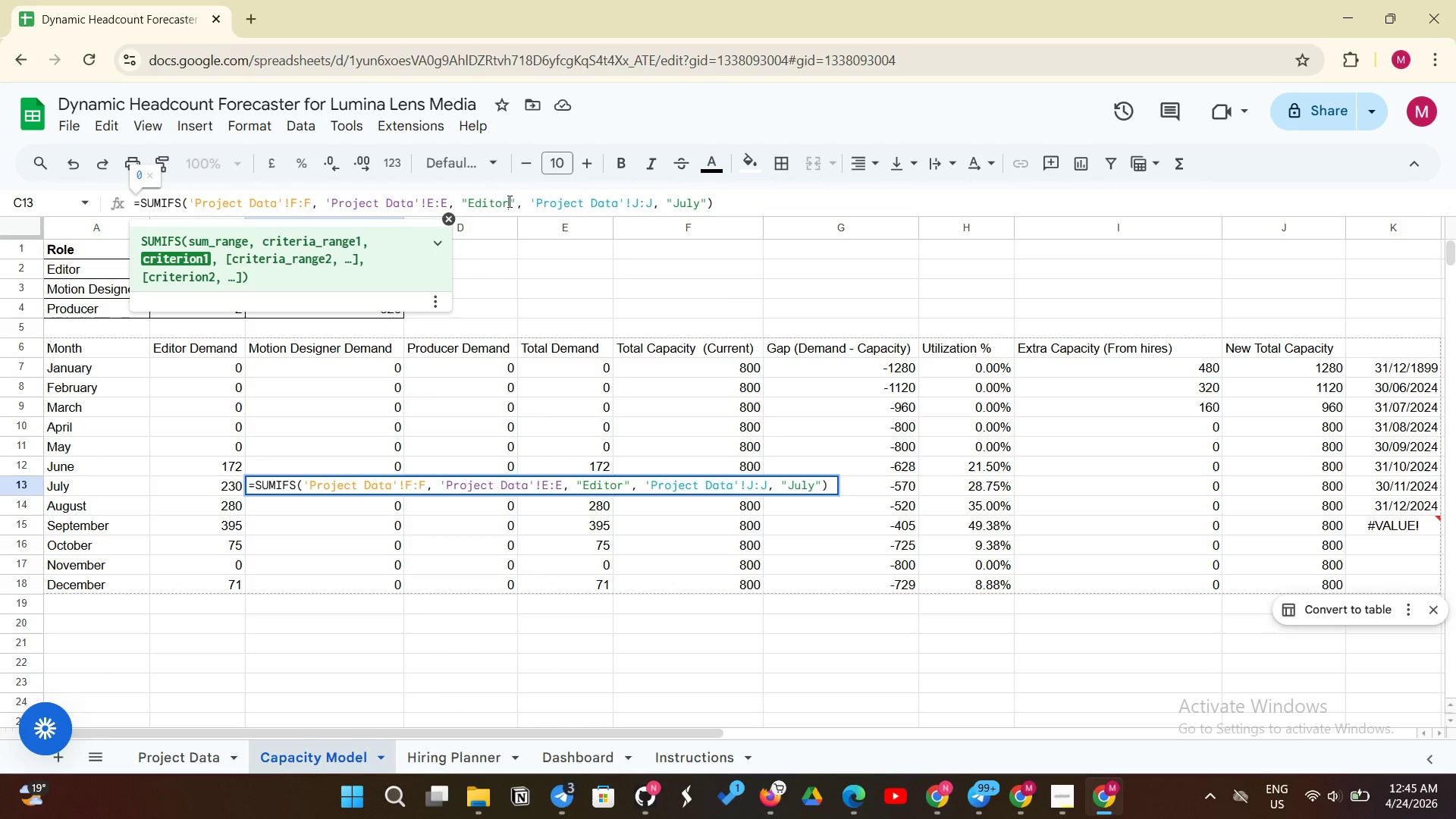 
key(Backspace)
 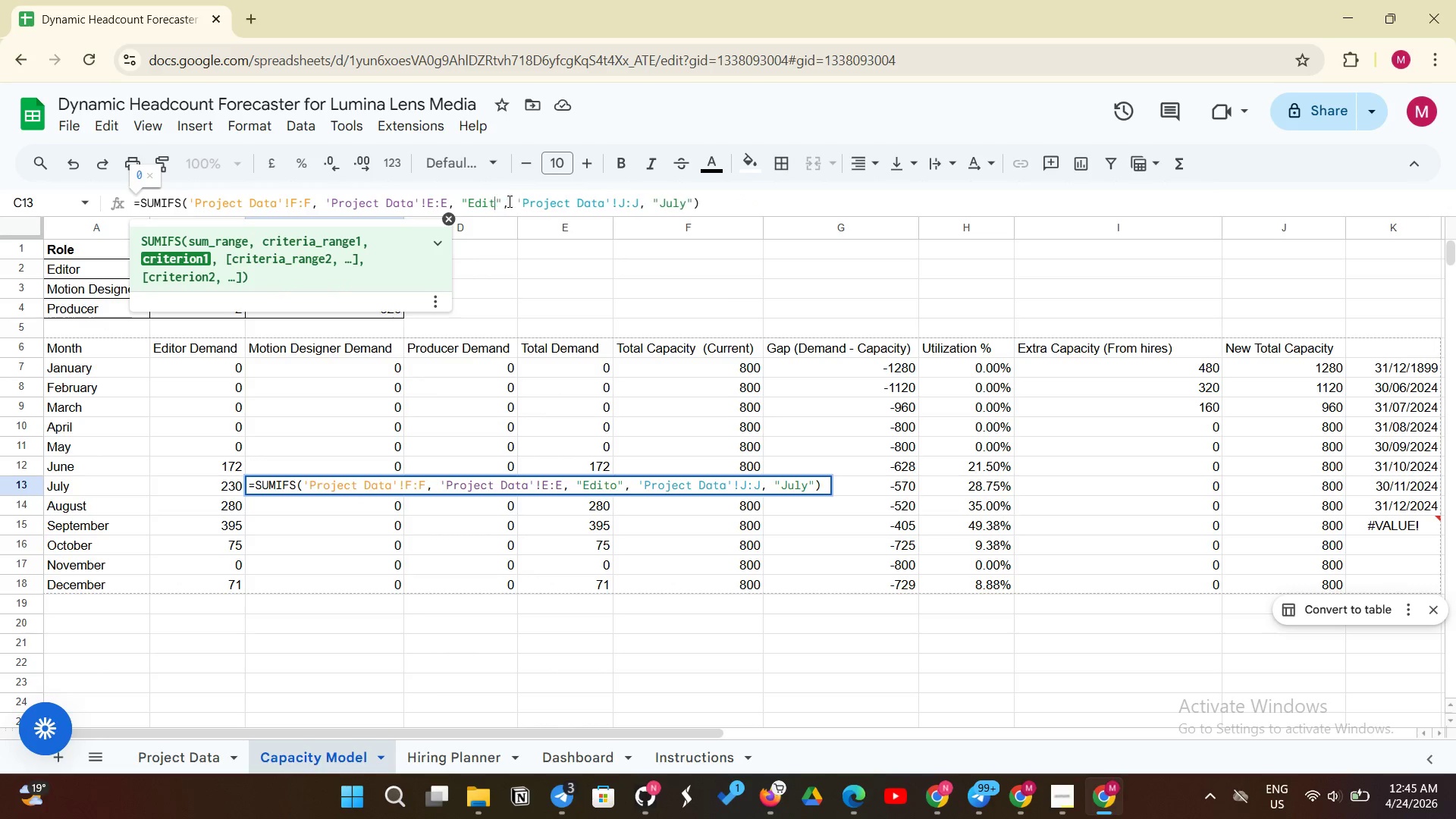 
key(Backspace)
 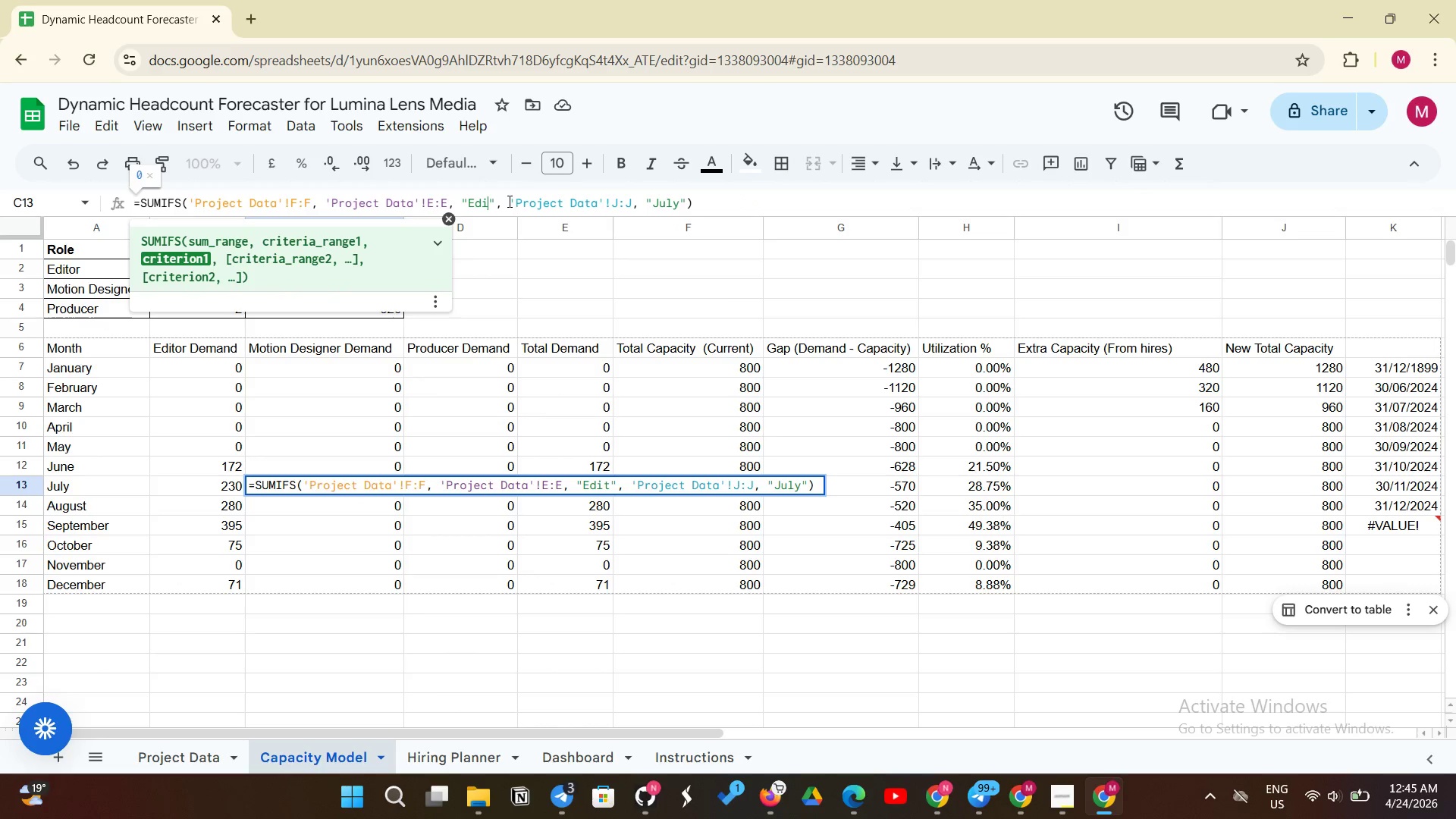 
key(Backspace)
 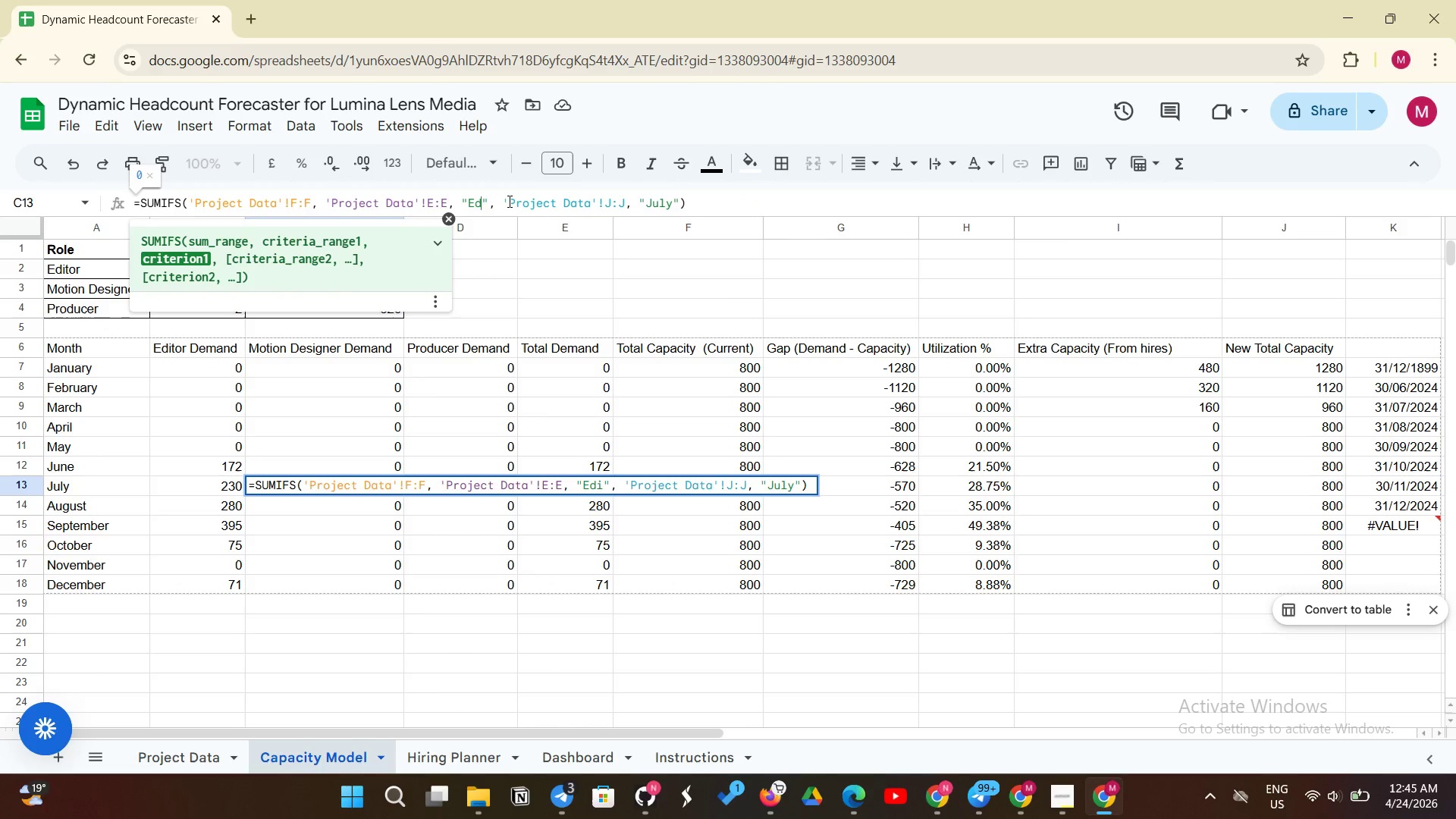 
key(Backspace)
 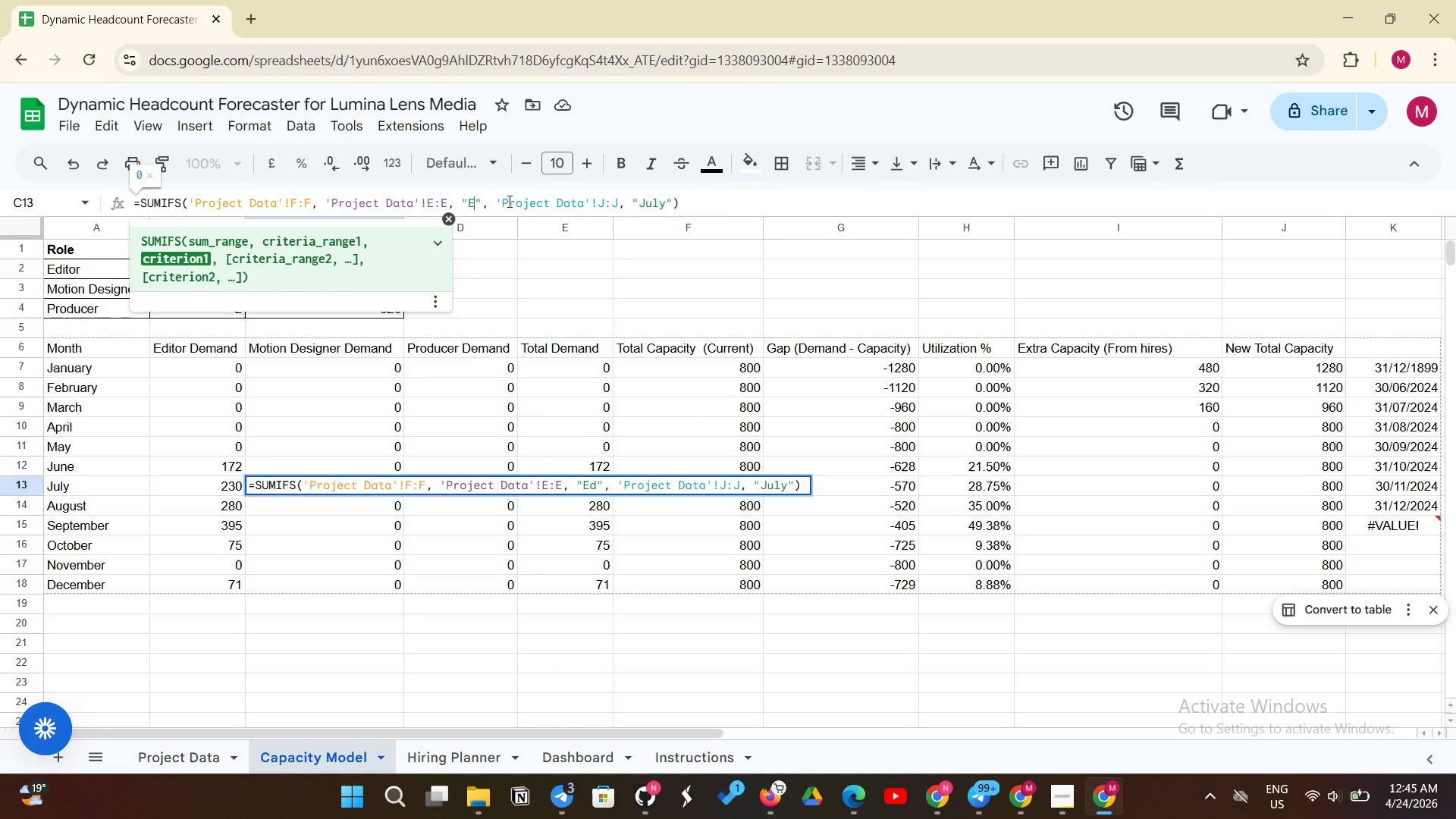 
key(Backspace)
 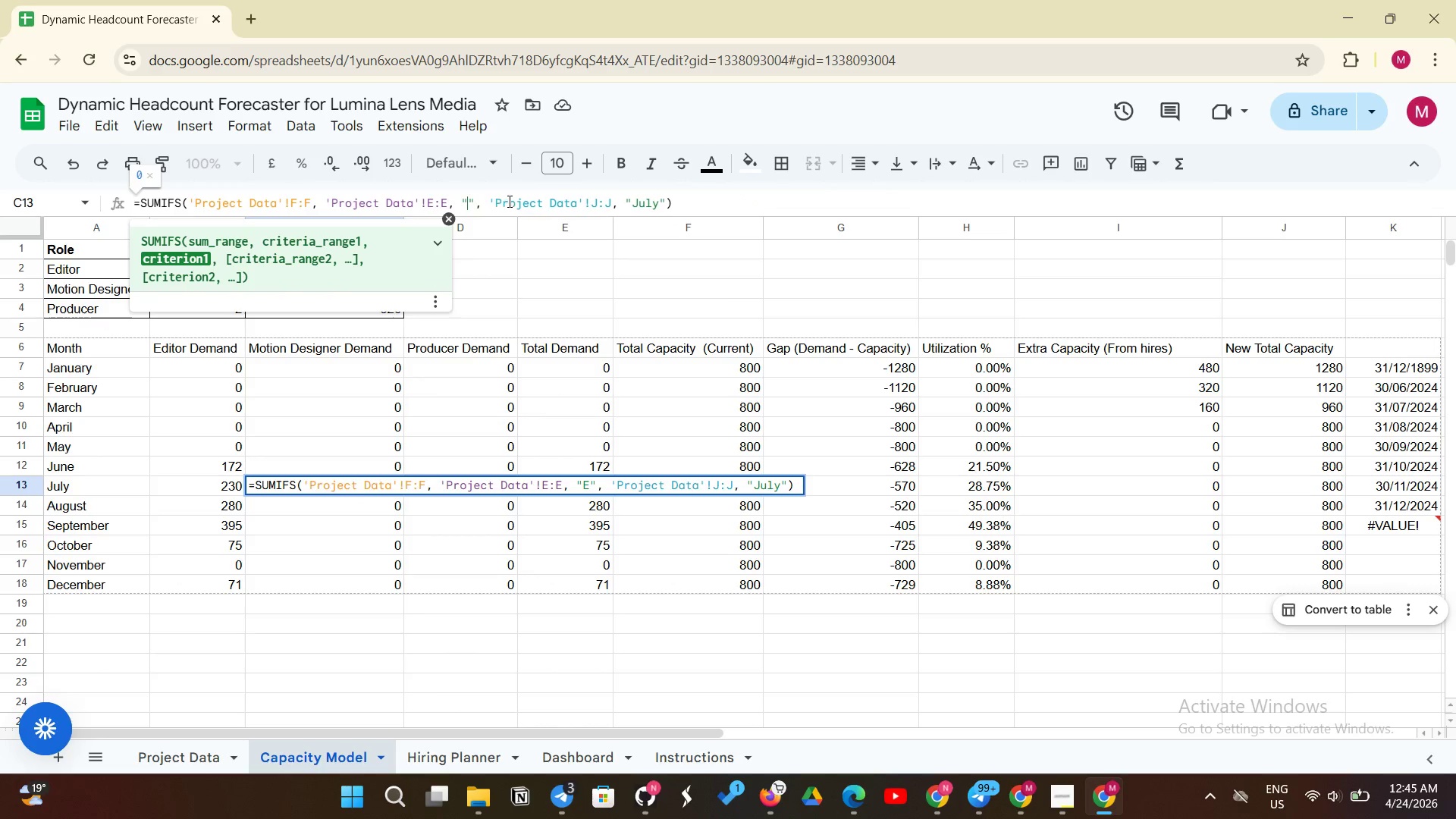 
key(Backspace)
 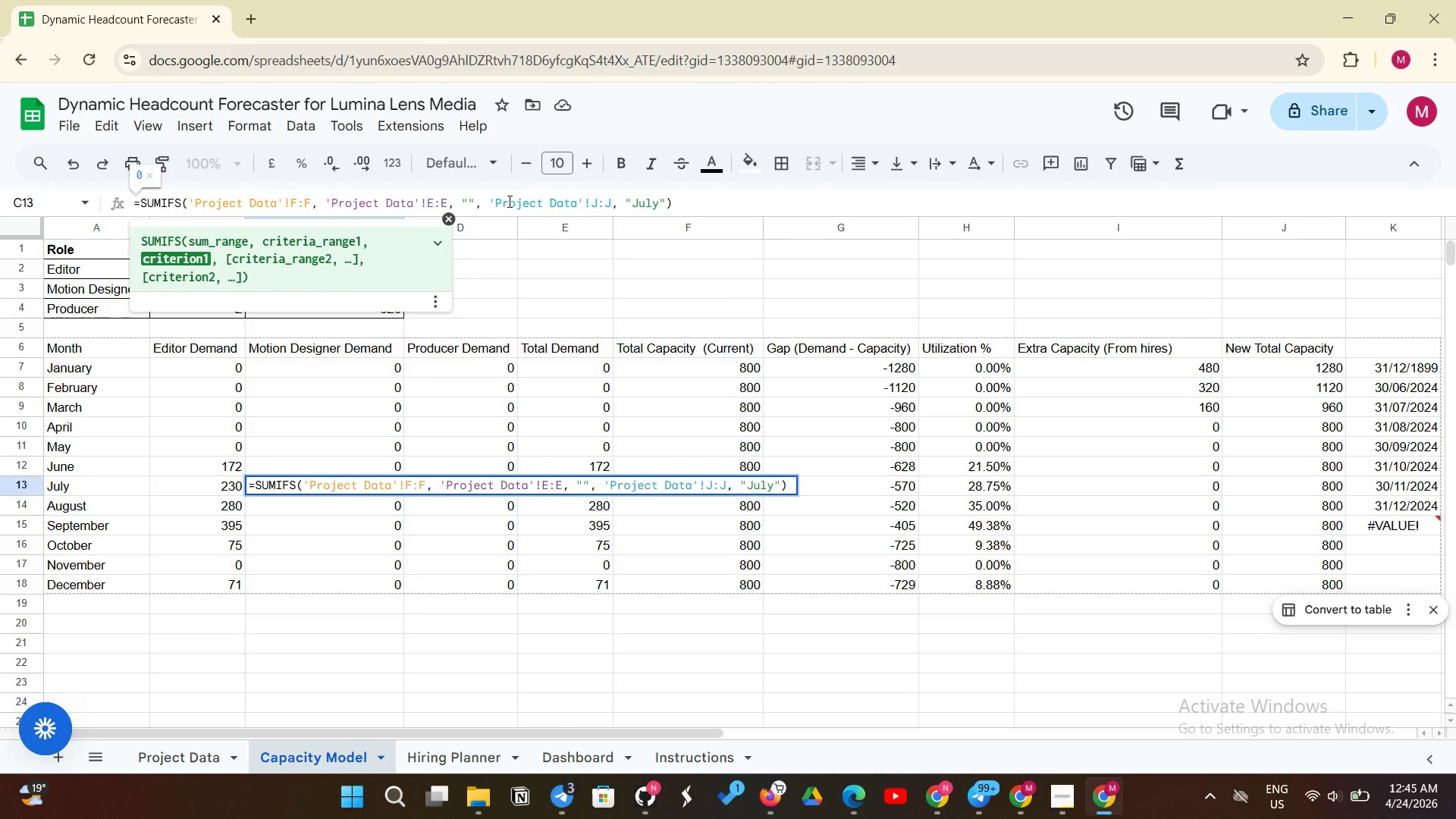 
key(Control+V)
 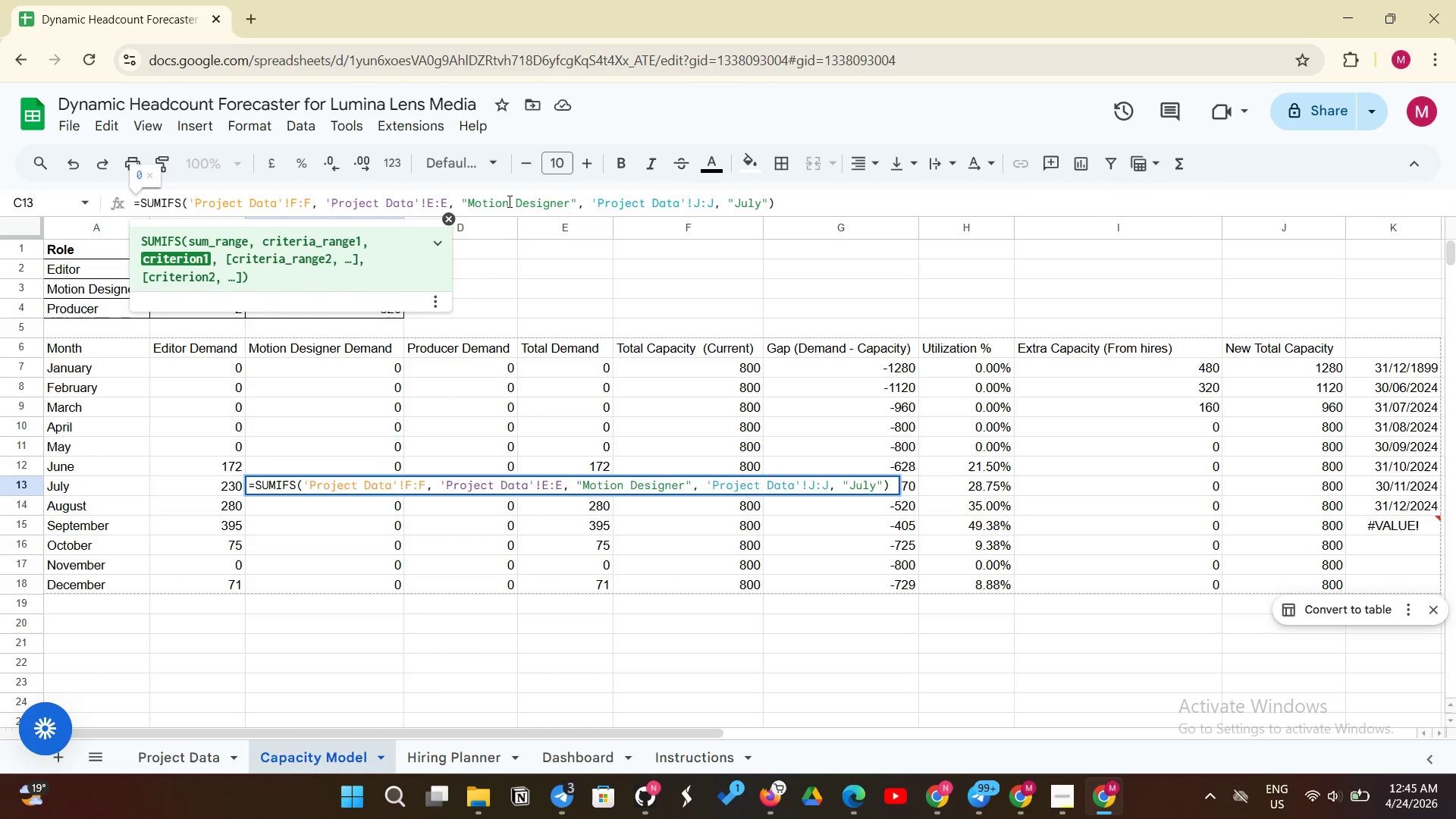 
key(Enter)
 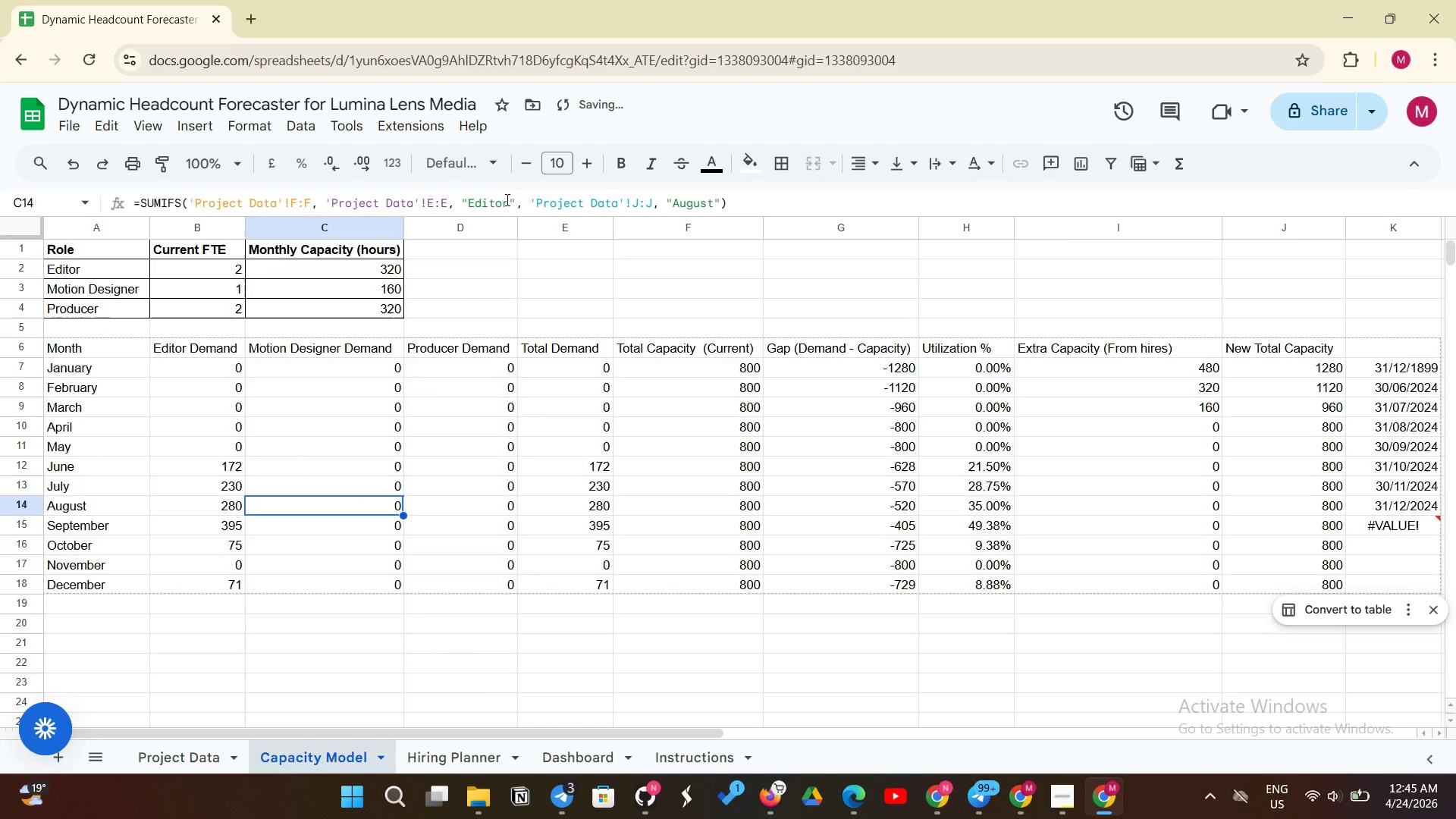 
left_click([505, 200])
 